 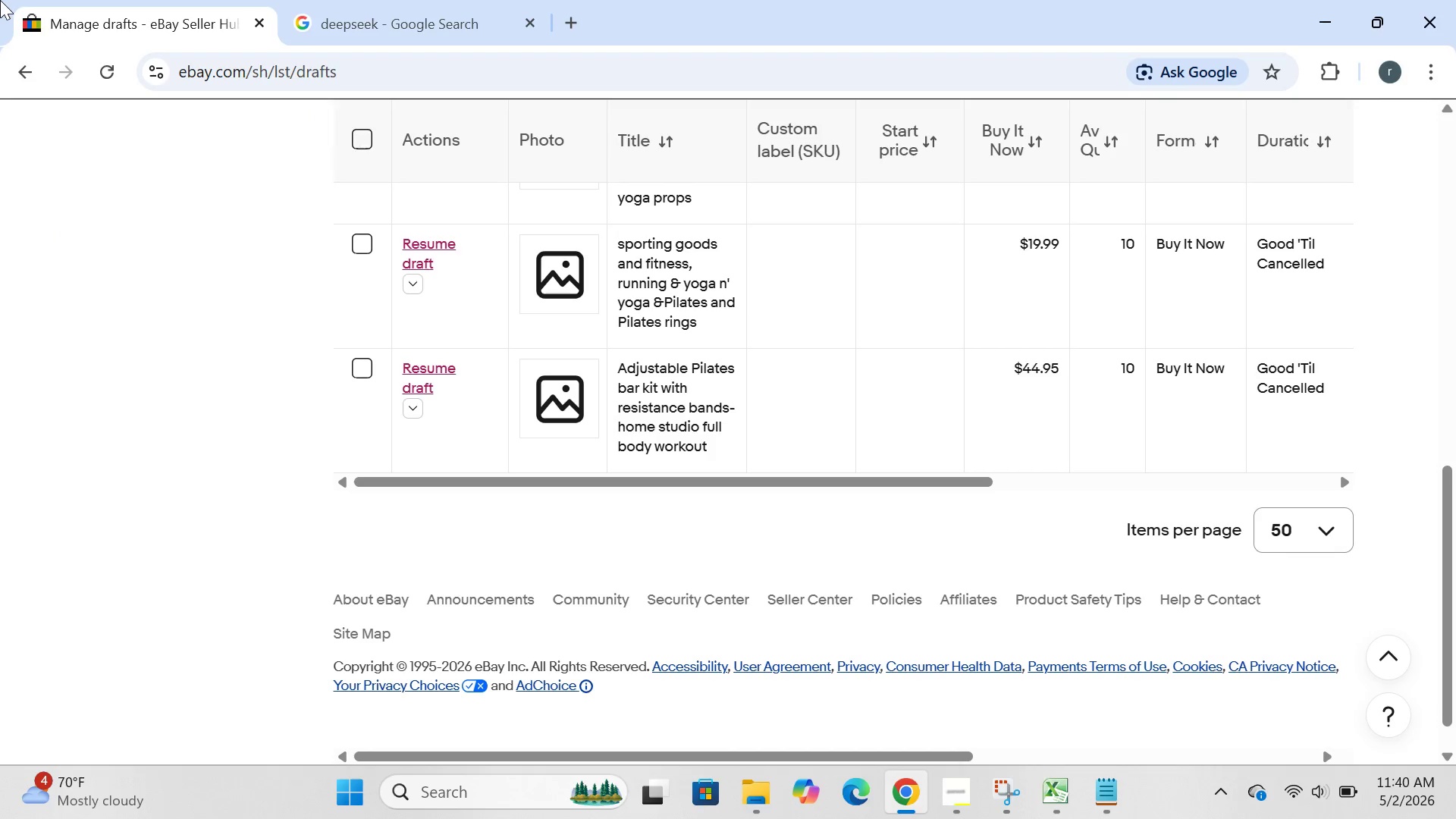 
left_click([409, 19])
 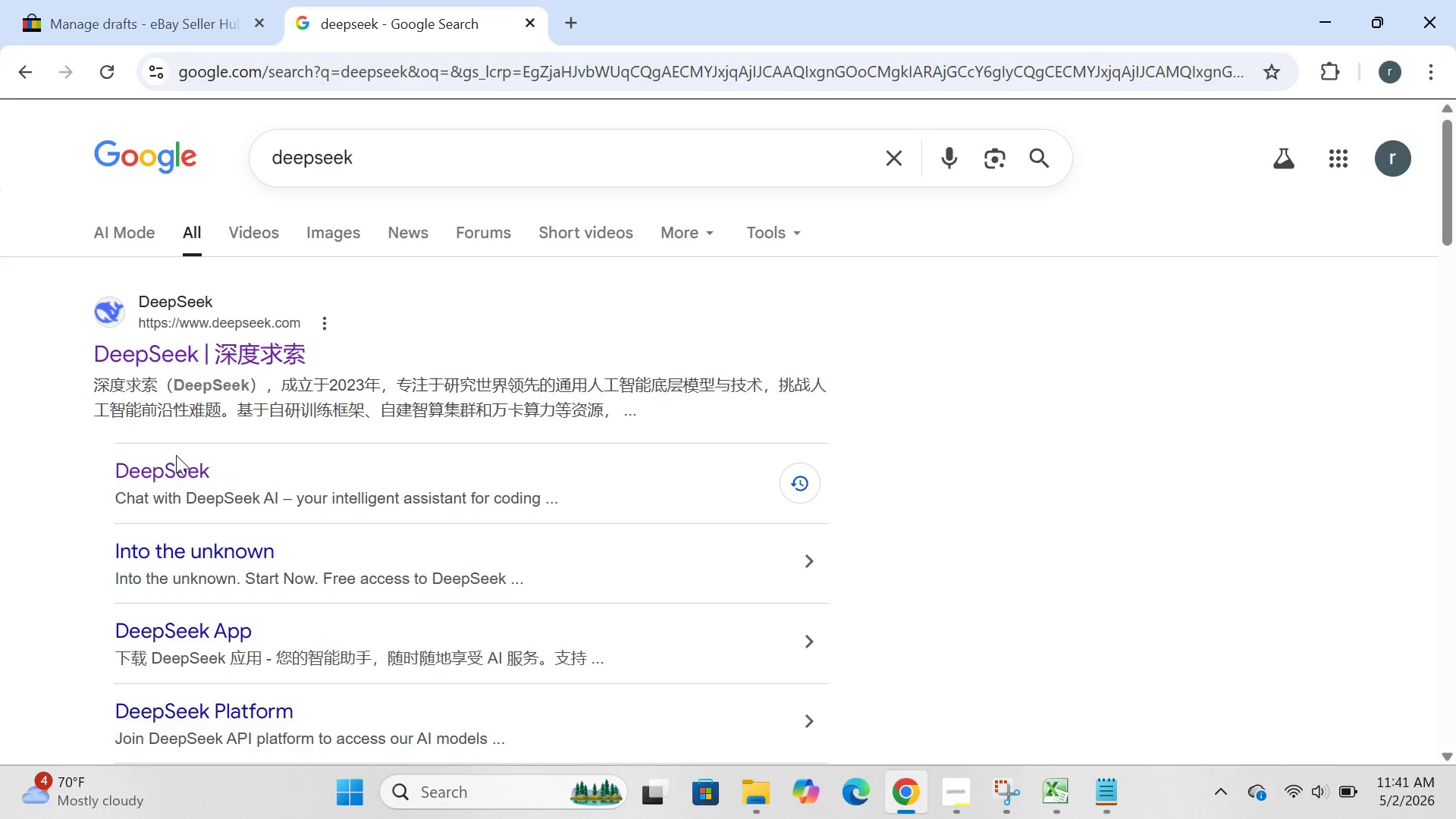 
left_click([171, 470])
 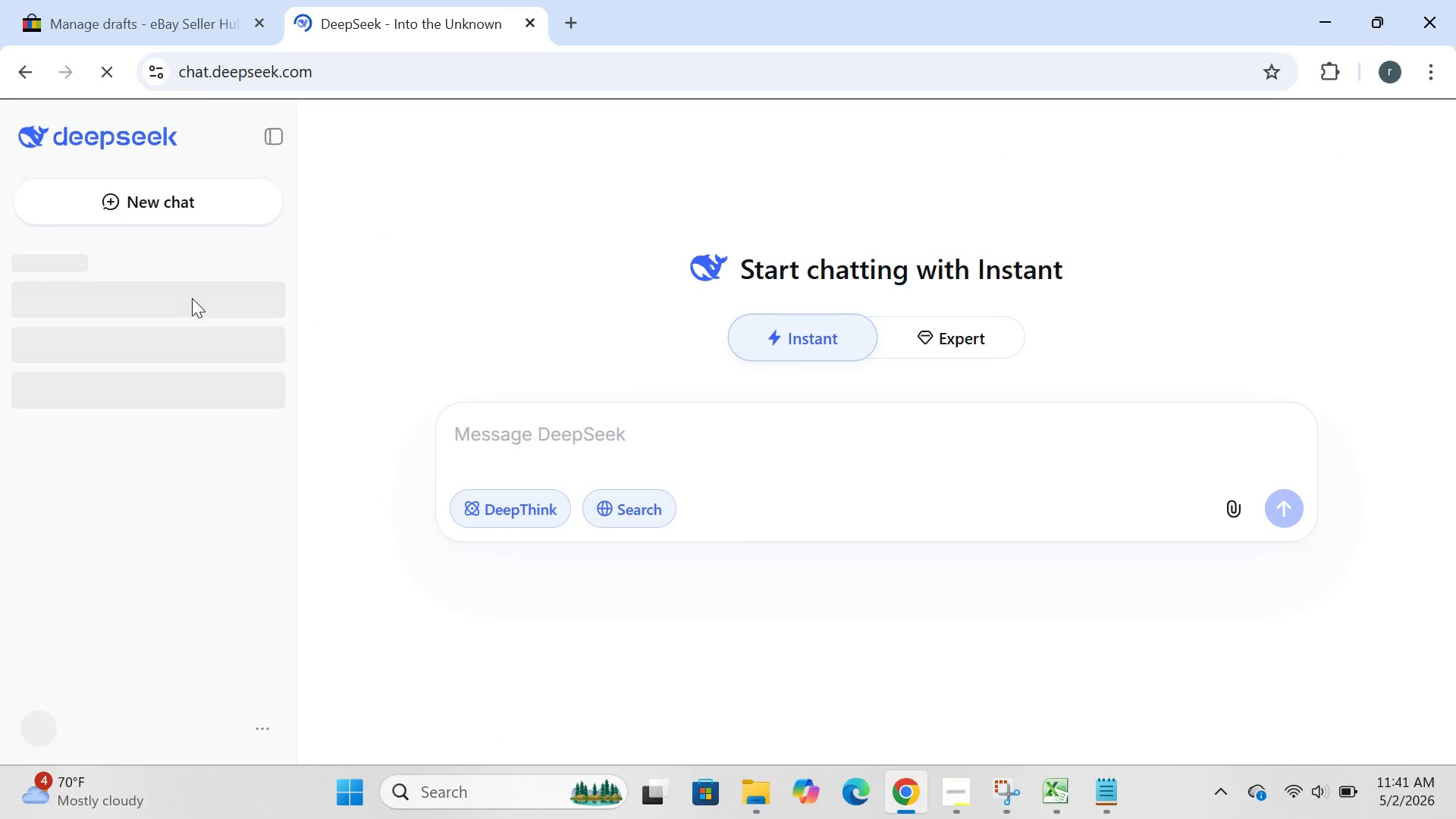 
wait(8.66)
 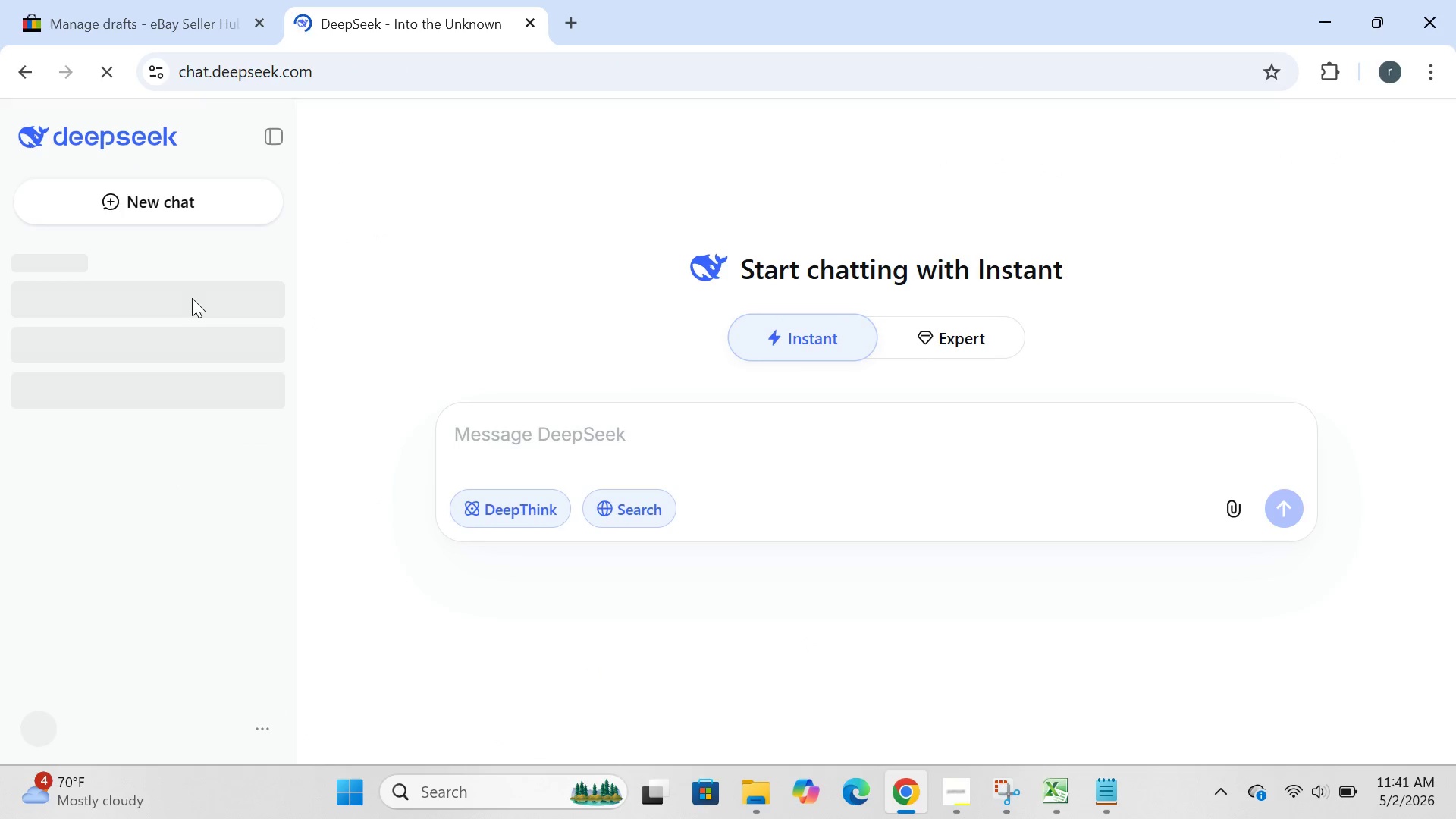 
left_click([192, 298])
 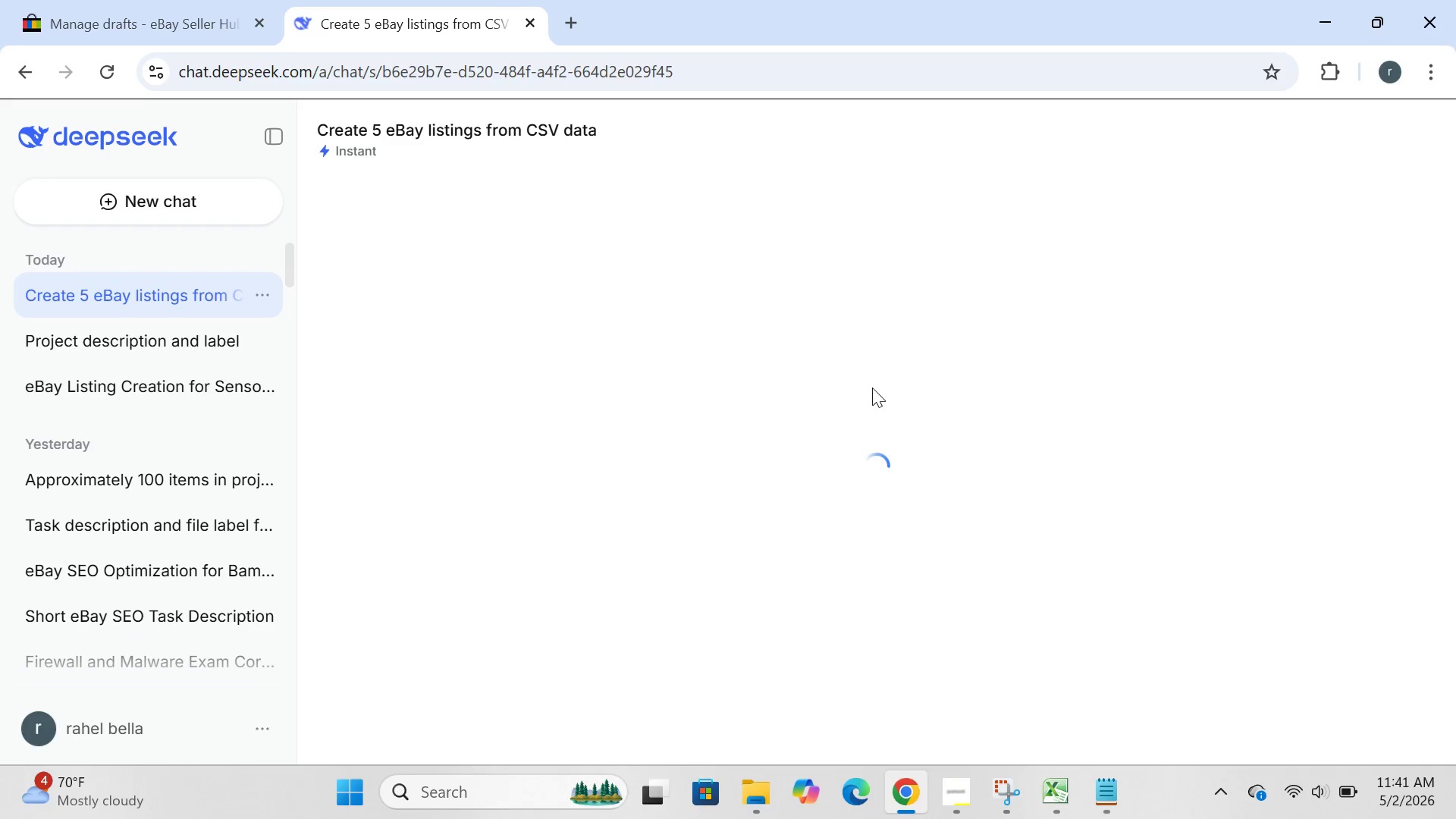 
wait(8.36)
 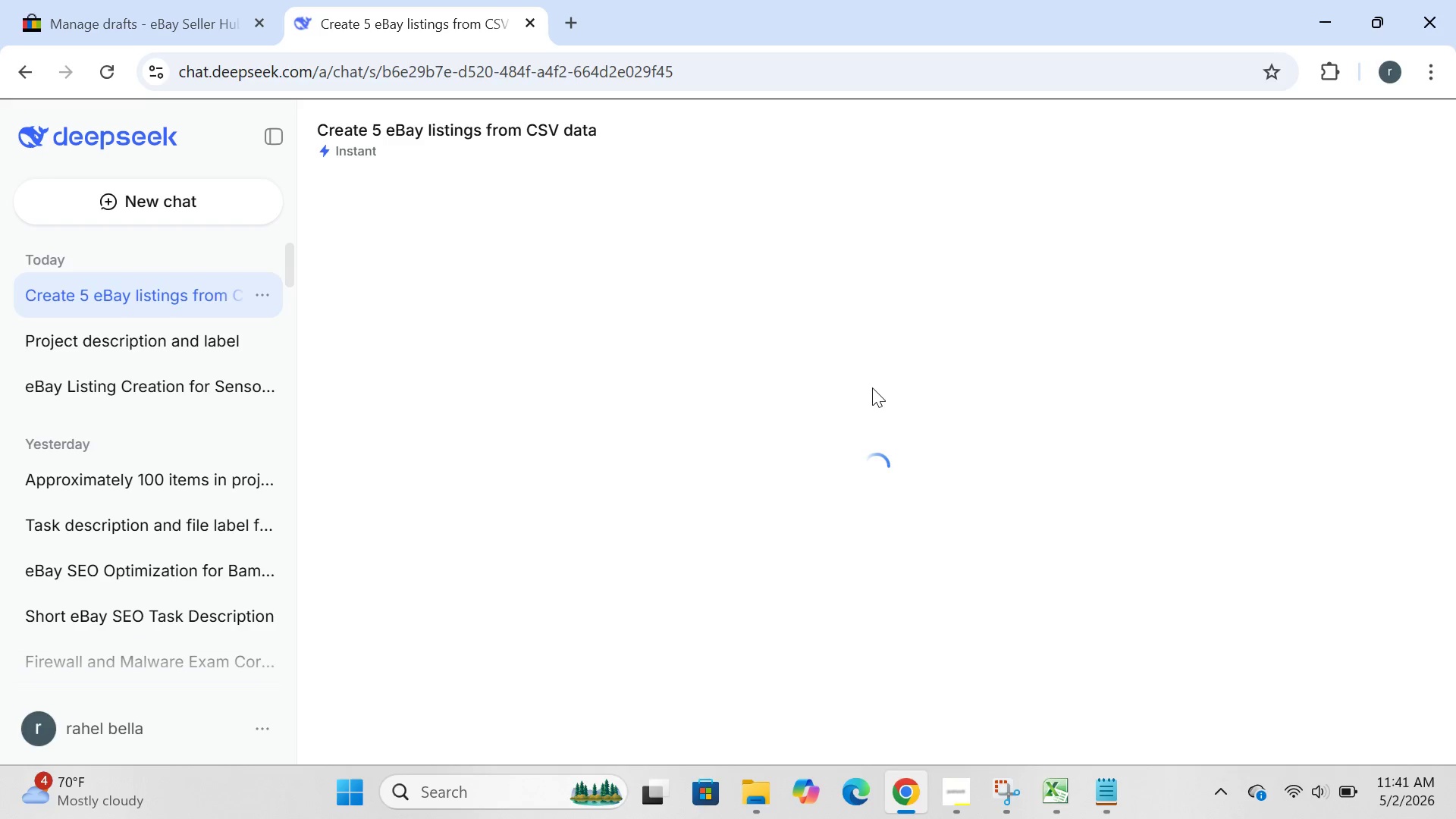 
left_click([1114, 185])
 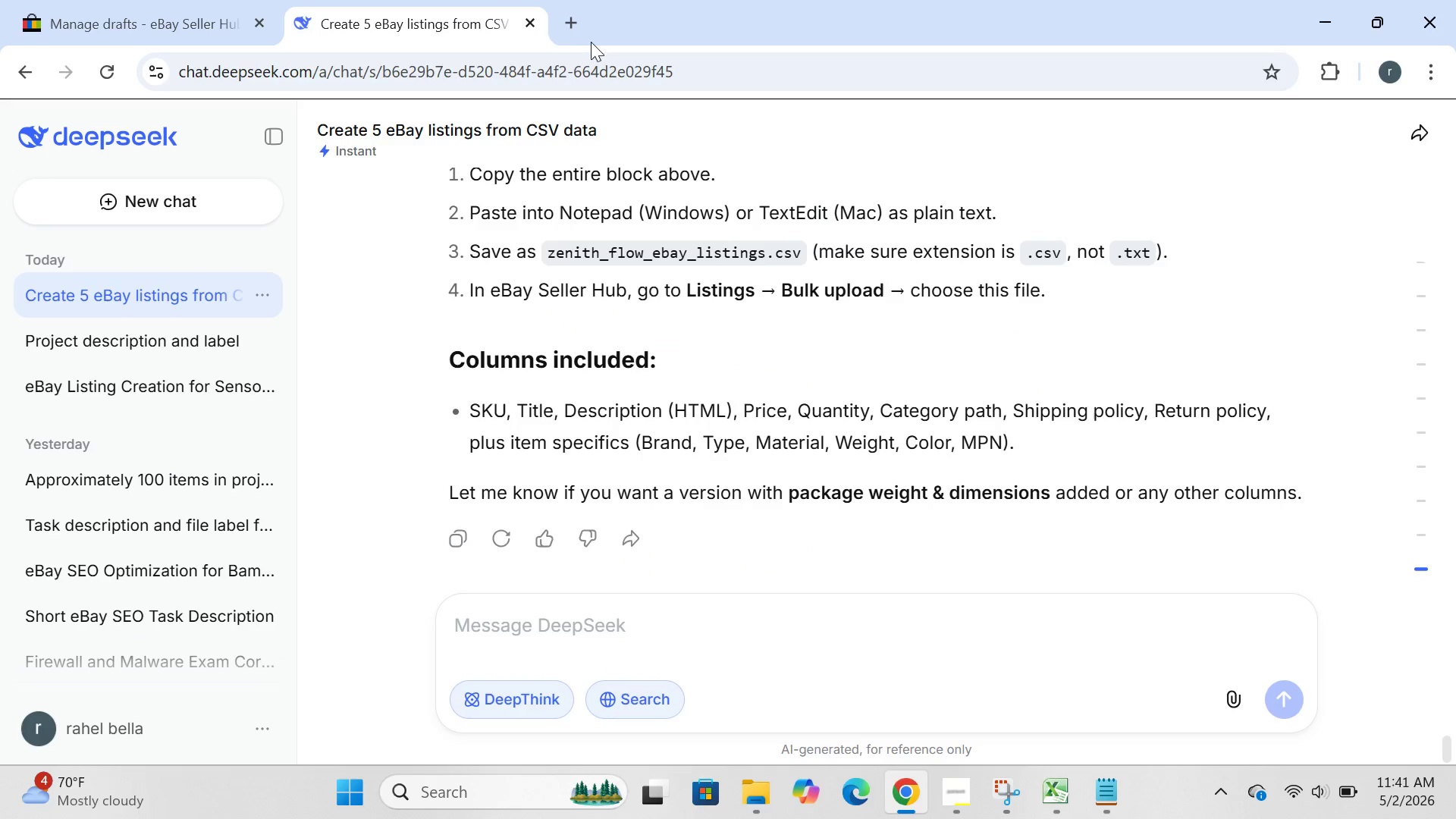 
left_click([540, 24])
 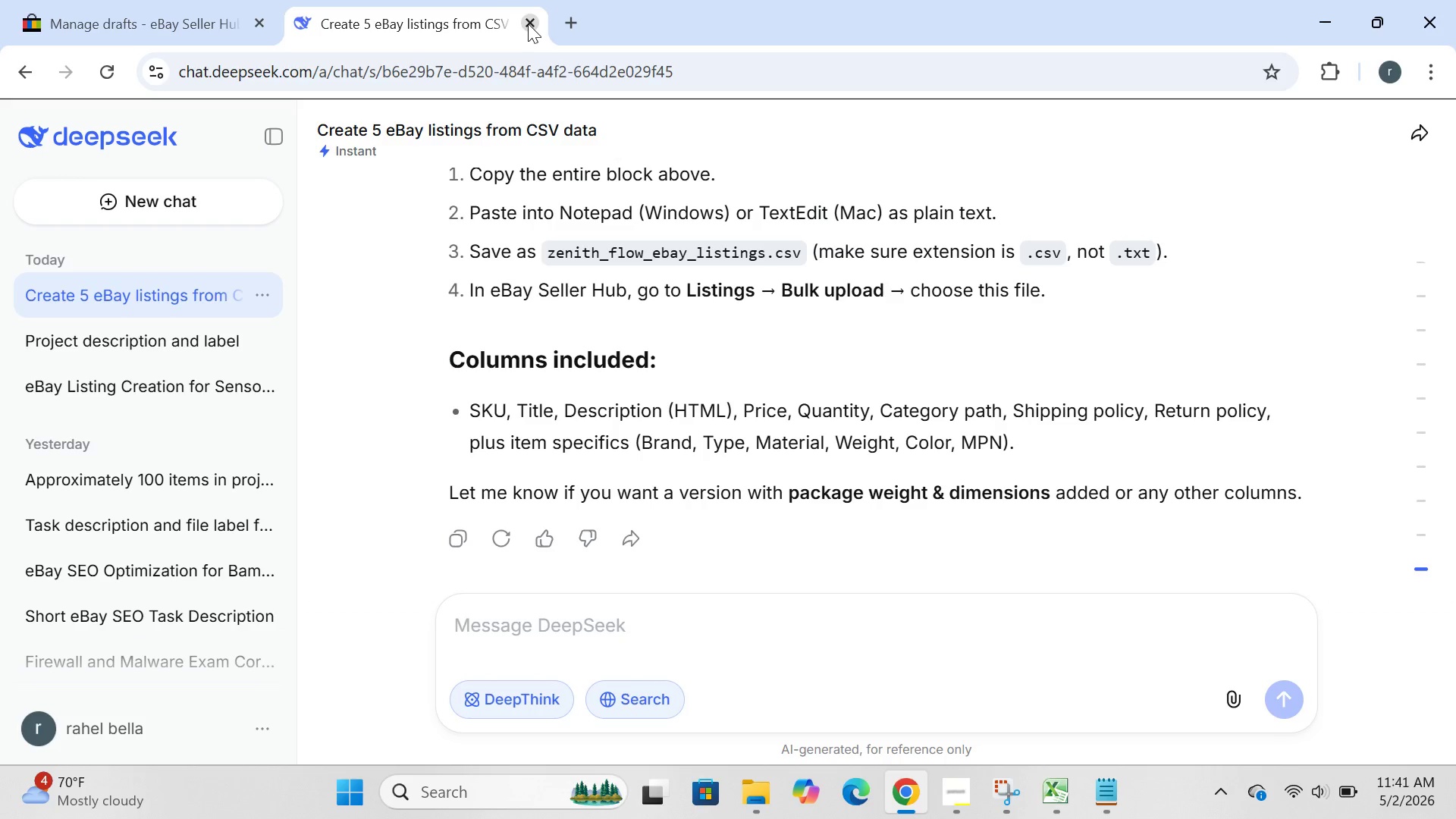 
left_click([528, 24])
 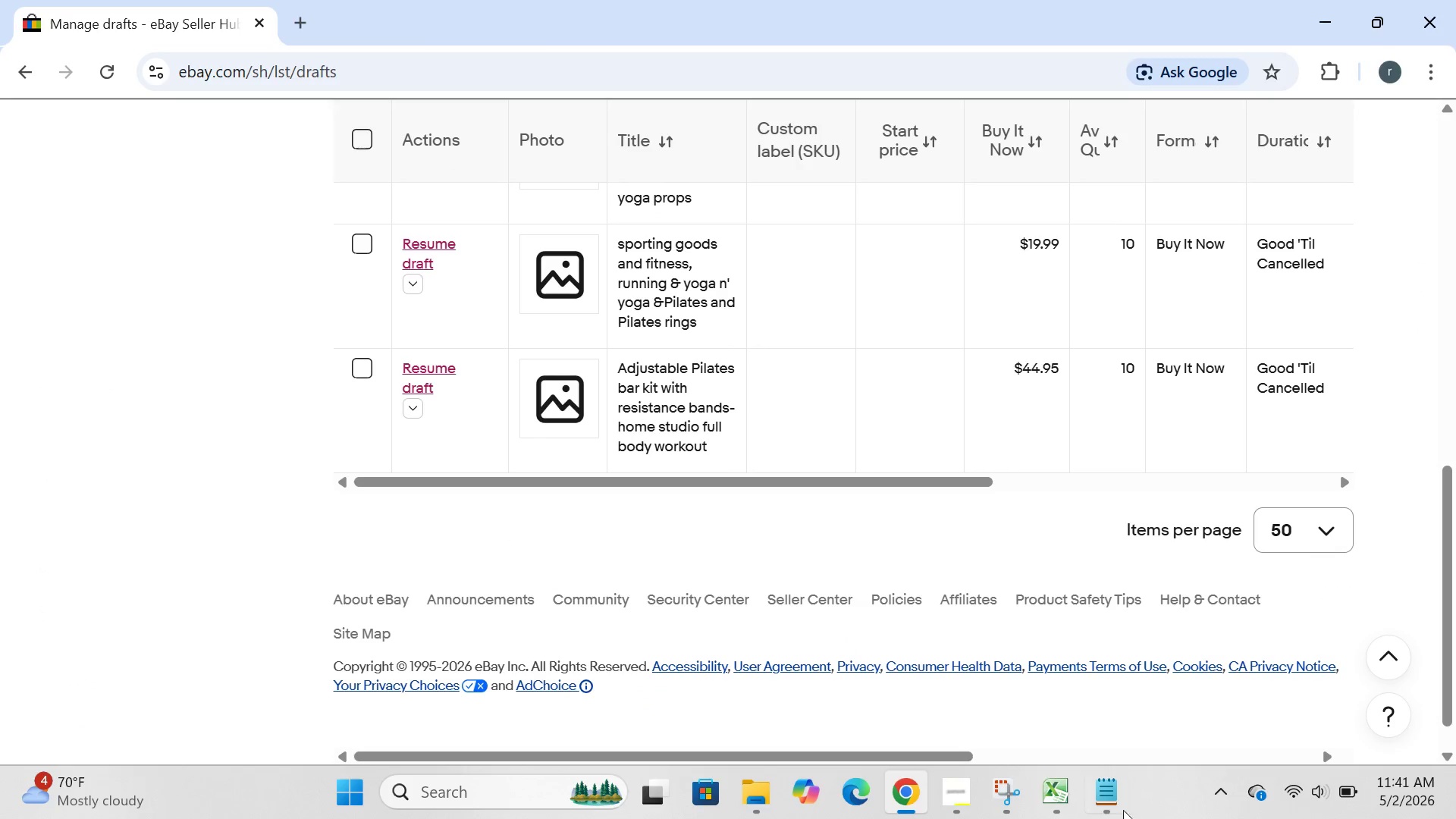 
left_click([1103, 786])
 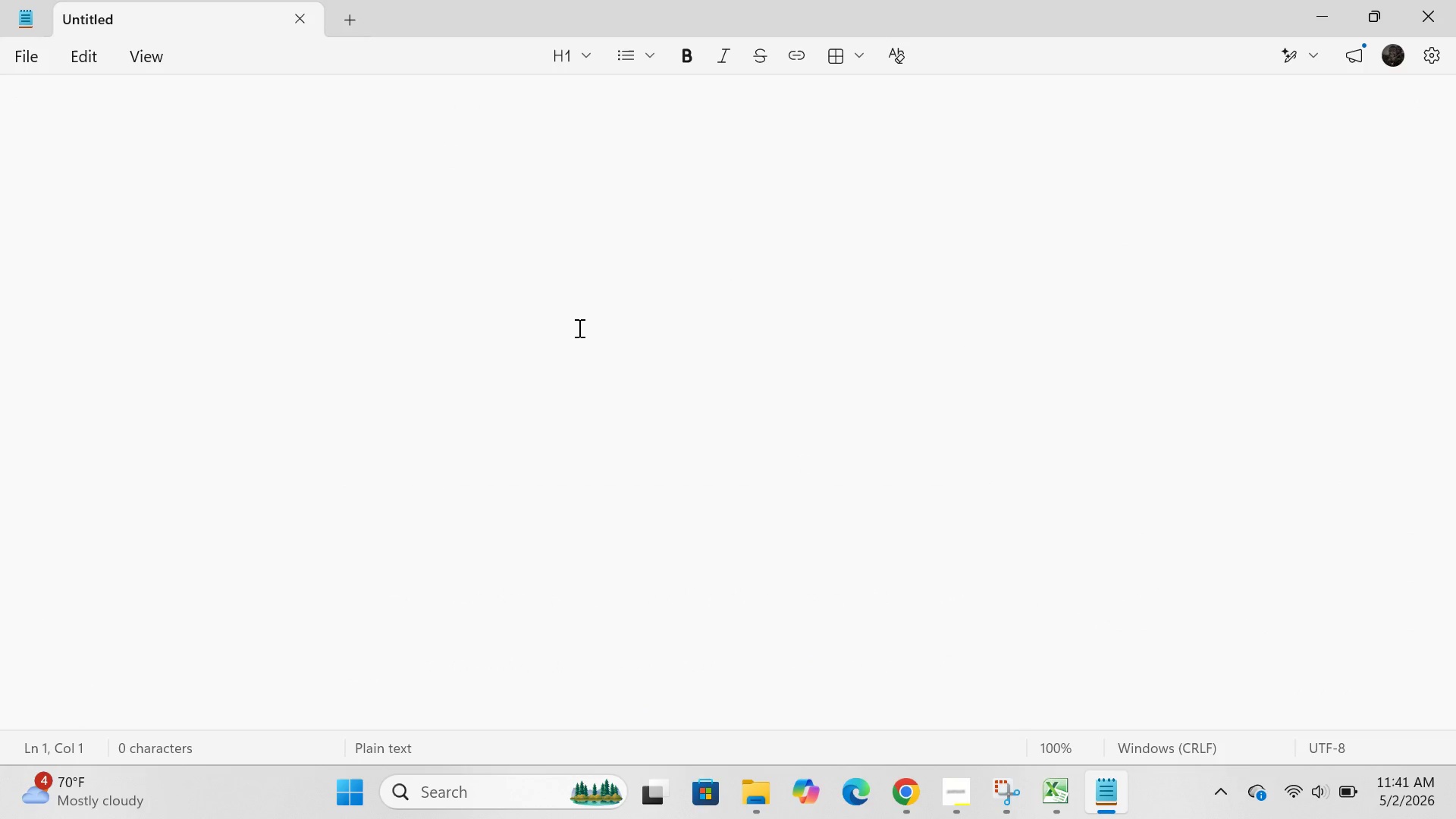 
key(Control+V)
 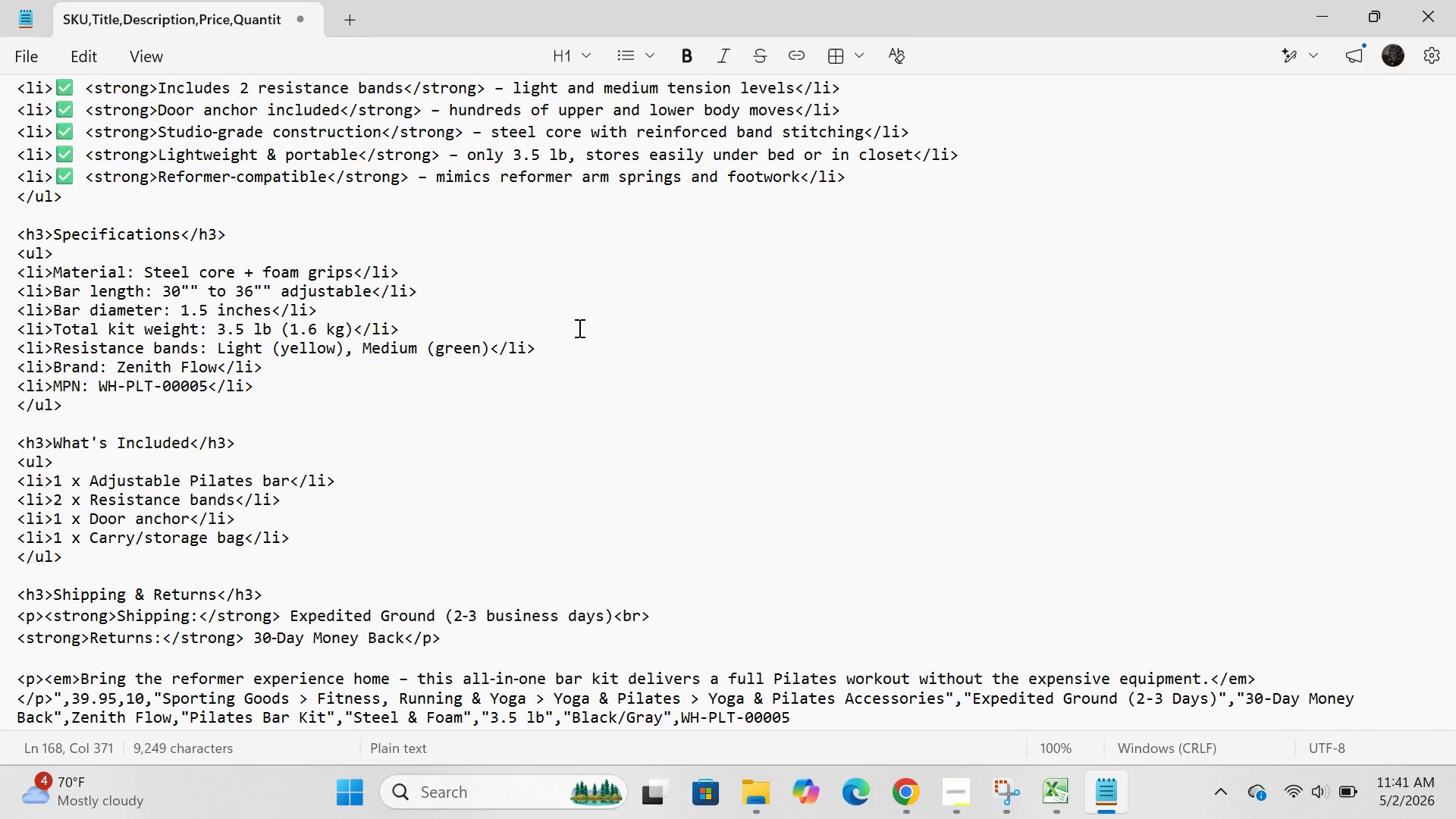 
scroll: coordinate [578, 328], scroll_direction: down, amount: 22.0
 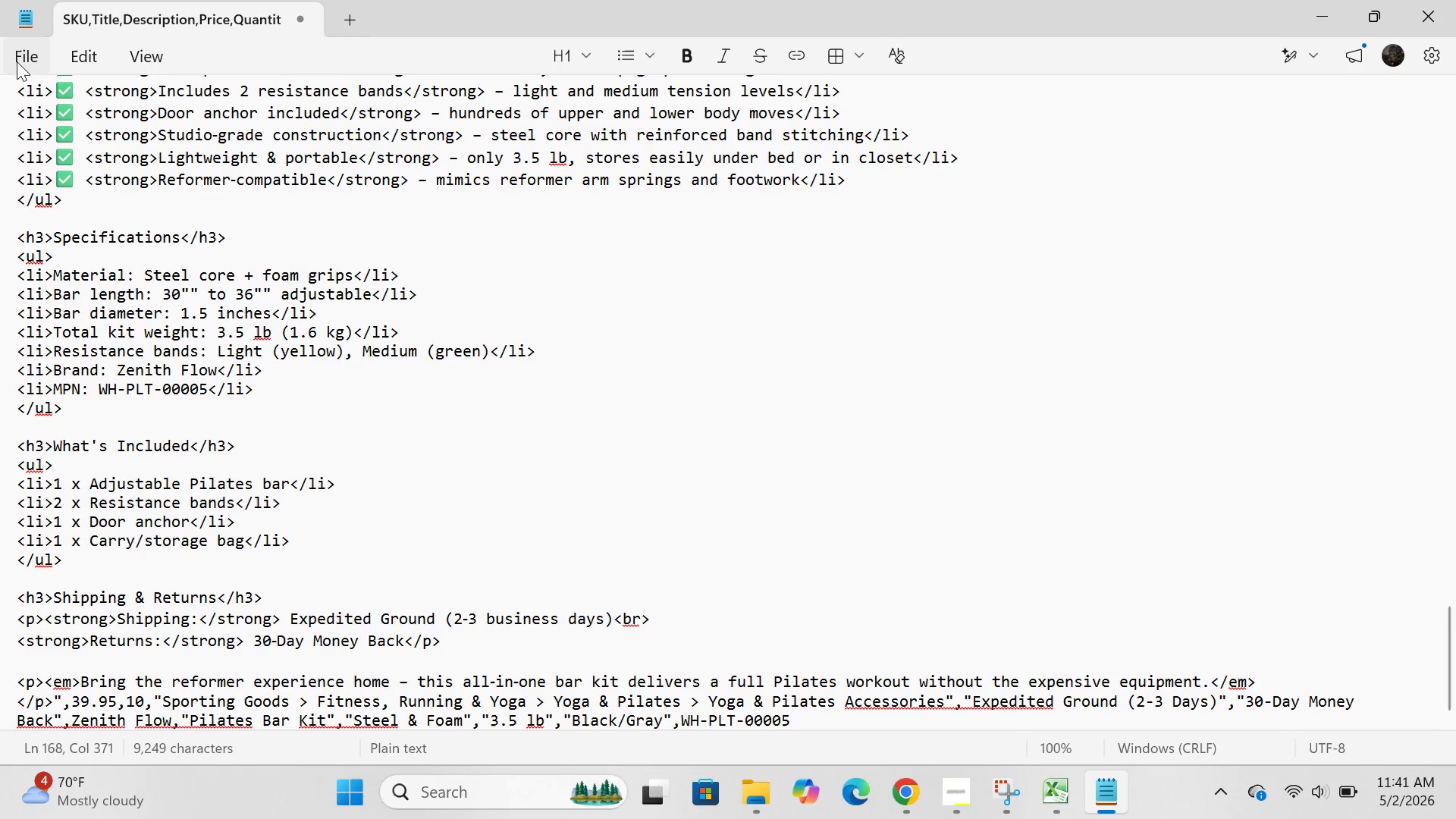 
left_click([13, 56])
 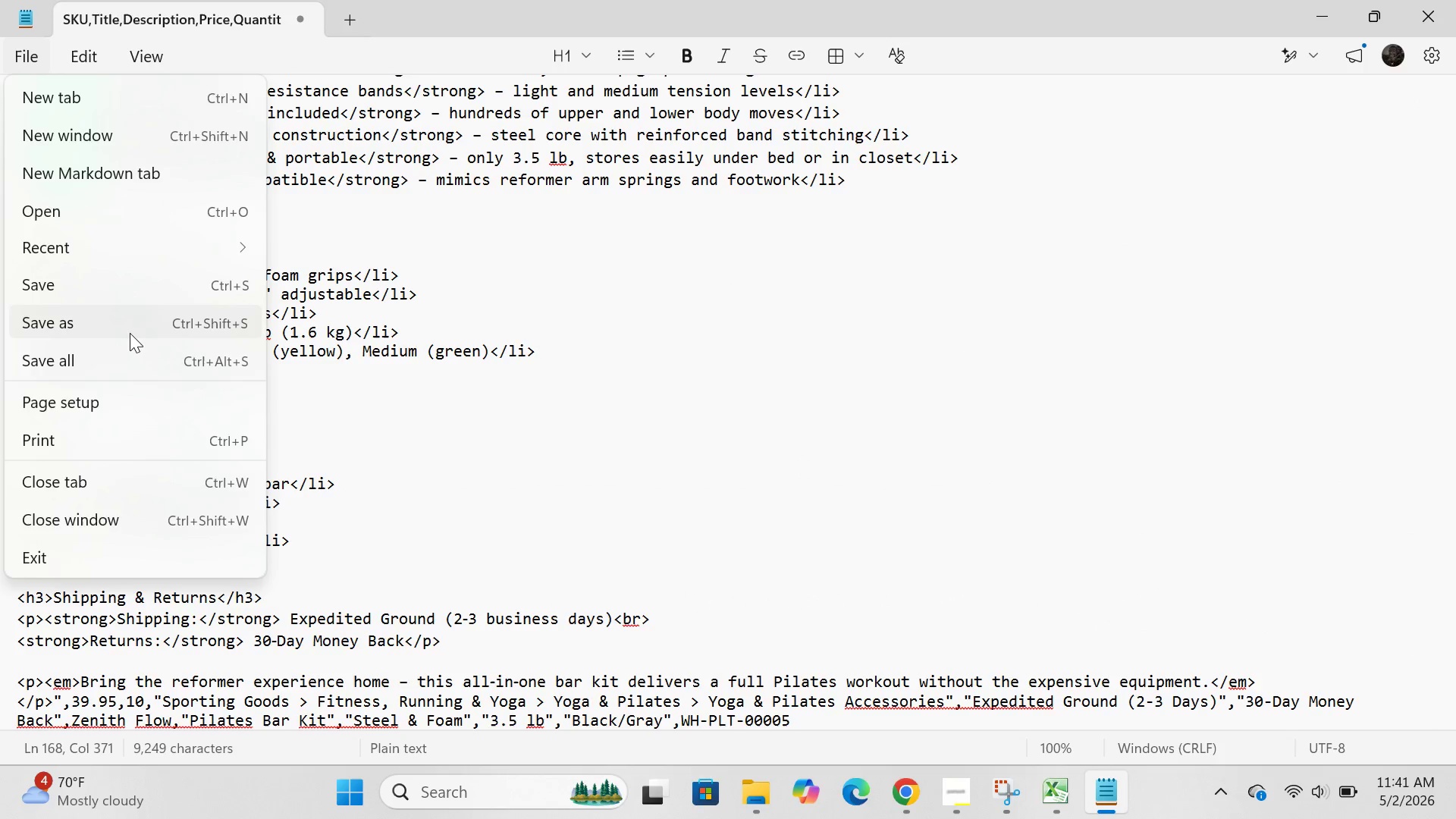 
left_click([132, 331])
 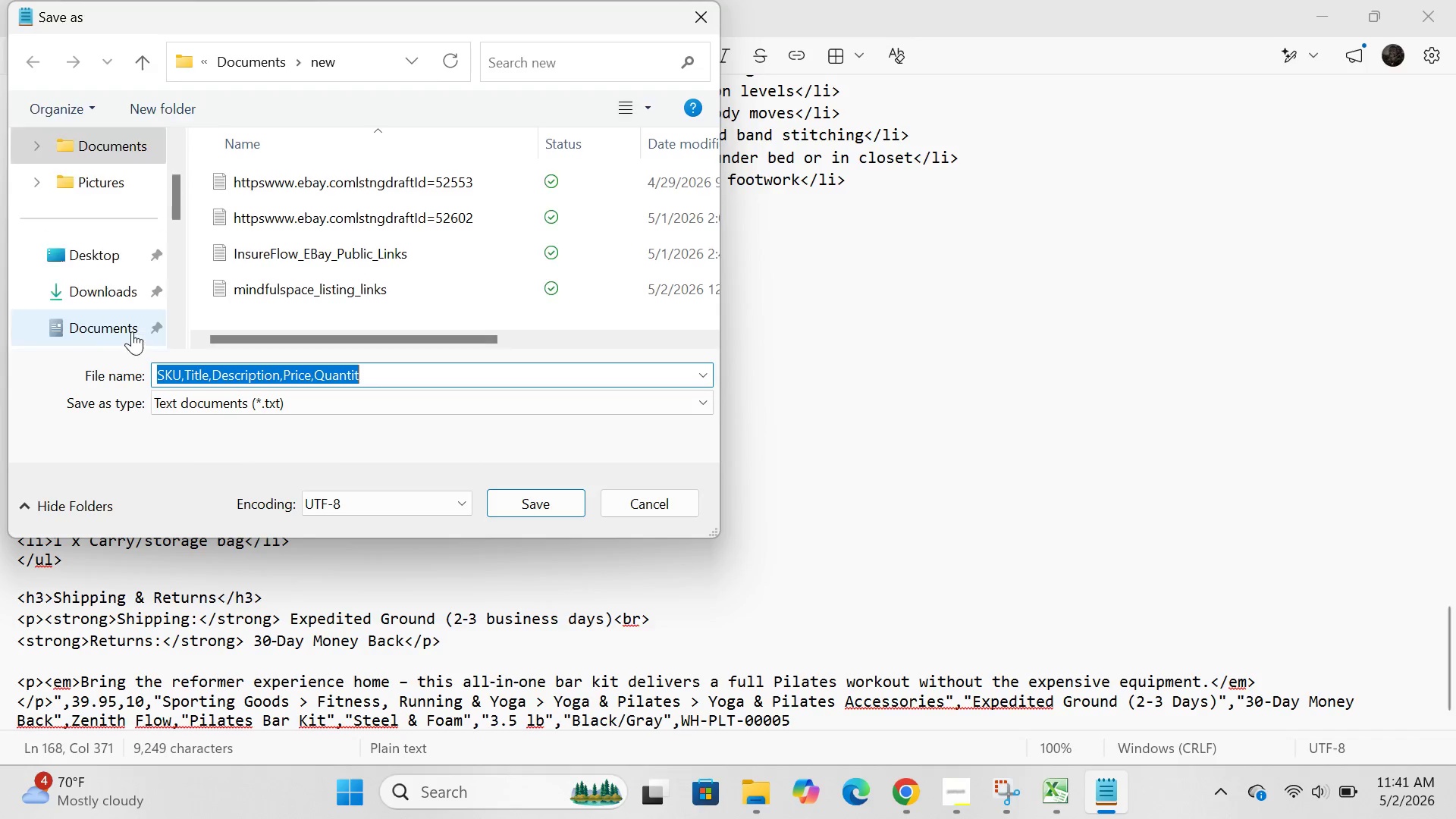 
key(Backspace)
 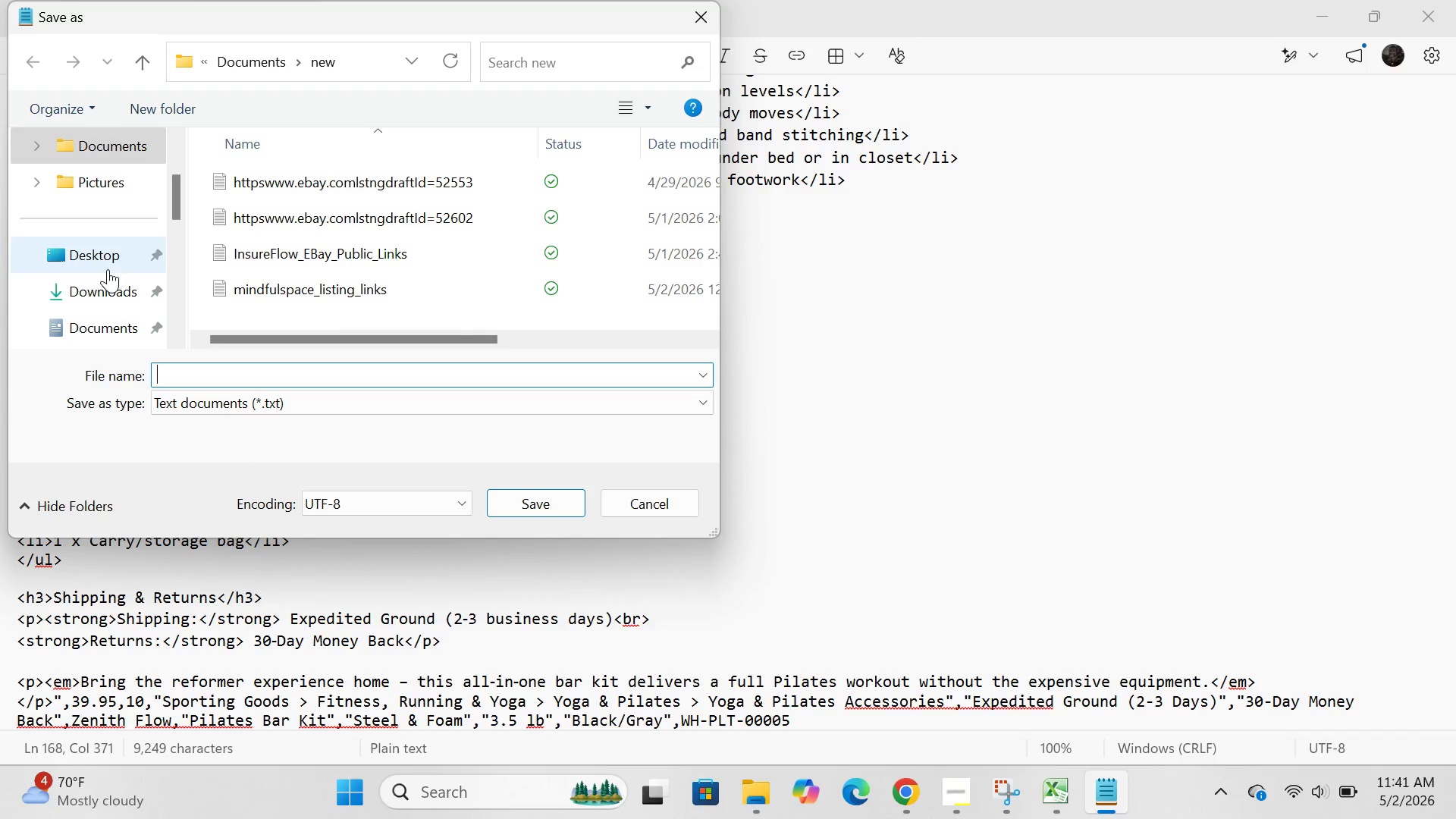 
scroll: coordinate [108, 269], scroll_direction: up, amount: 1.0
 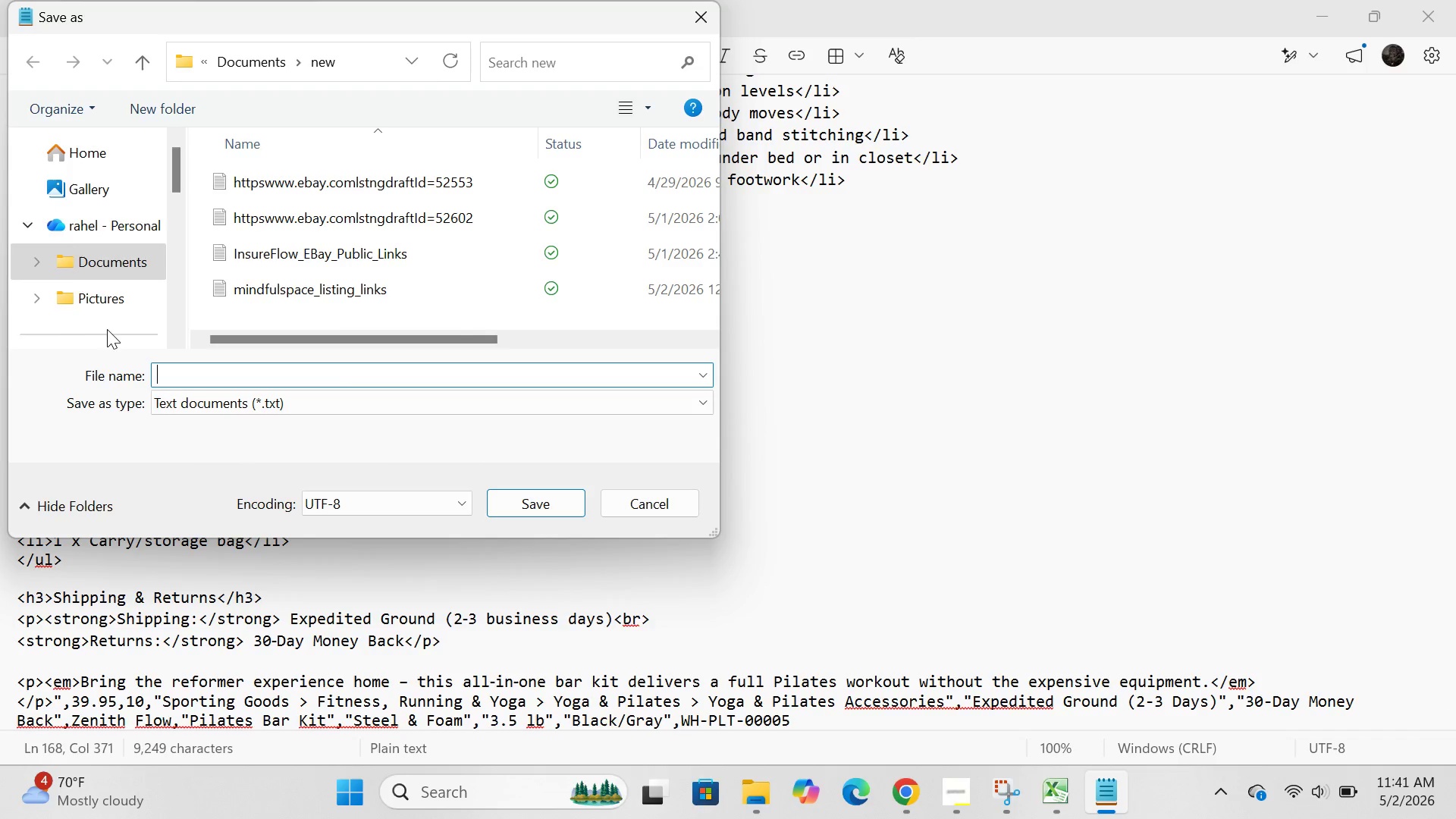 
scroll: coordinate [105, 314], scroll_direction: down, amount: 5.0
 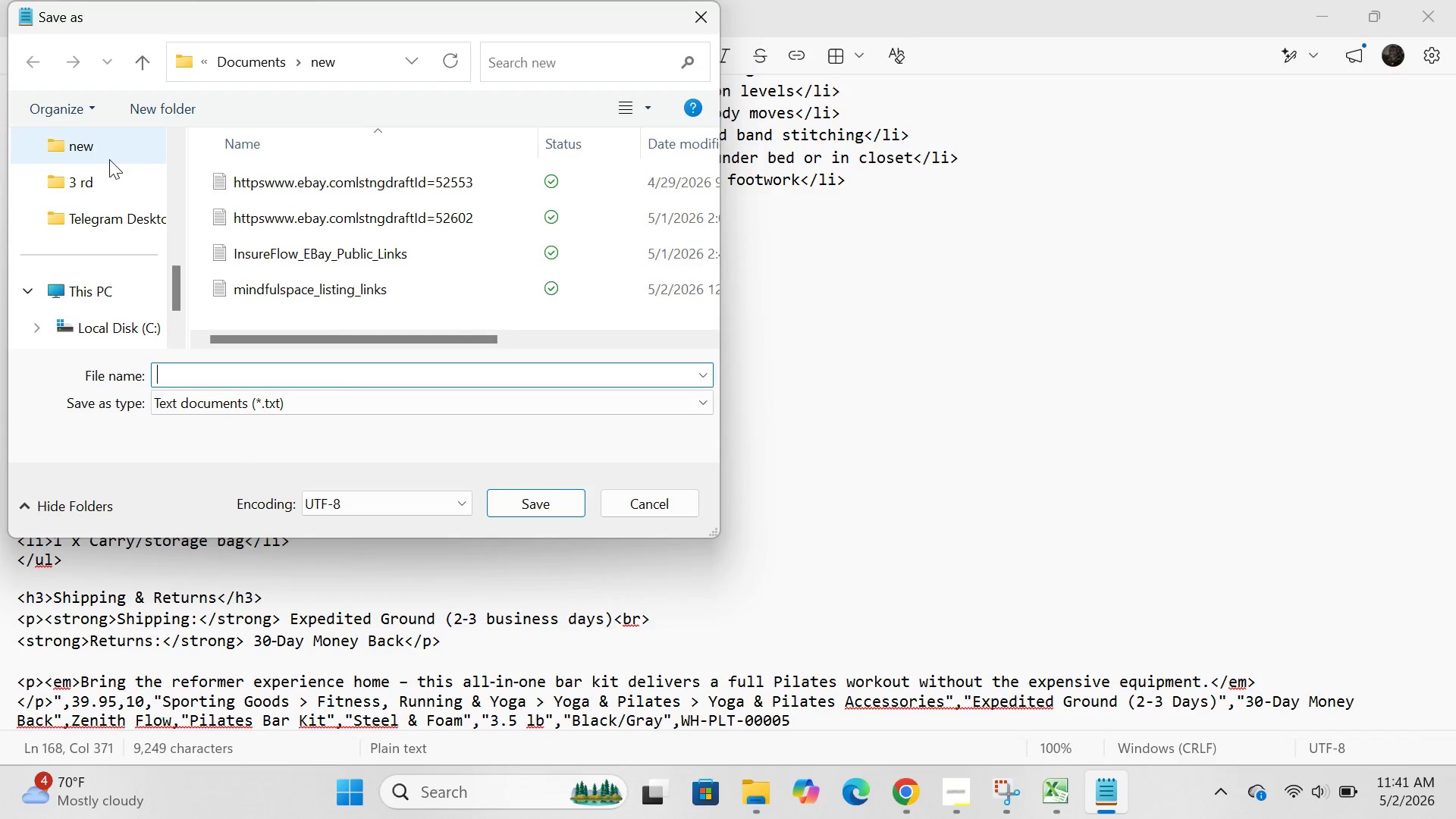 
double_click([109, 159])
 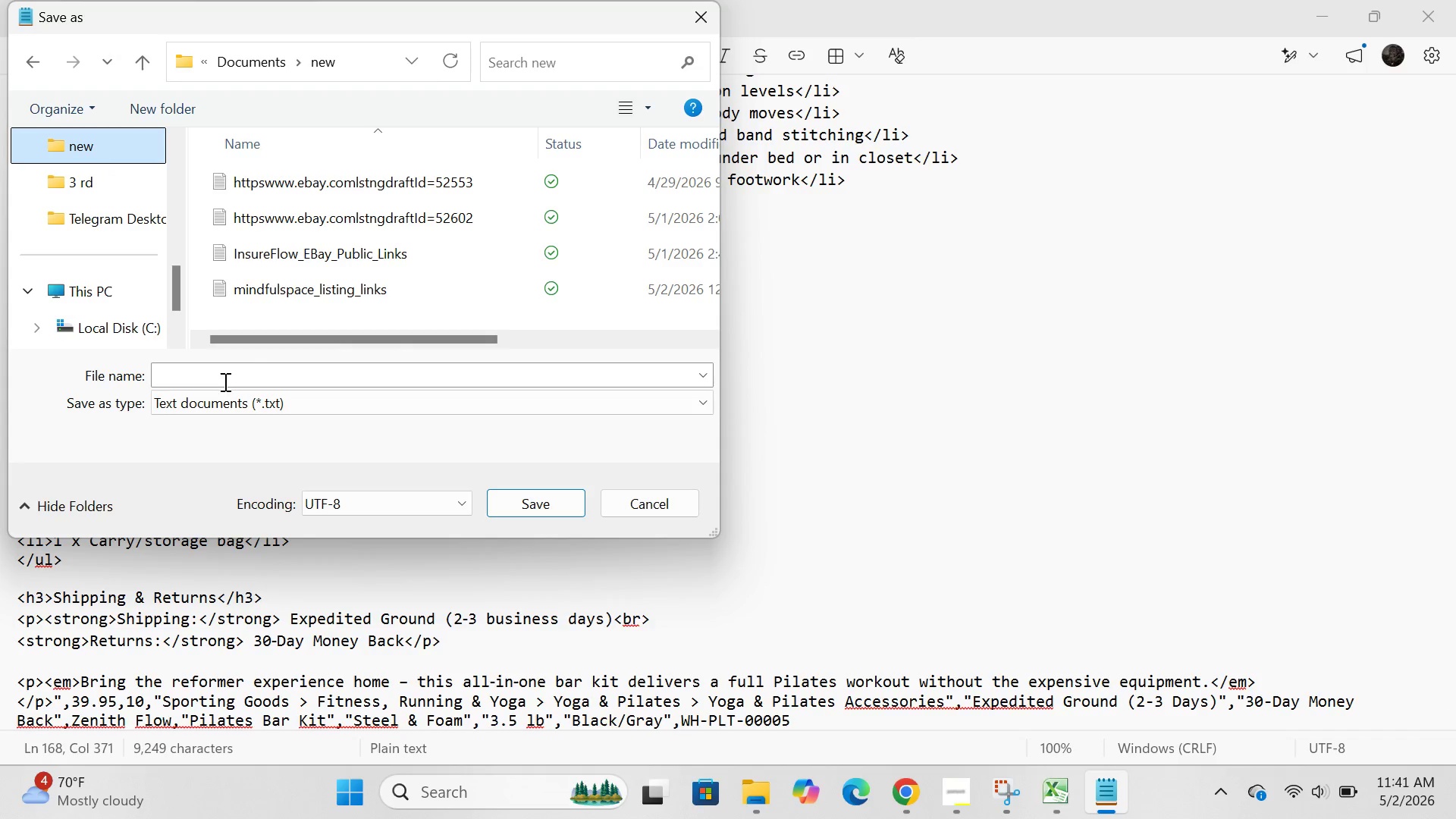 
left_click([224, 381])
 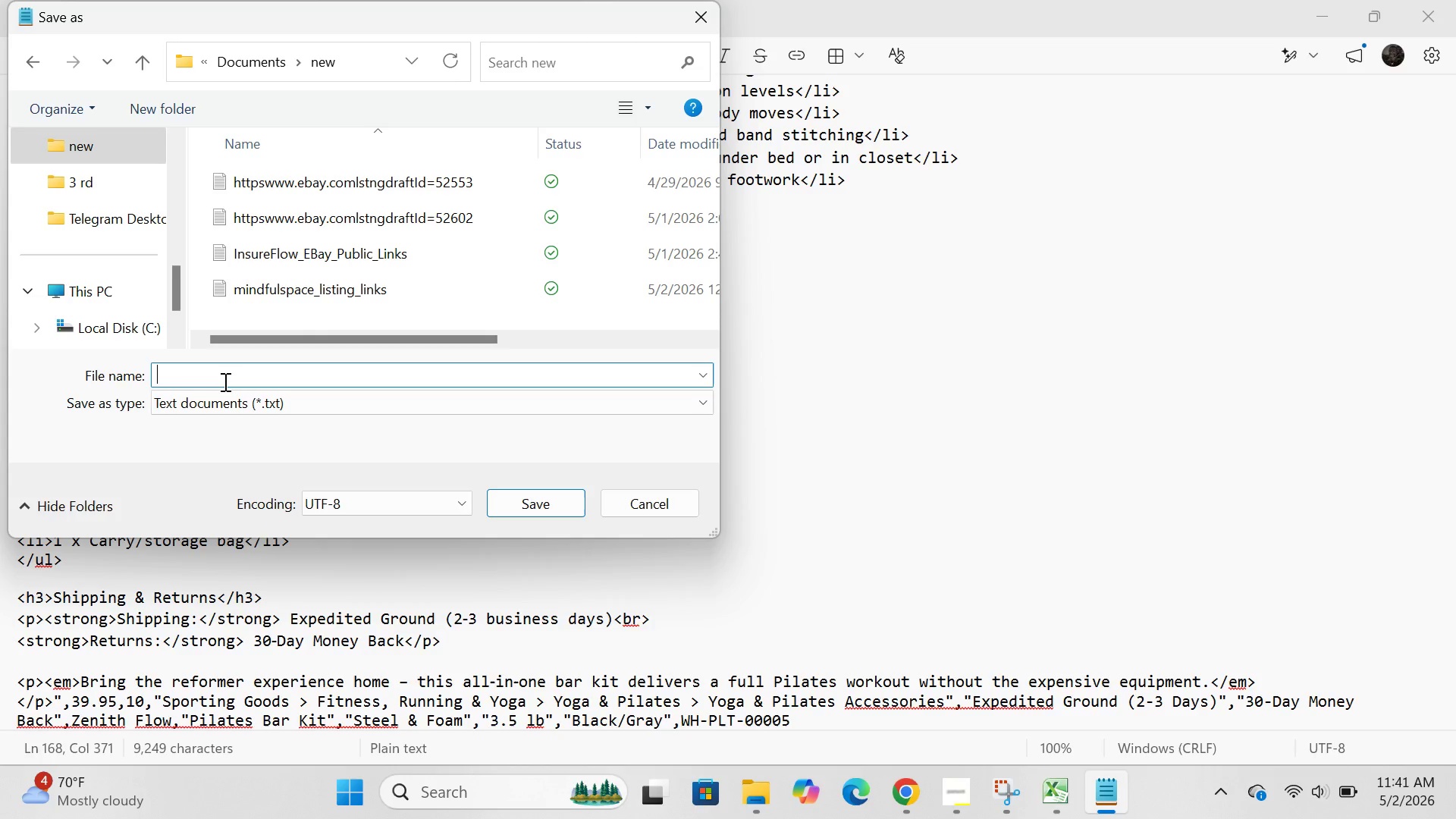 
type(zenith))
key(Backspace)
type(_floe)
key(Backspace)
type(w_e)
key(Backspace)
type(_ebay_listings)
 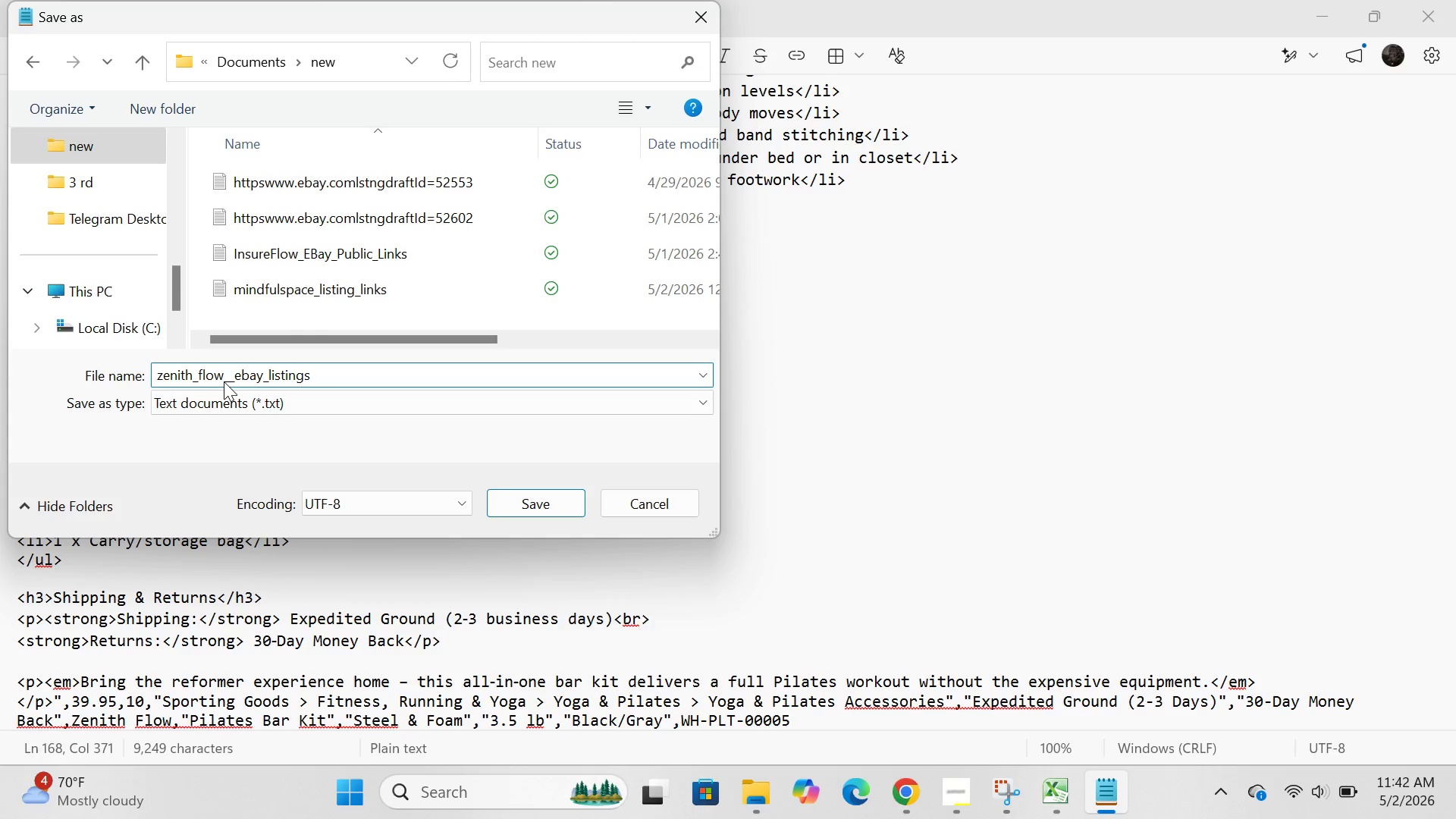 
left_click([253, 406])
 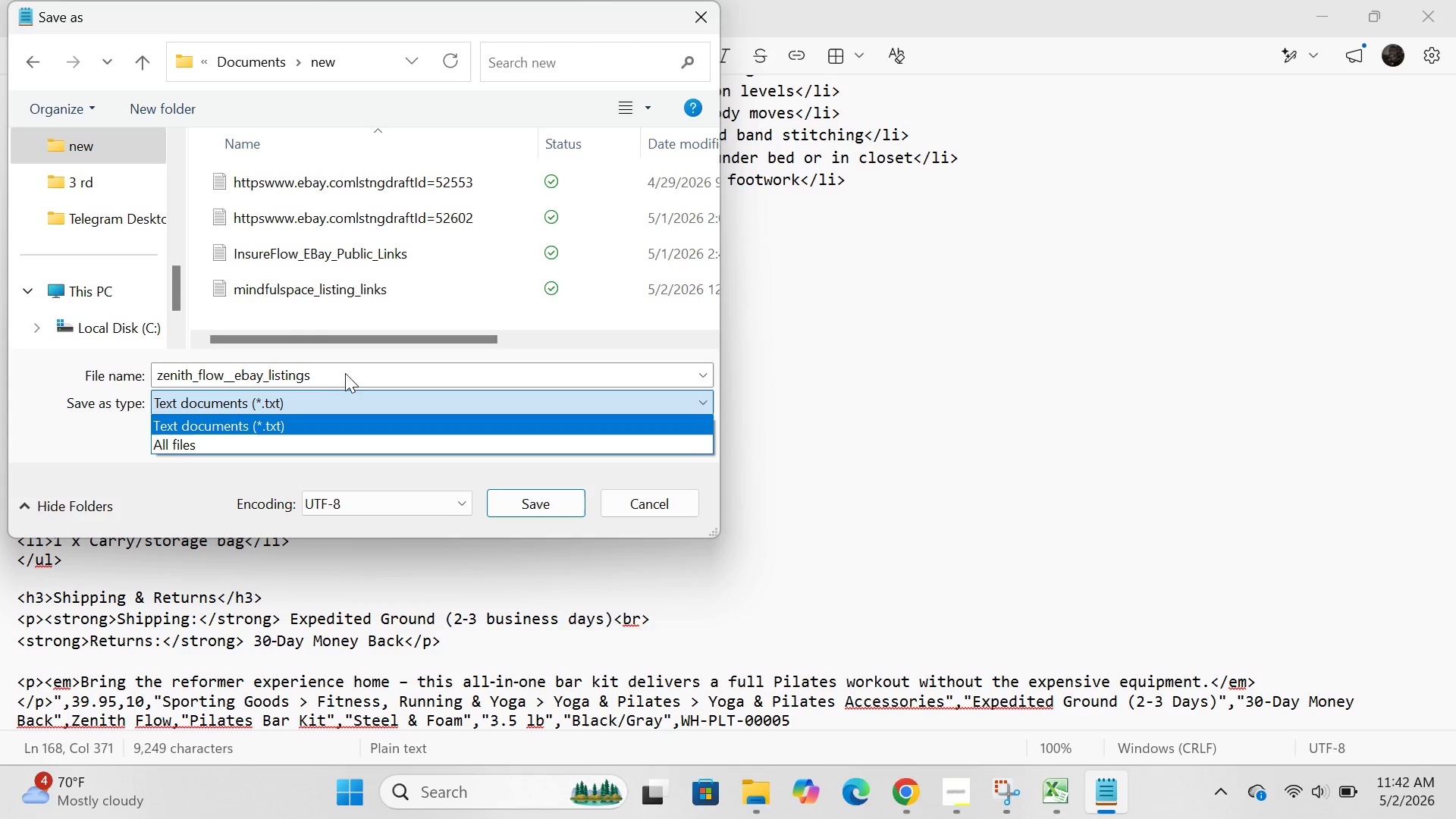 
left_click([337, 369])
 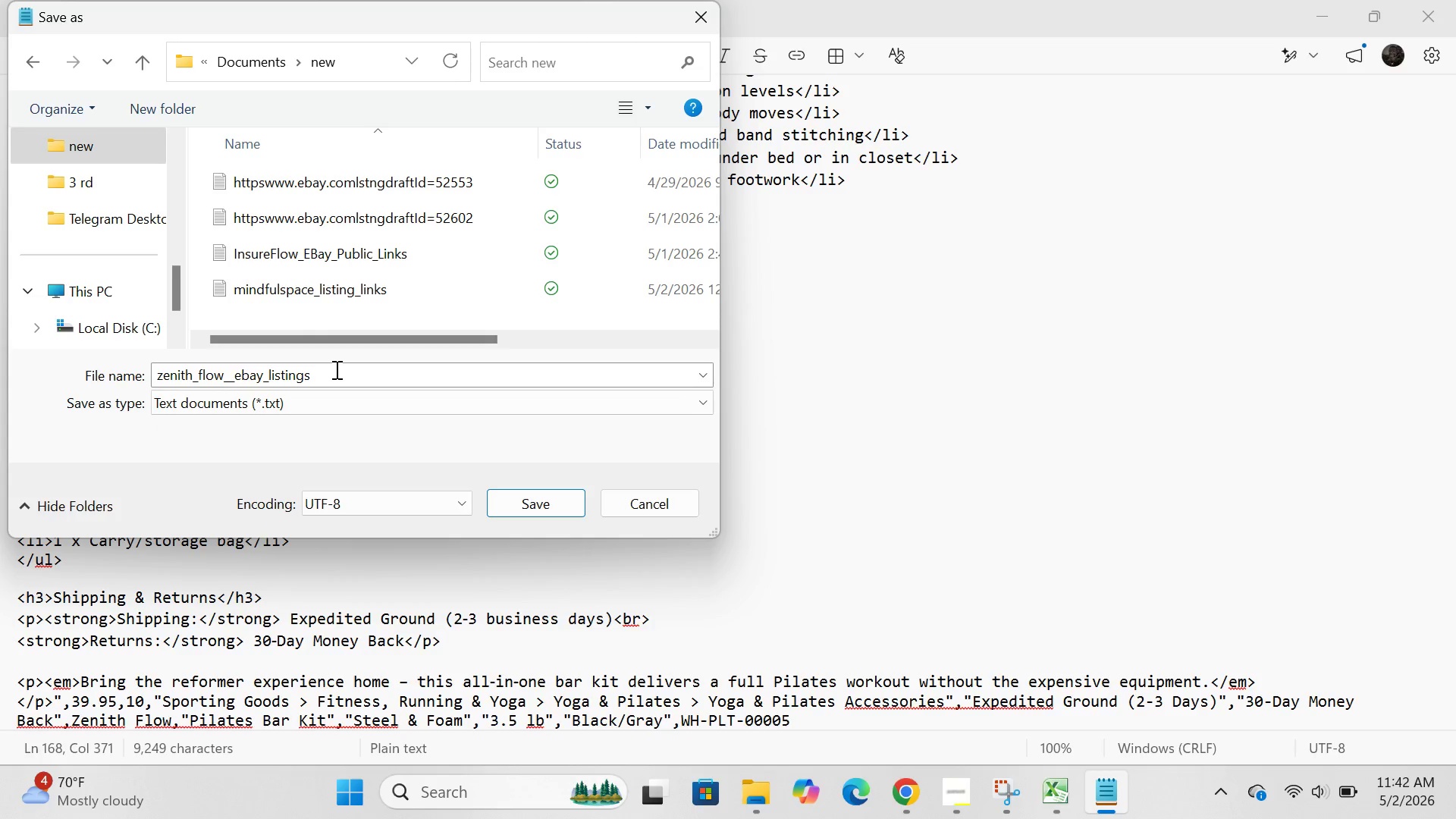 
left_click([335, 369])
 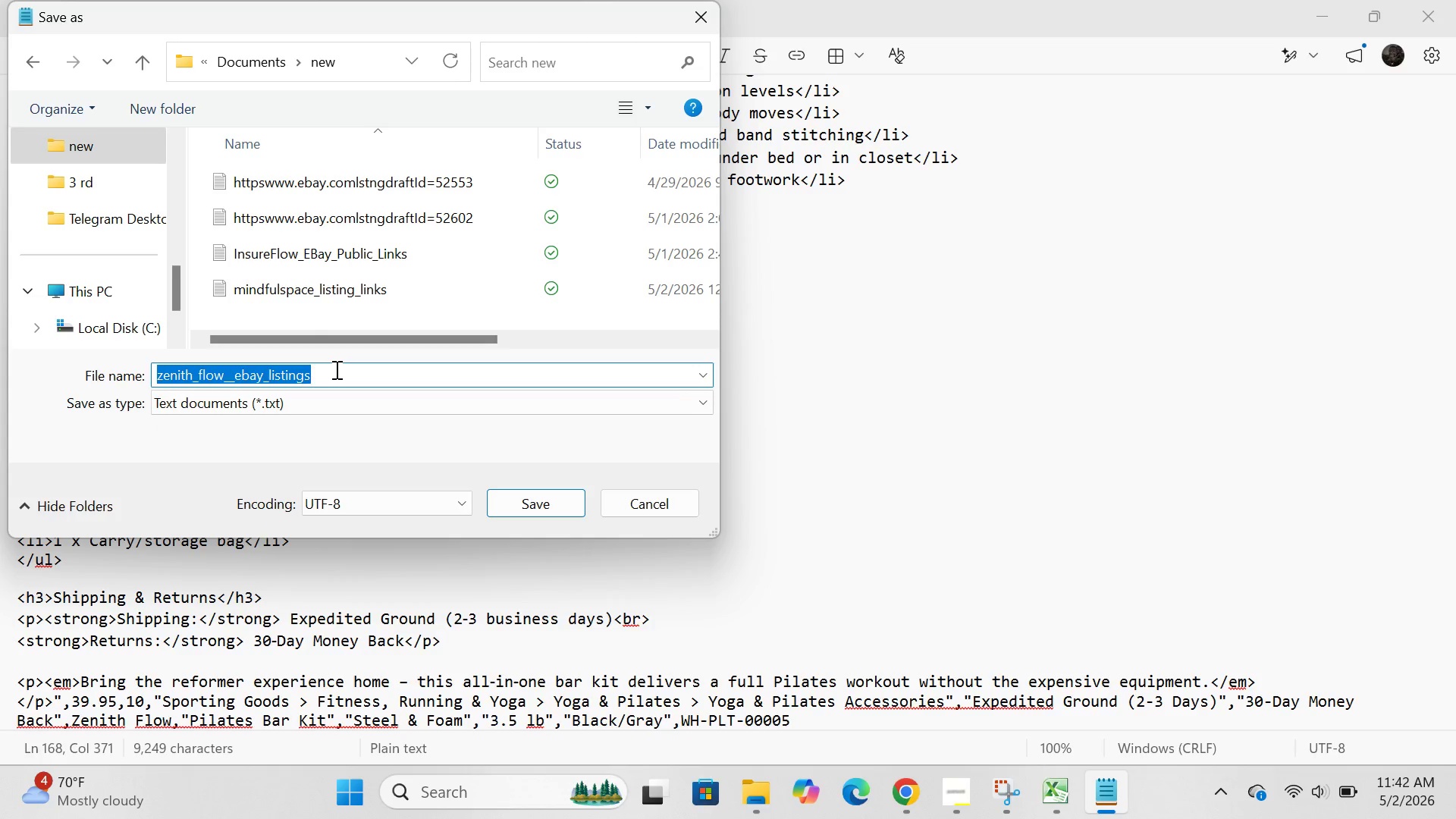 
left_click([335, 369])
 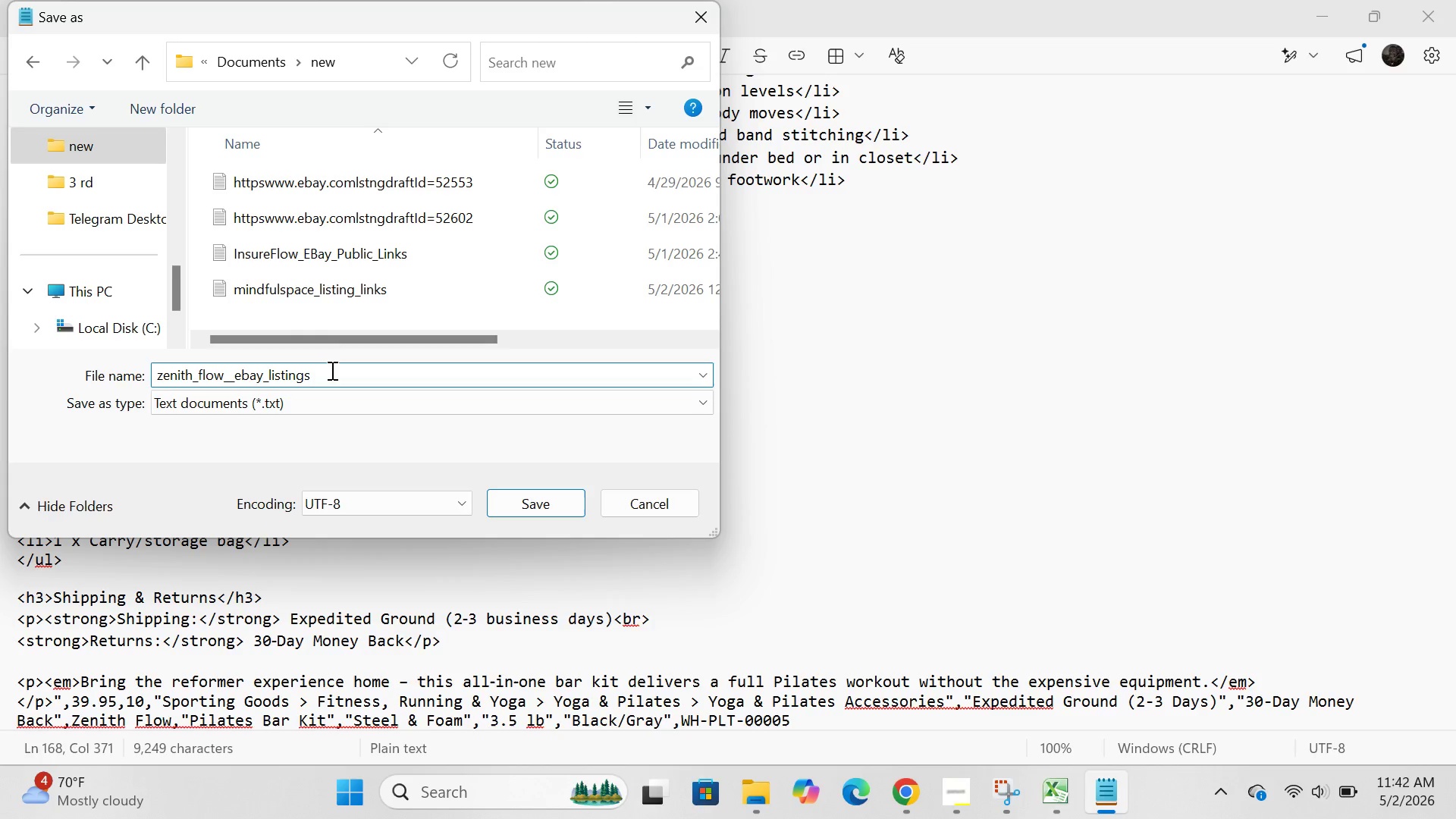 
type(.csv)
 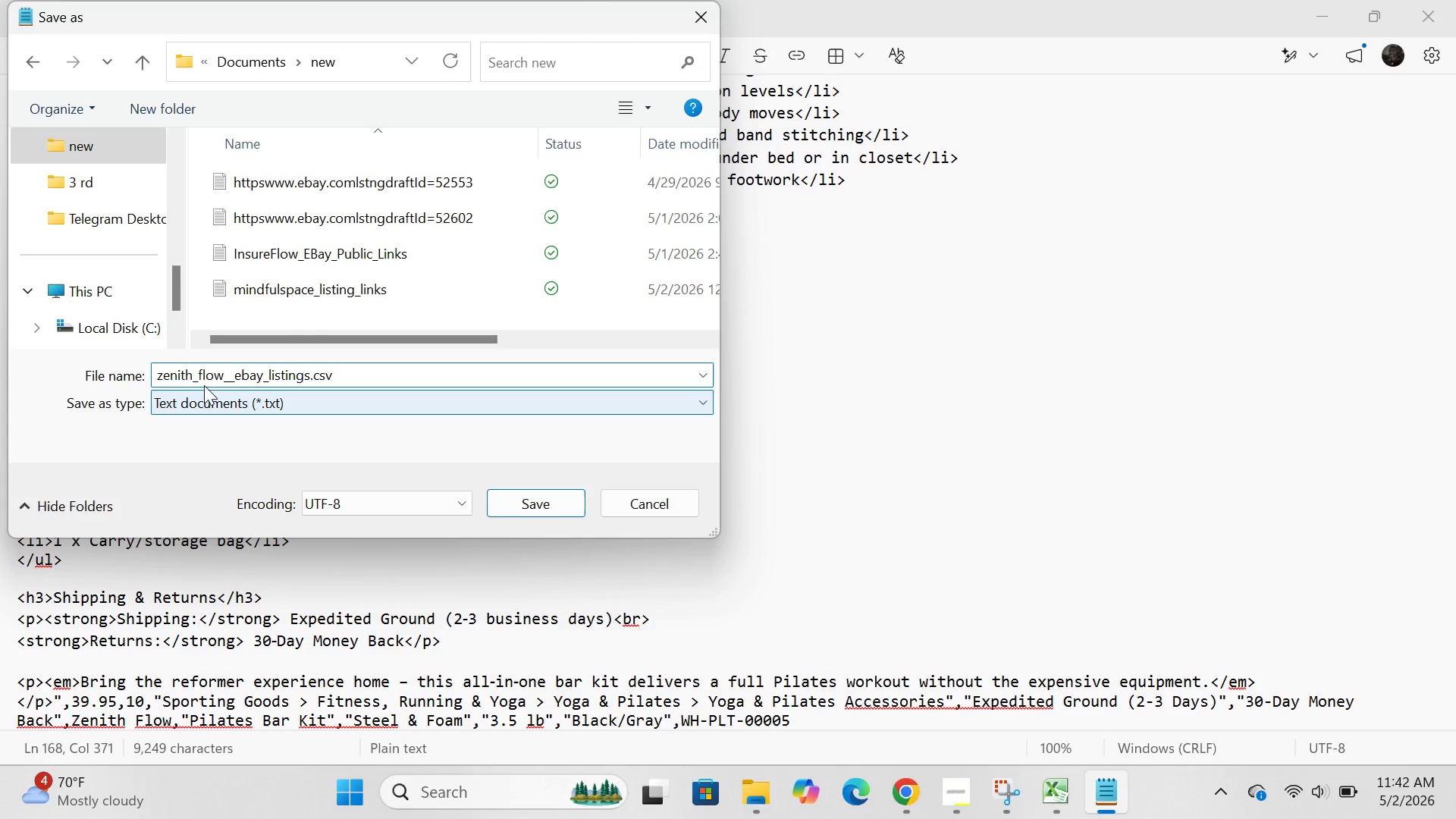 
left_click([164, 377])
 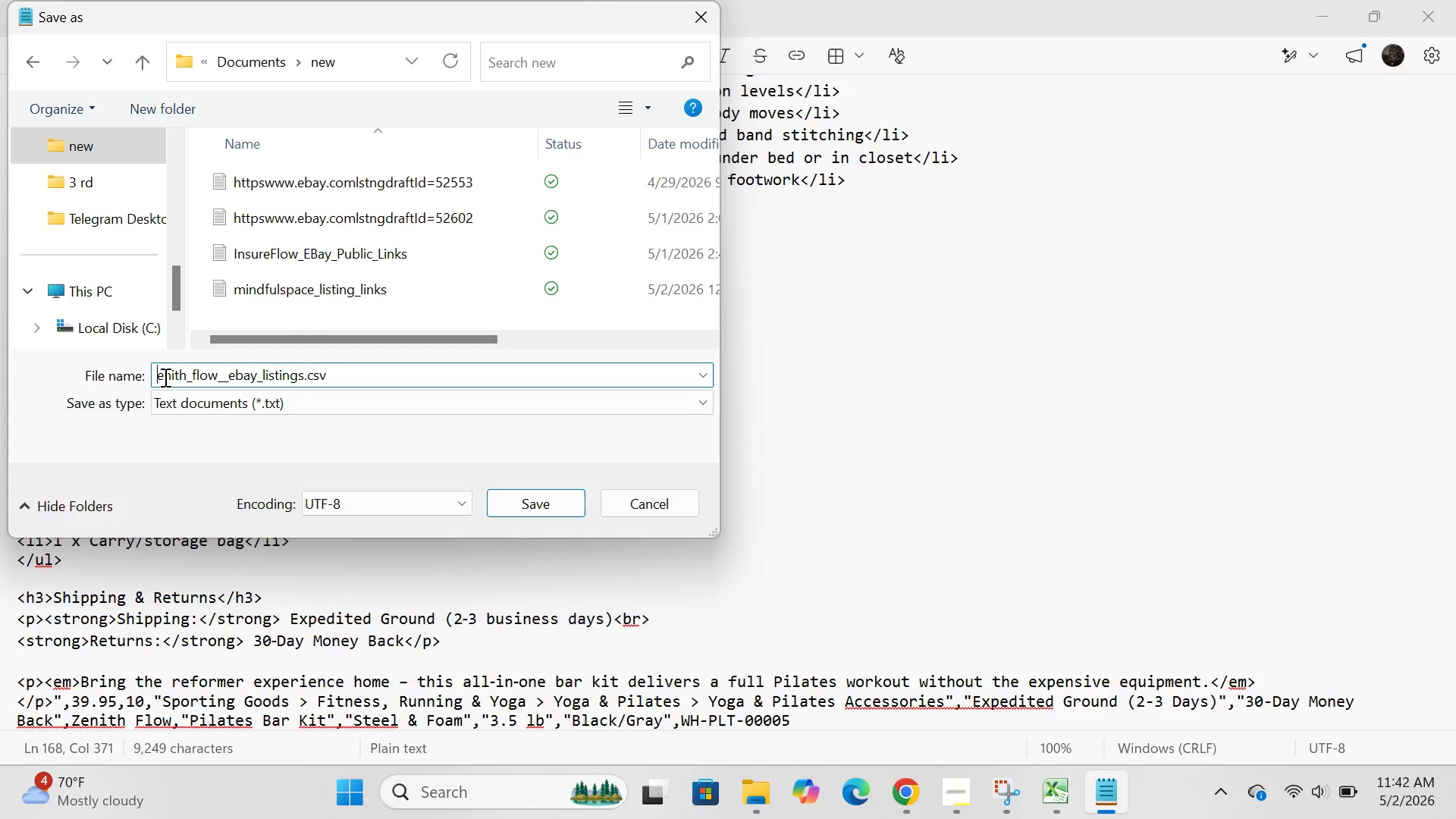 
key(Backspace)
 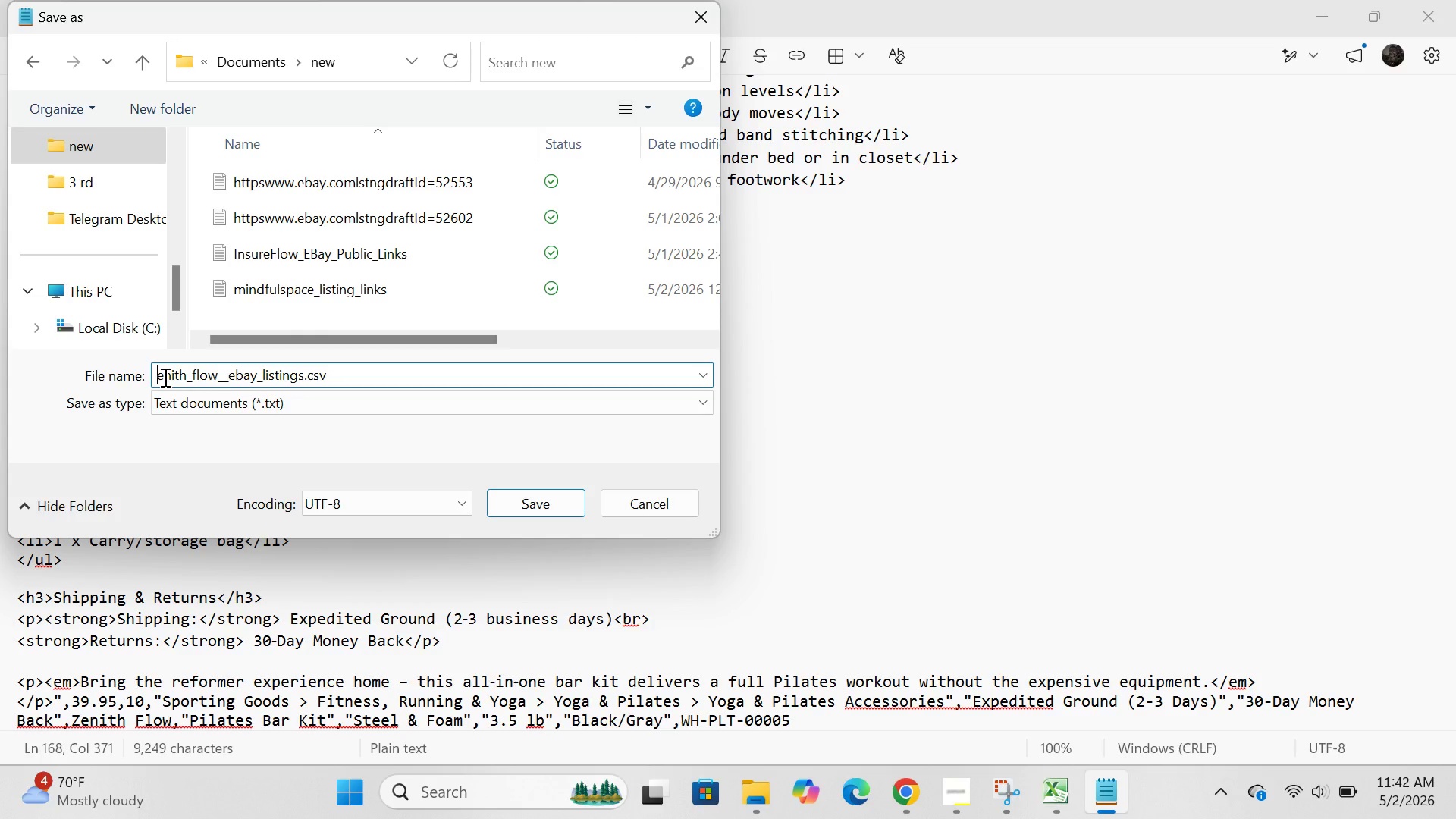 
key(CapsLock)
 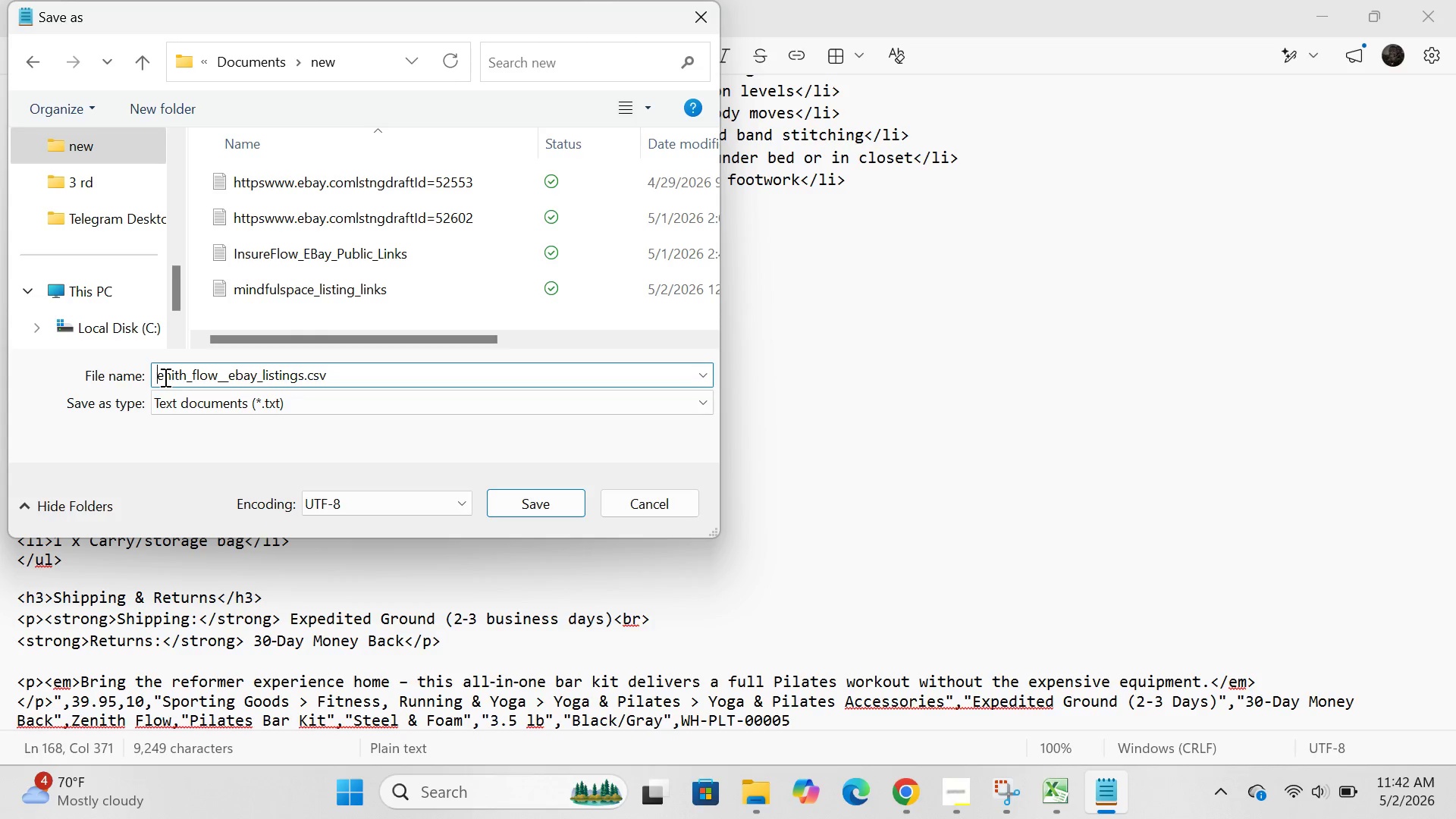 
key(Z)
 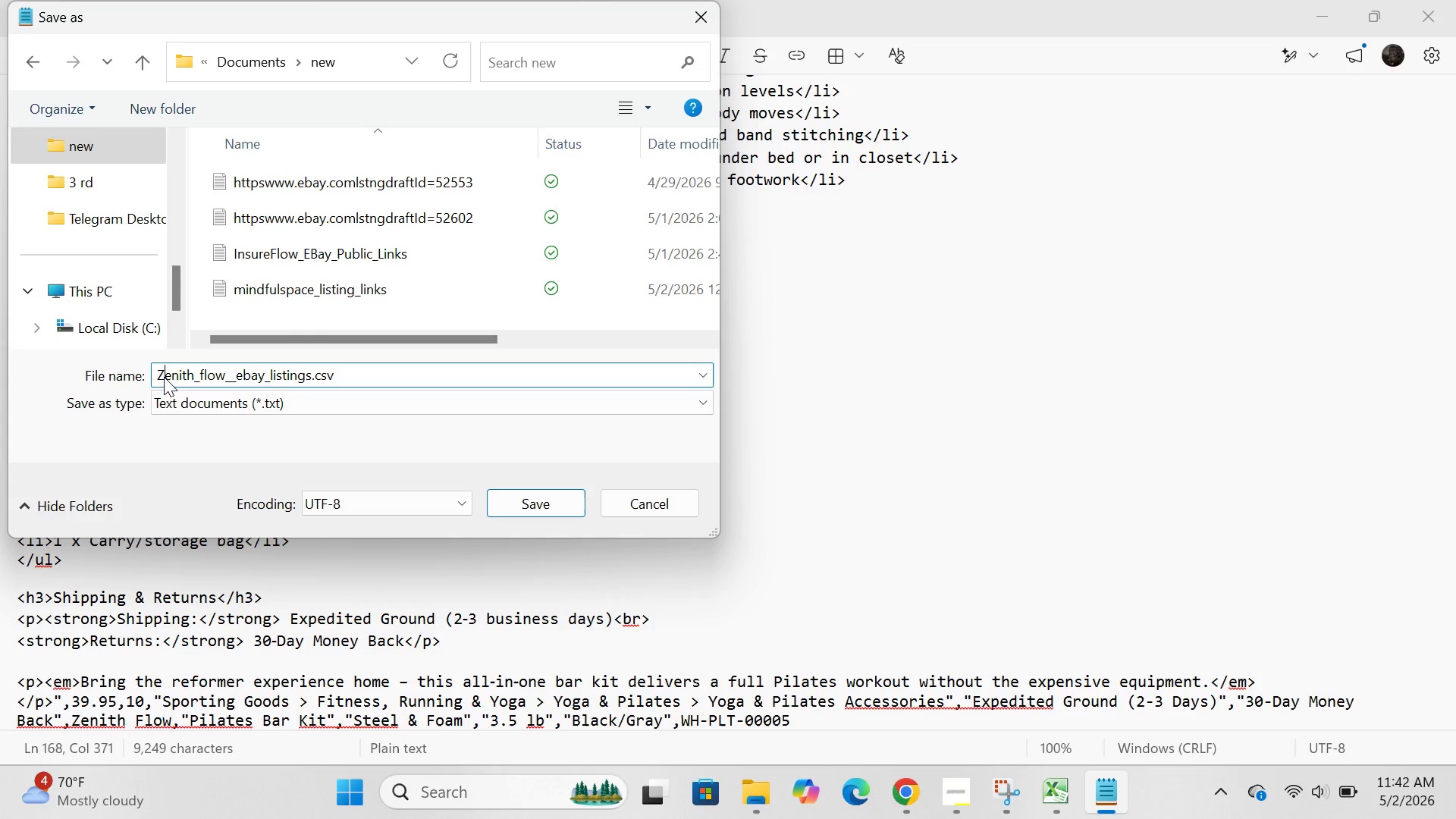 
key(CapsLock)
 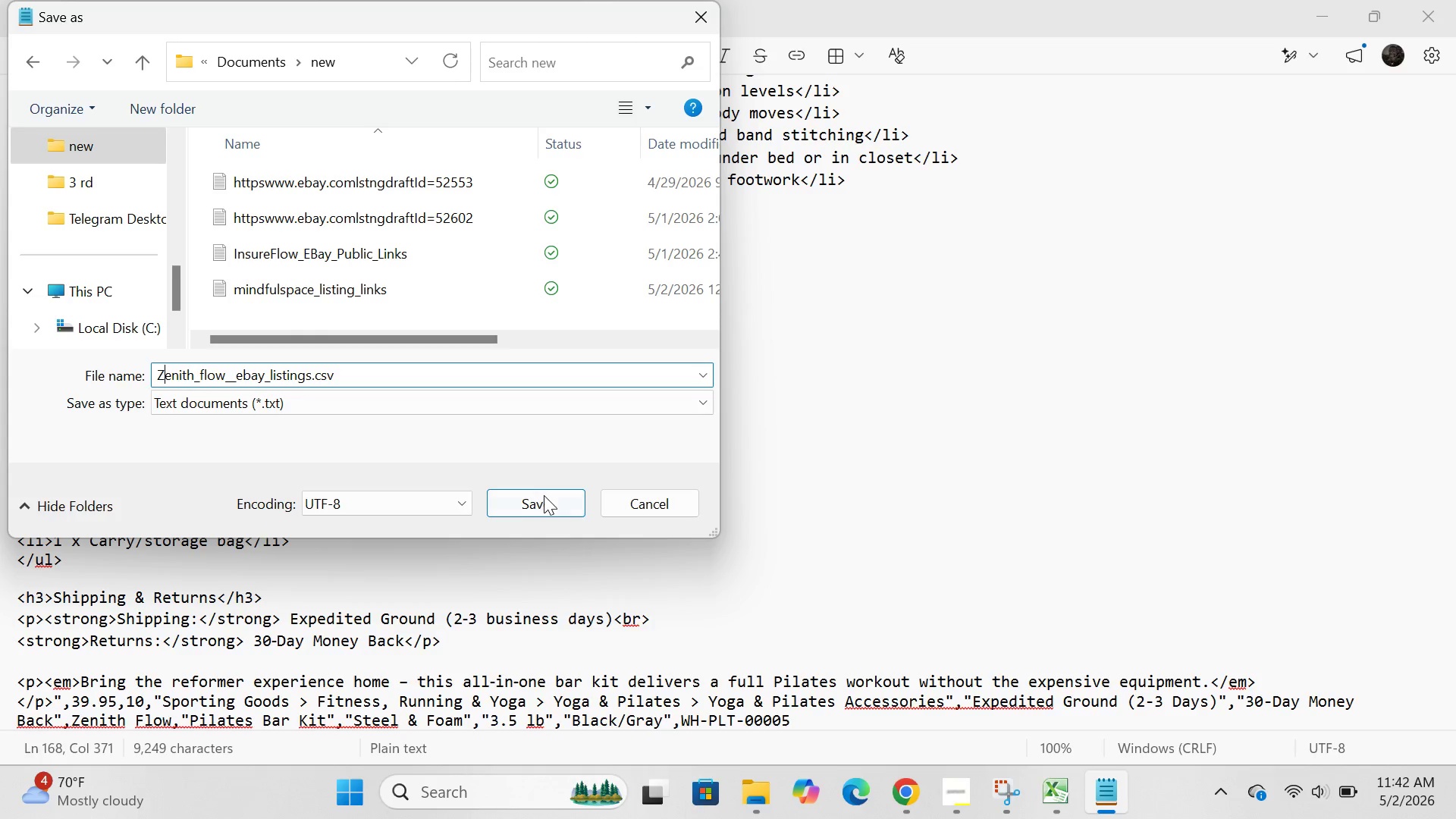 
left_click([544, 497])
 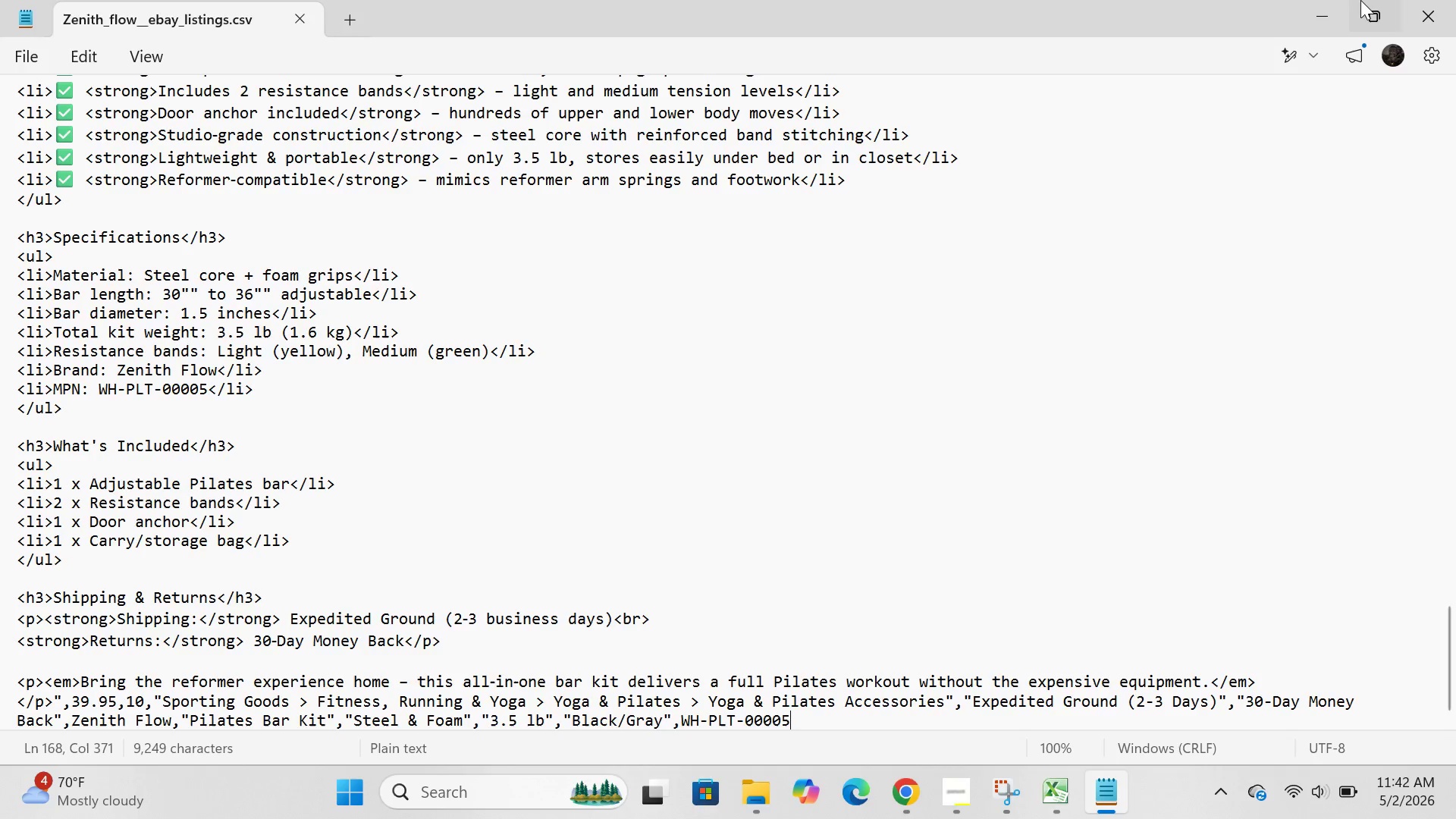 
left_click([1338, 5])
 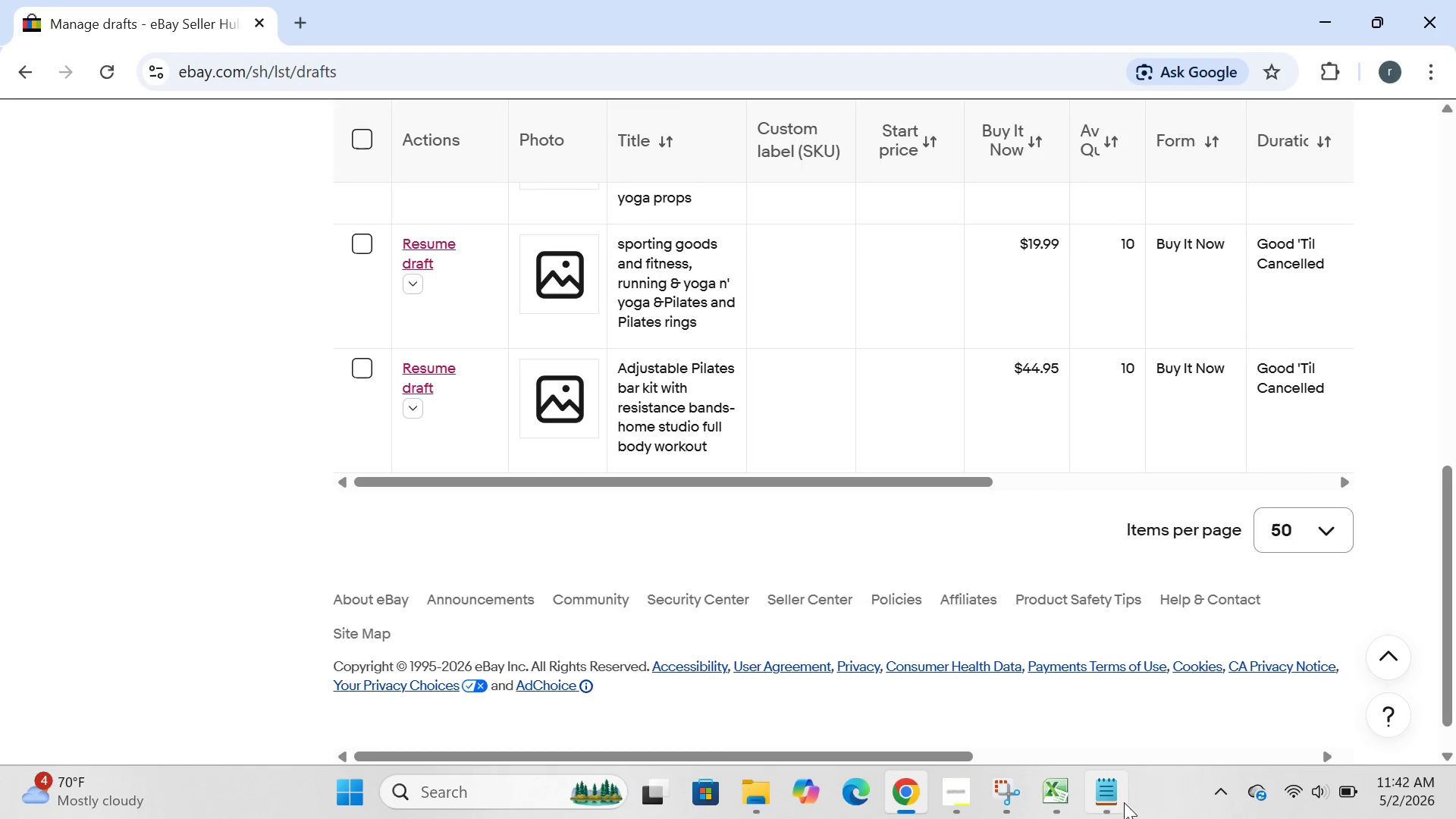 
left_click([1122, 800])
 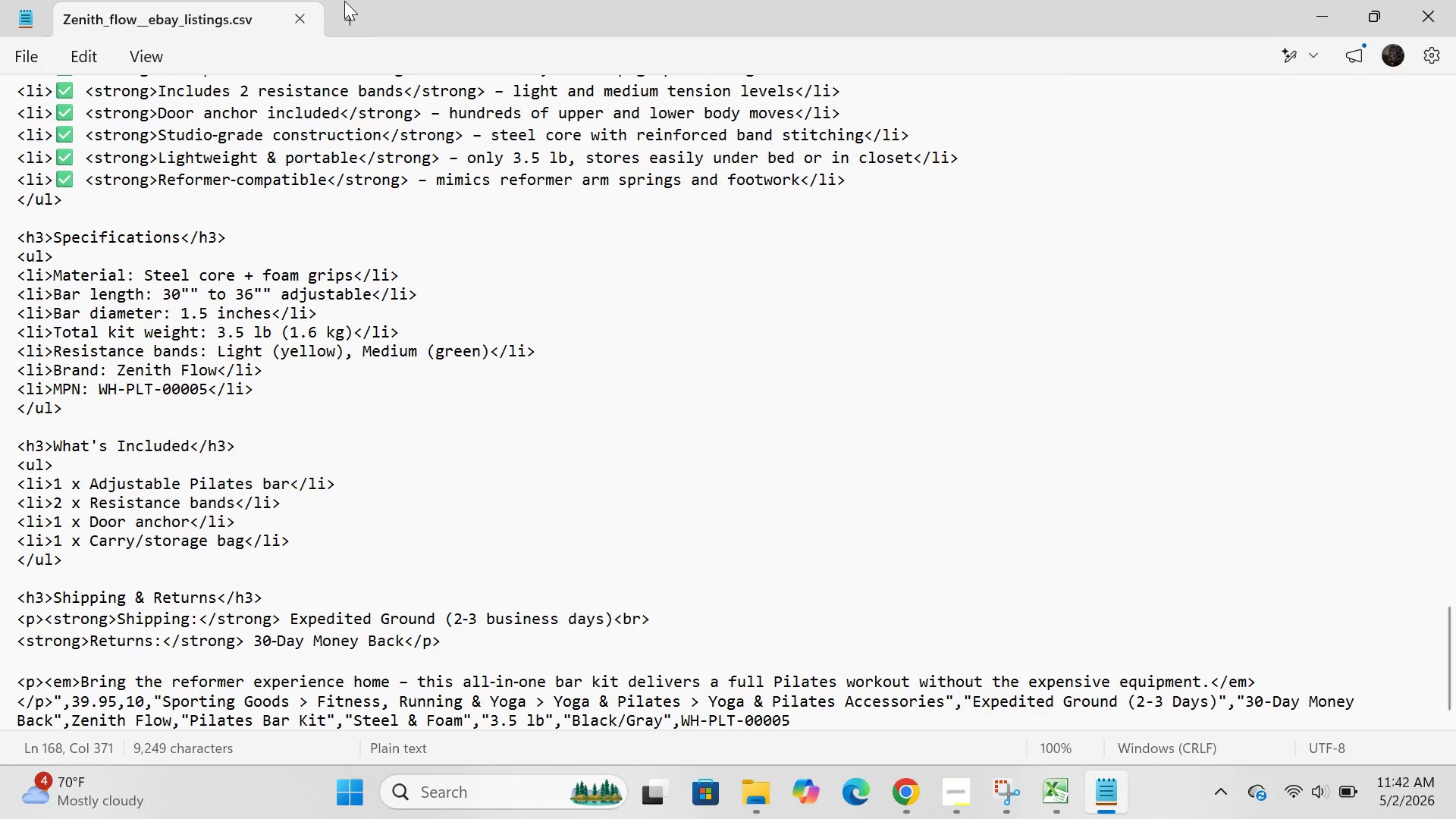 
left_click([347, 6])
 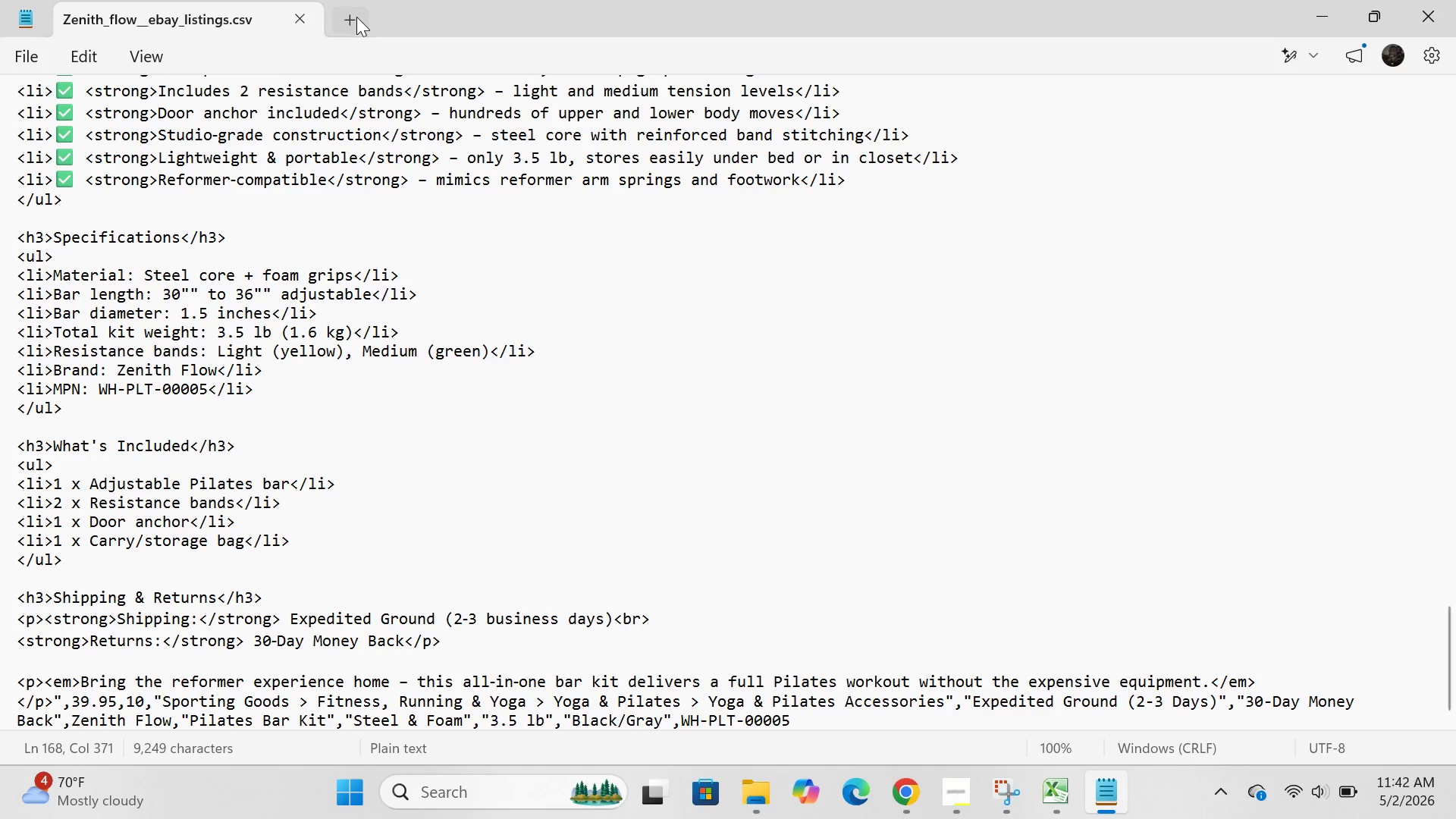 
left_click_drag(start_coordinate=[356, 19], to_coordinate=[901, 809])
 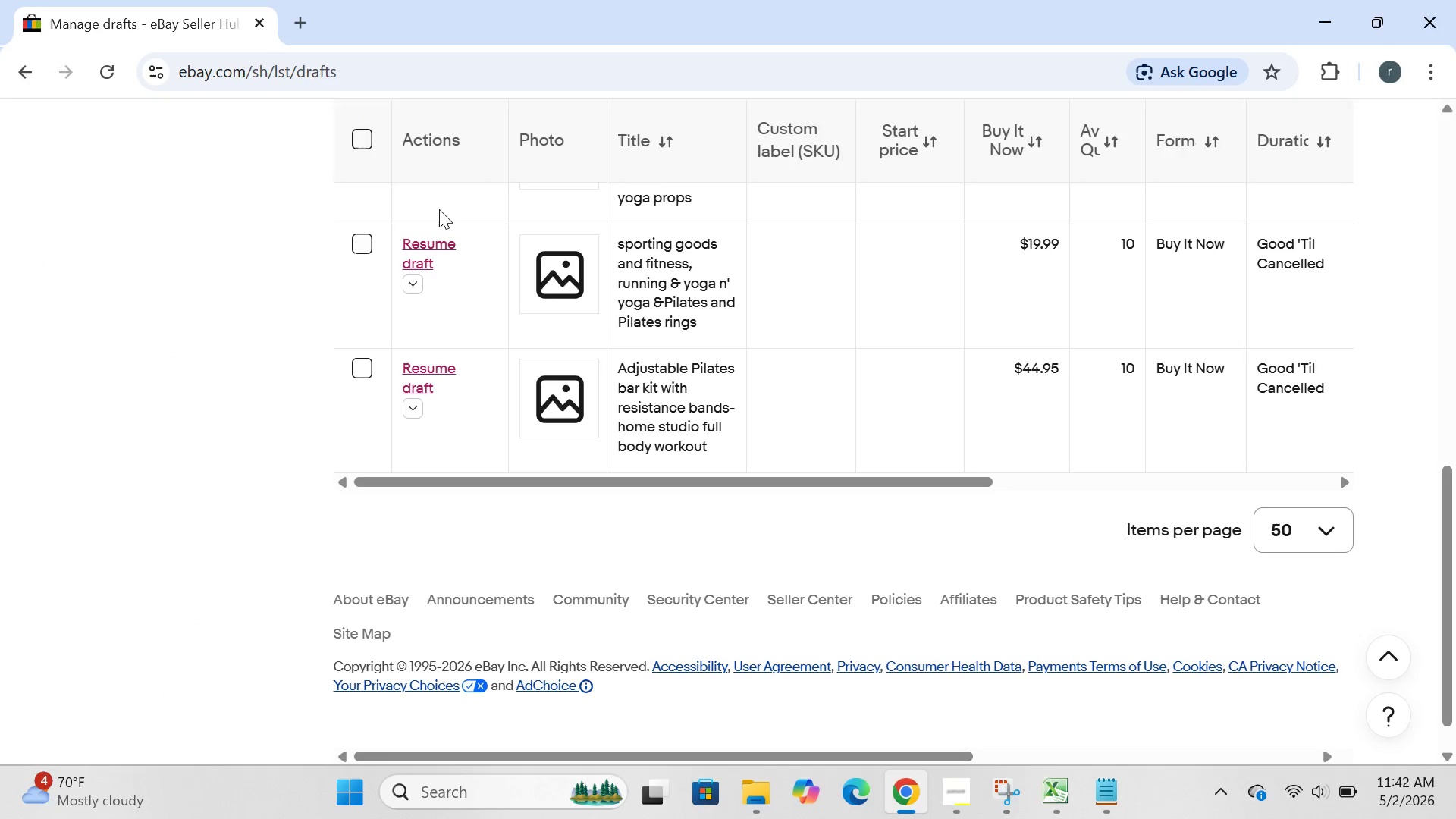 
left_click([901, 809])
 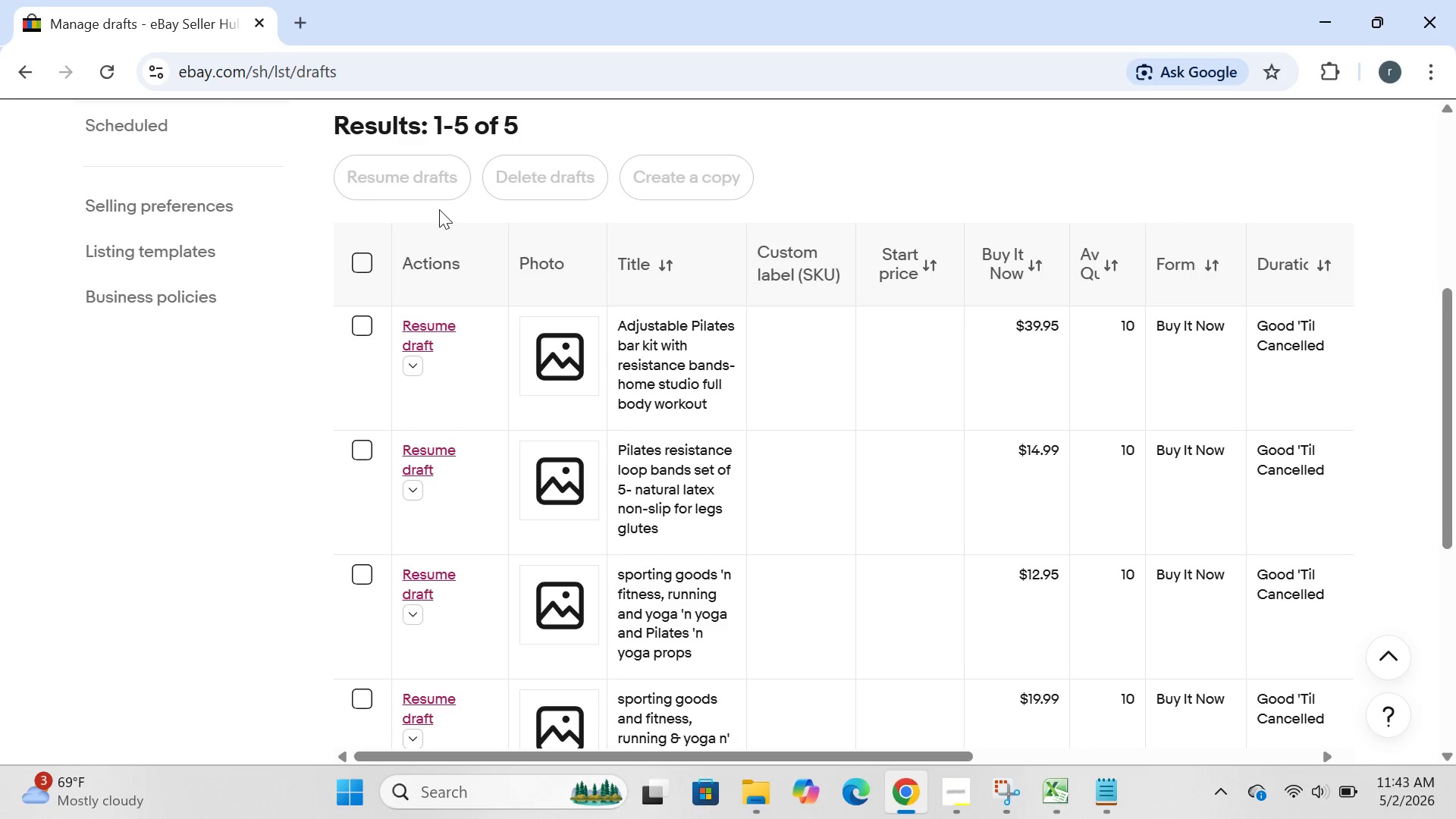 
wait(37.06)
 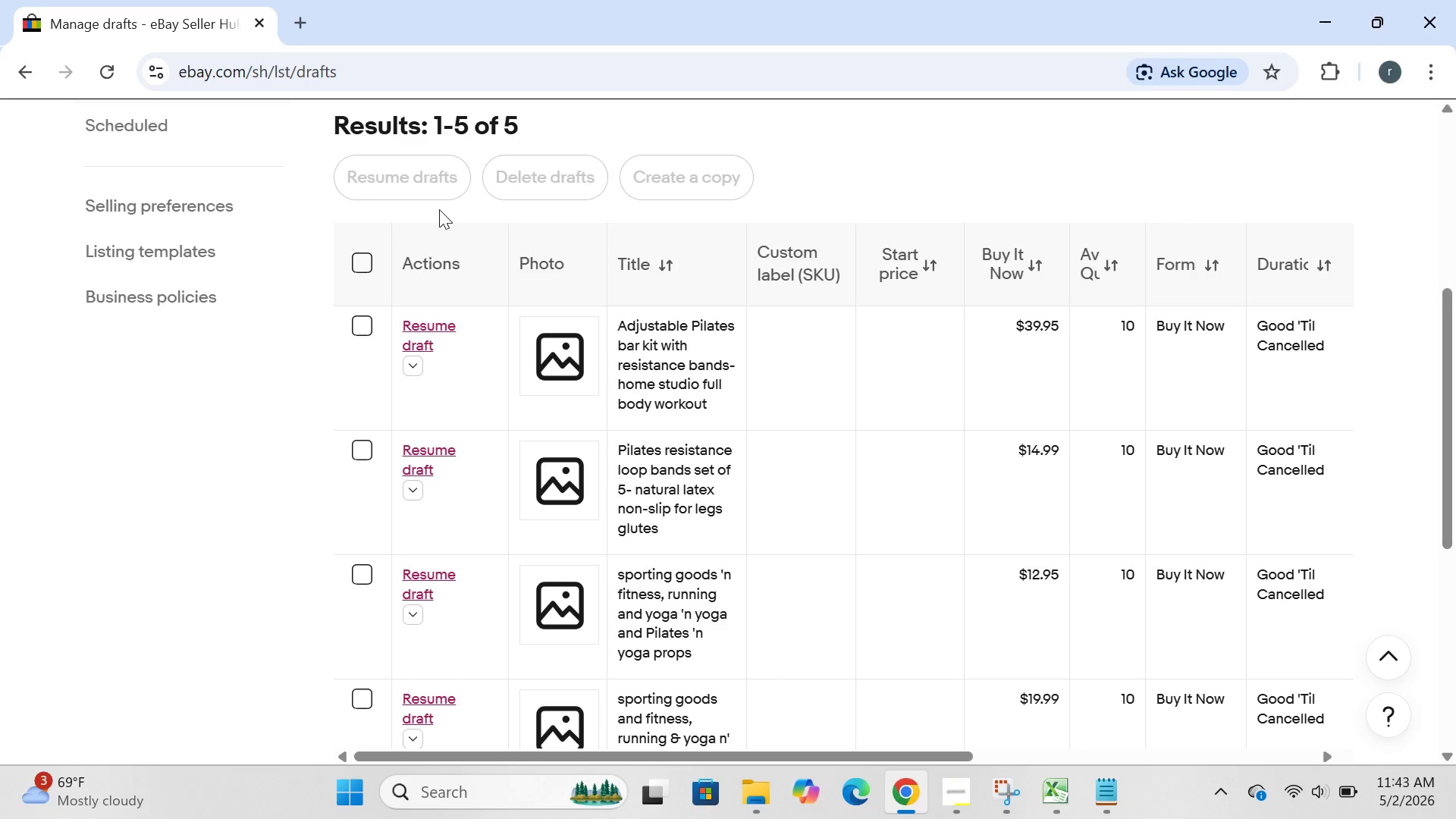 
left_click([413, 336])
 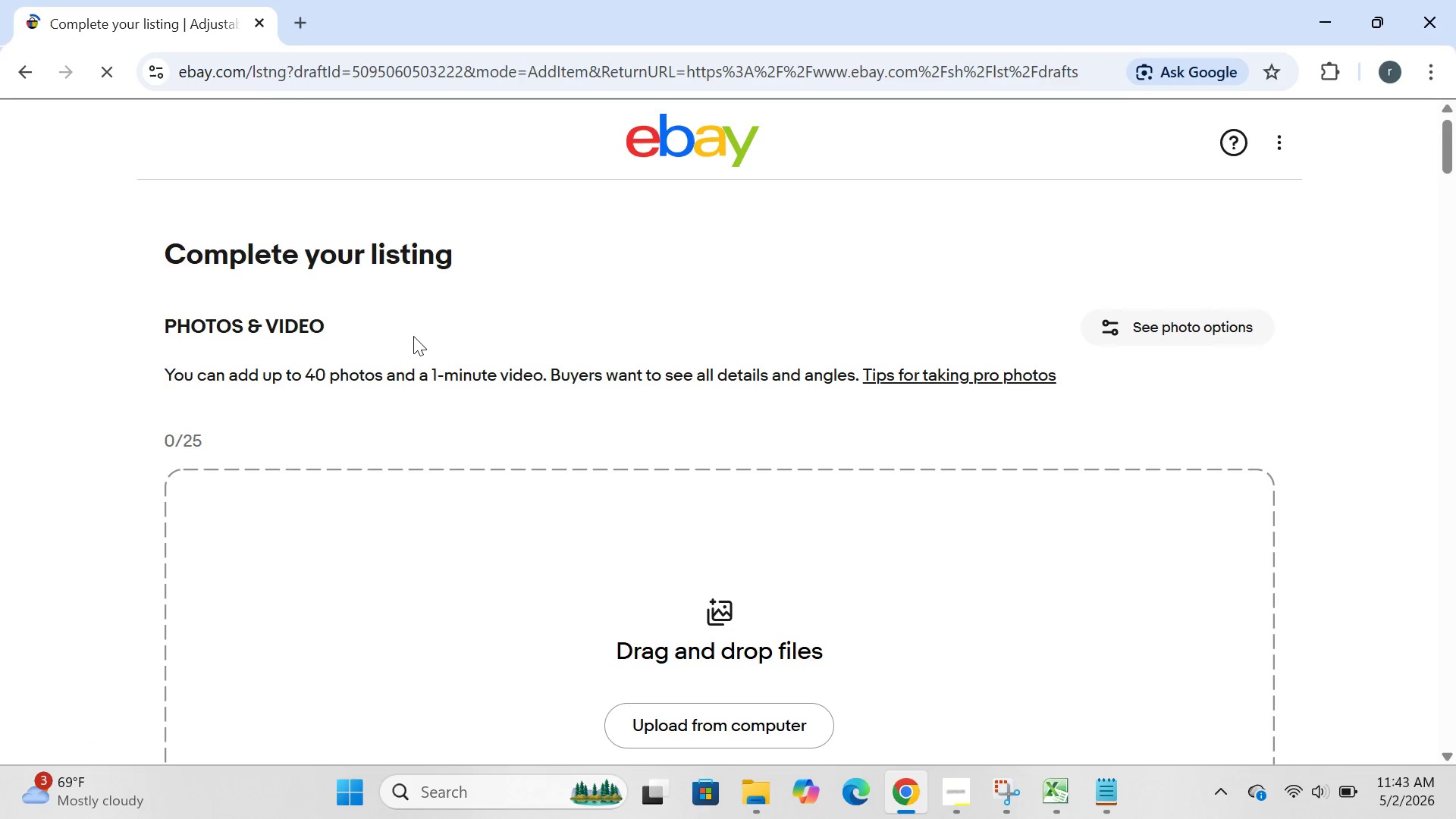 
wait(7.02)
 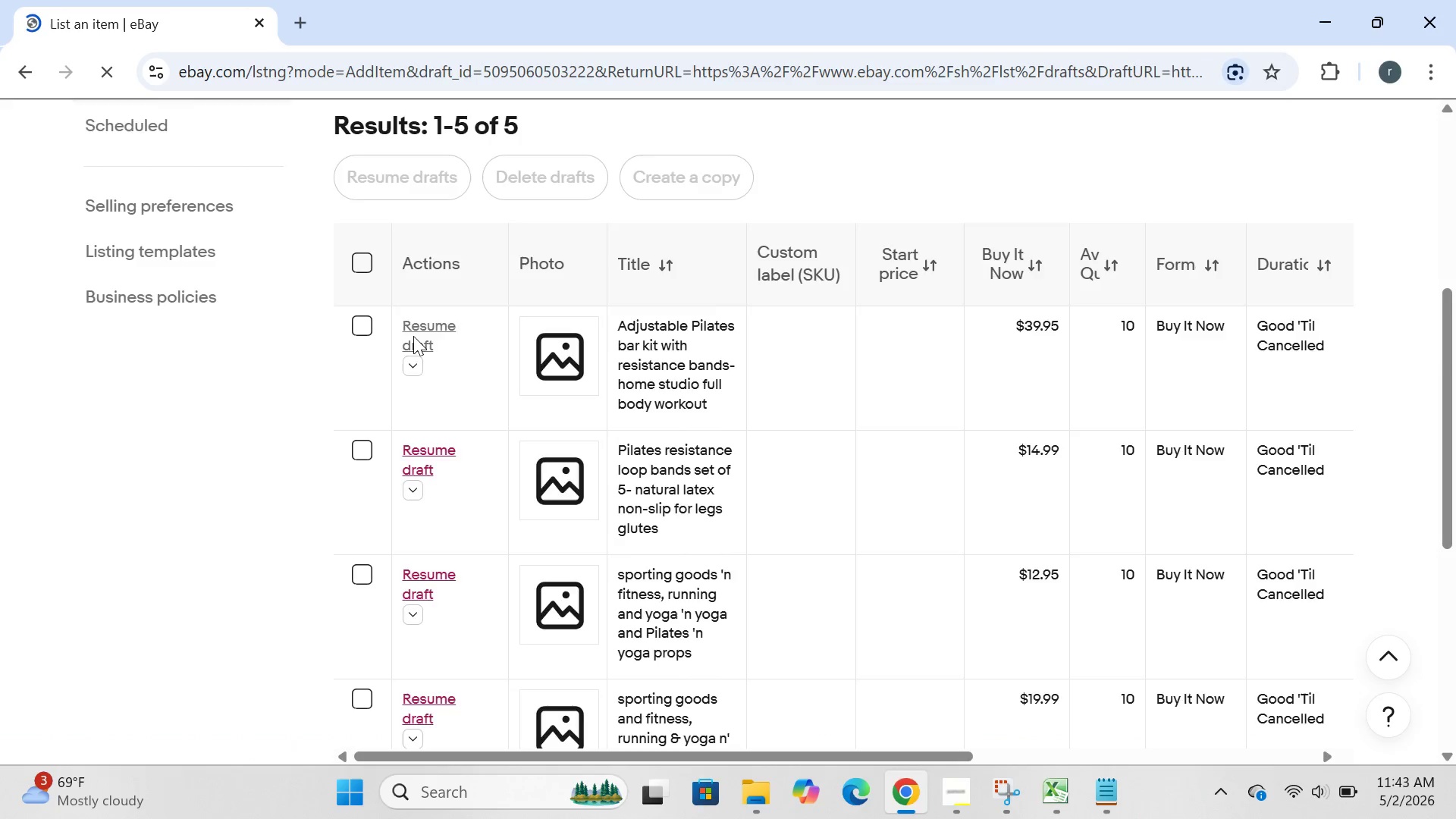 
left_click([1093, 83])
 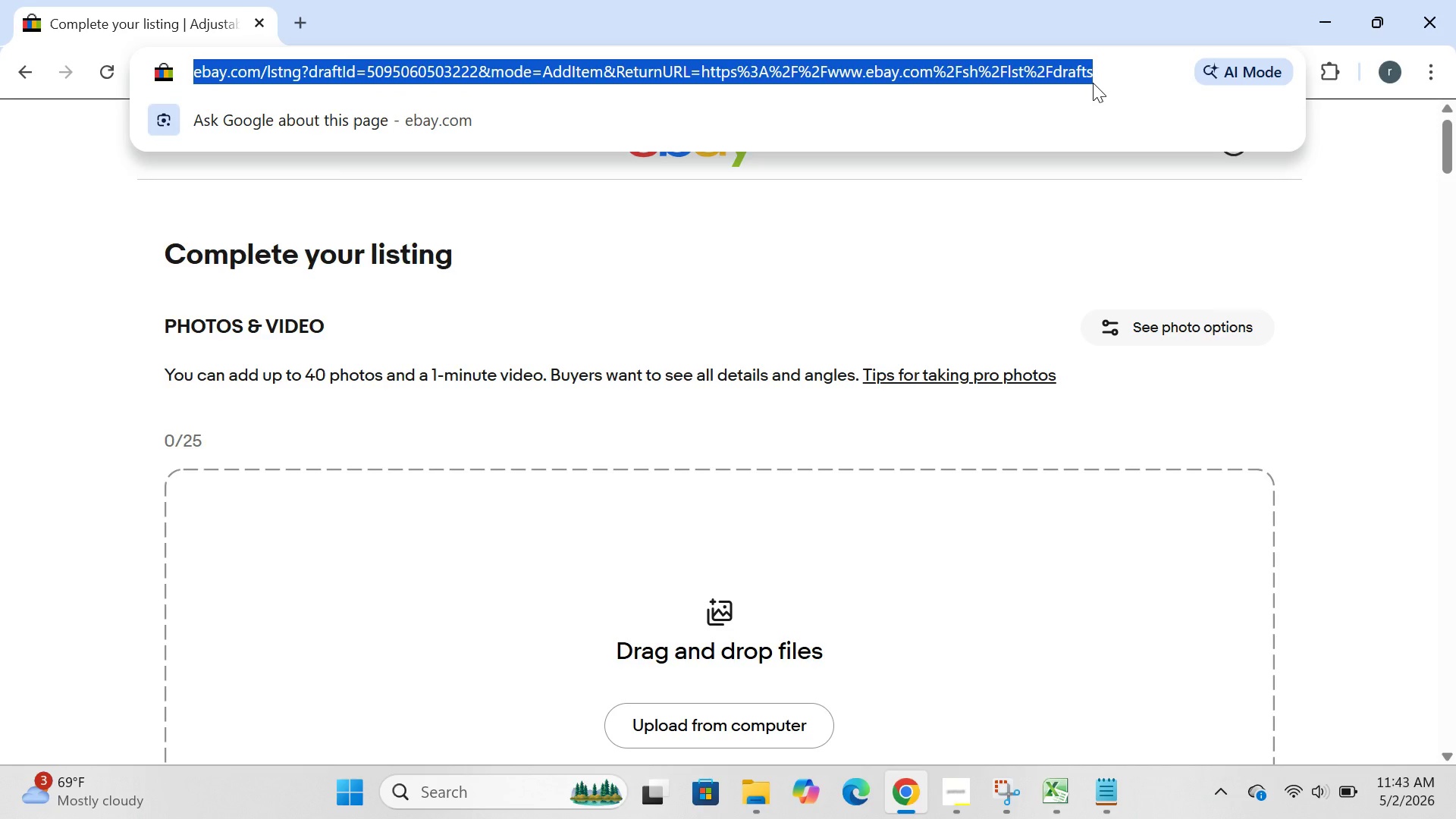 
key(Control+ControlLeft)
 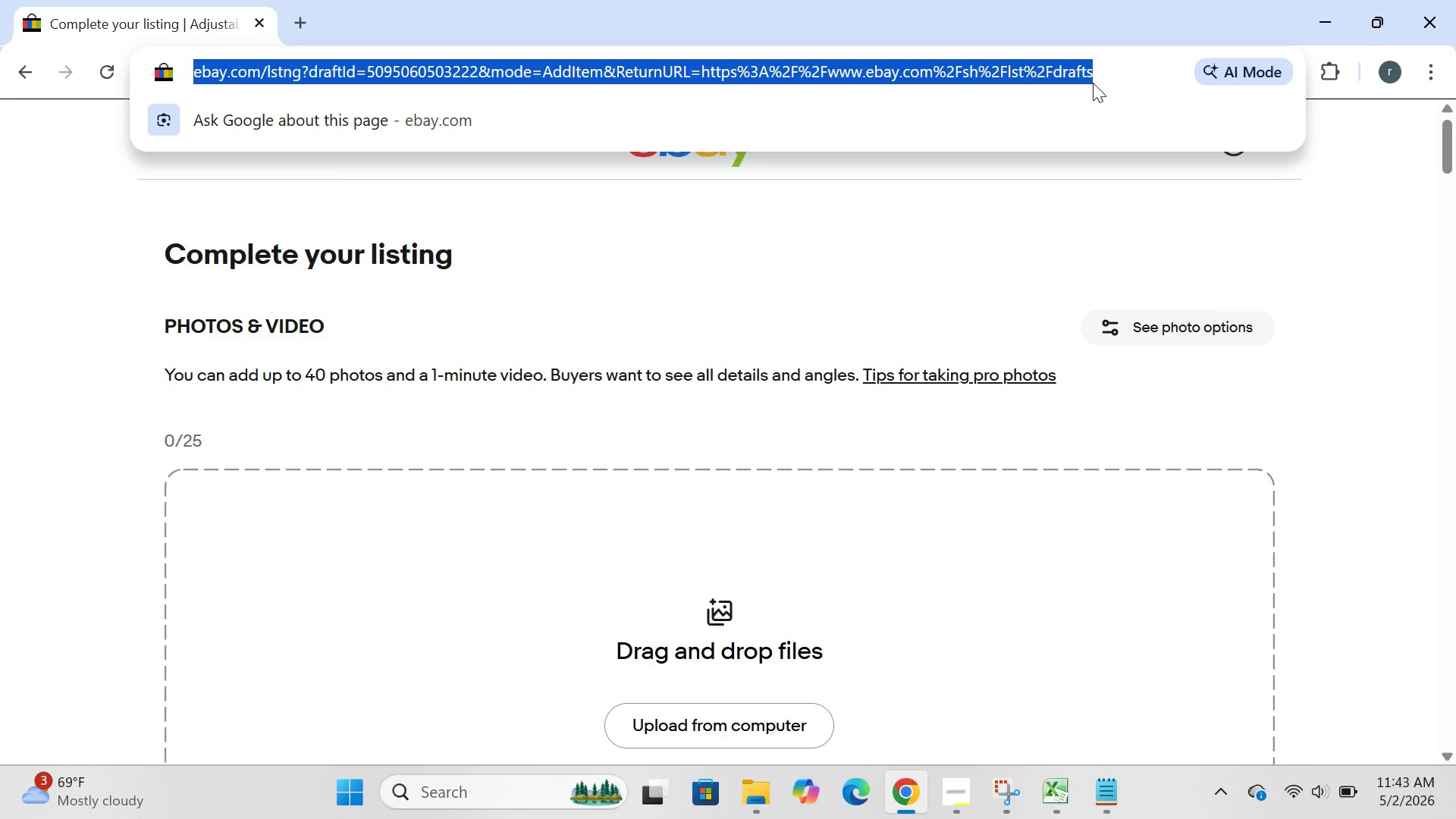 
key(Control+C)
 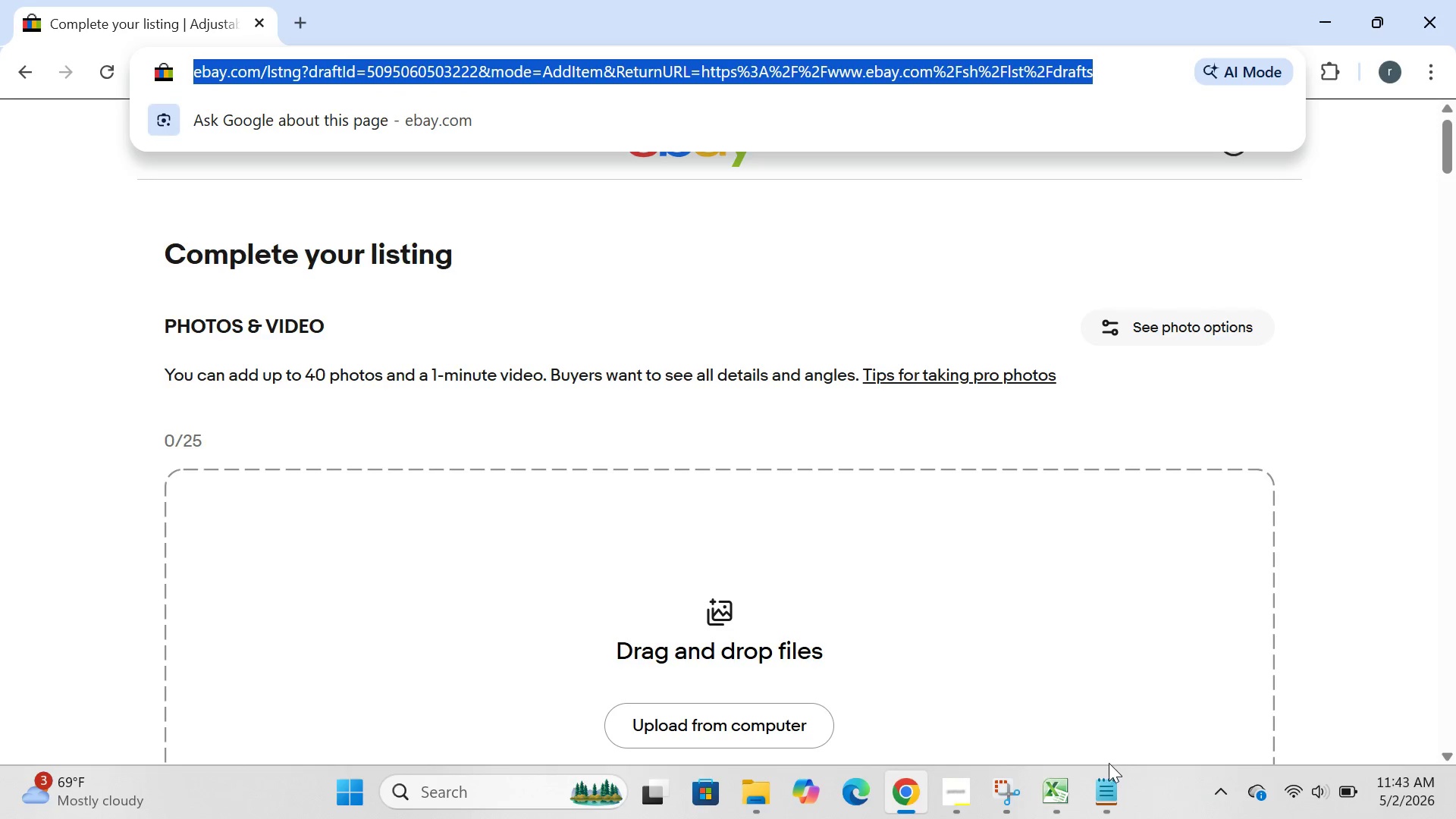 
left_click([1097, 818])
 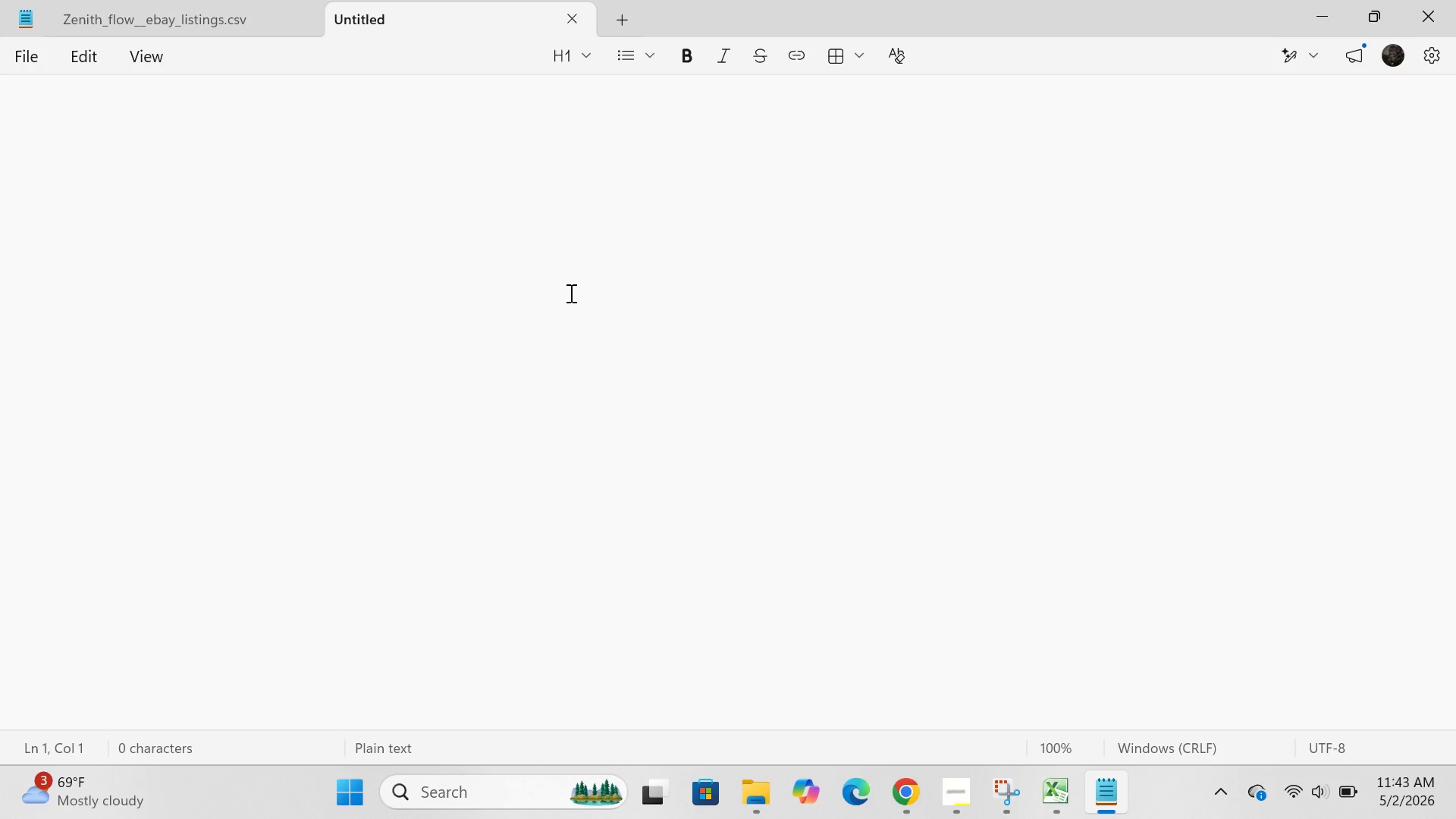 
key(Control+ControlLeft)
 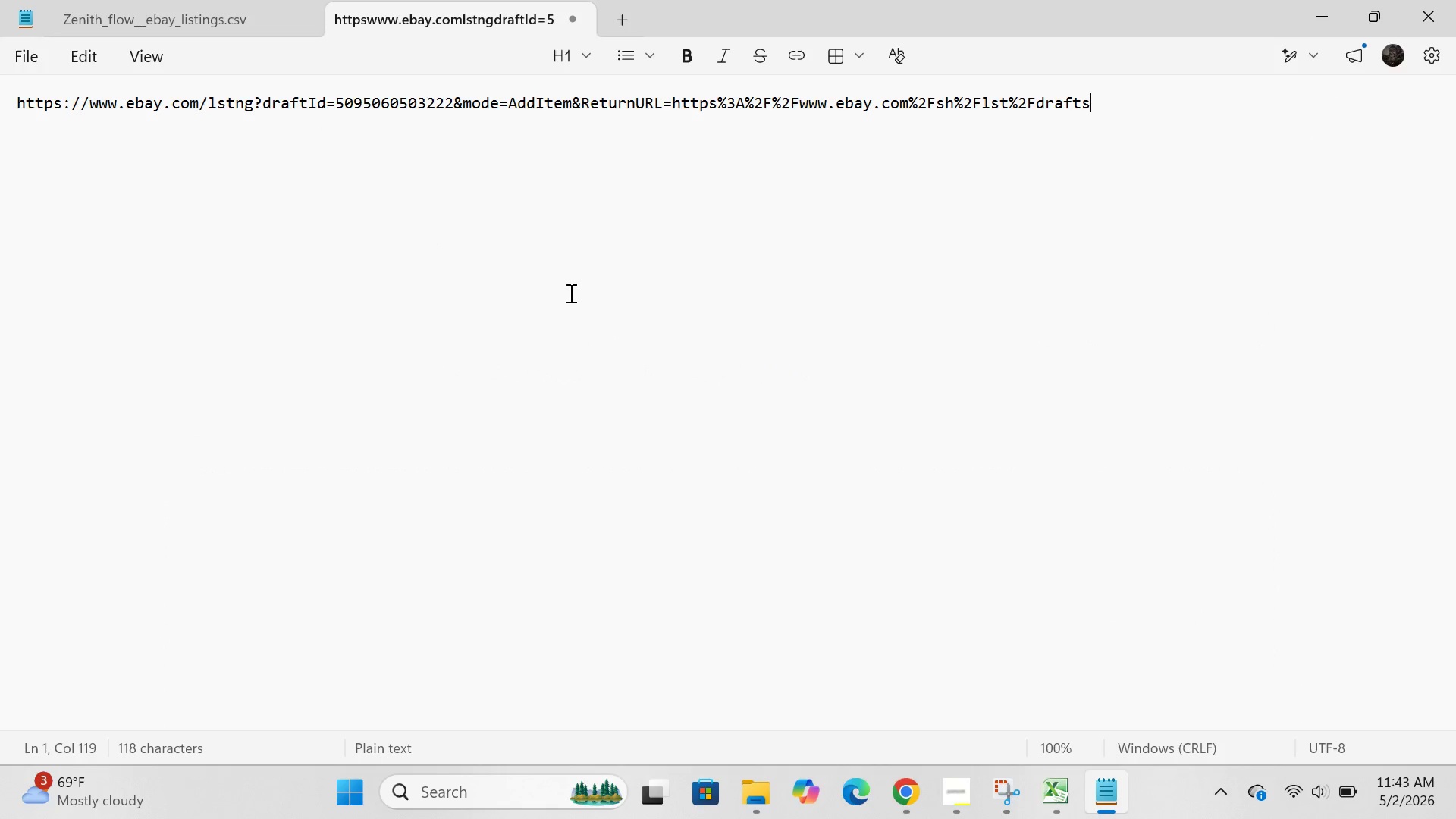 
key(Control+V)
 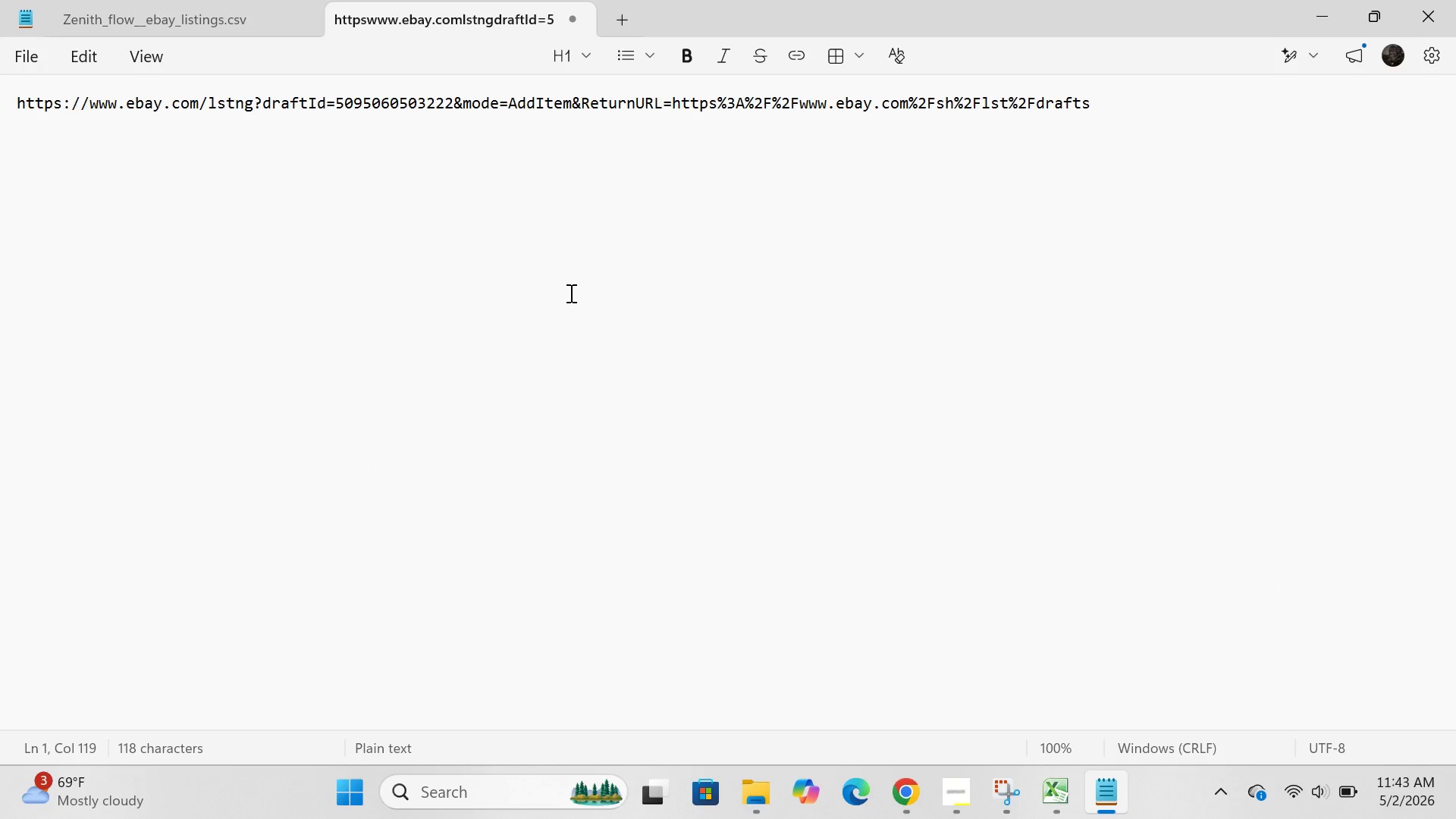 
key(Enter)
 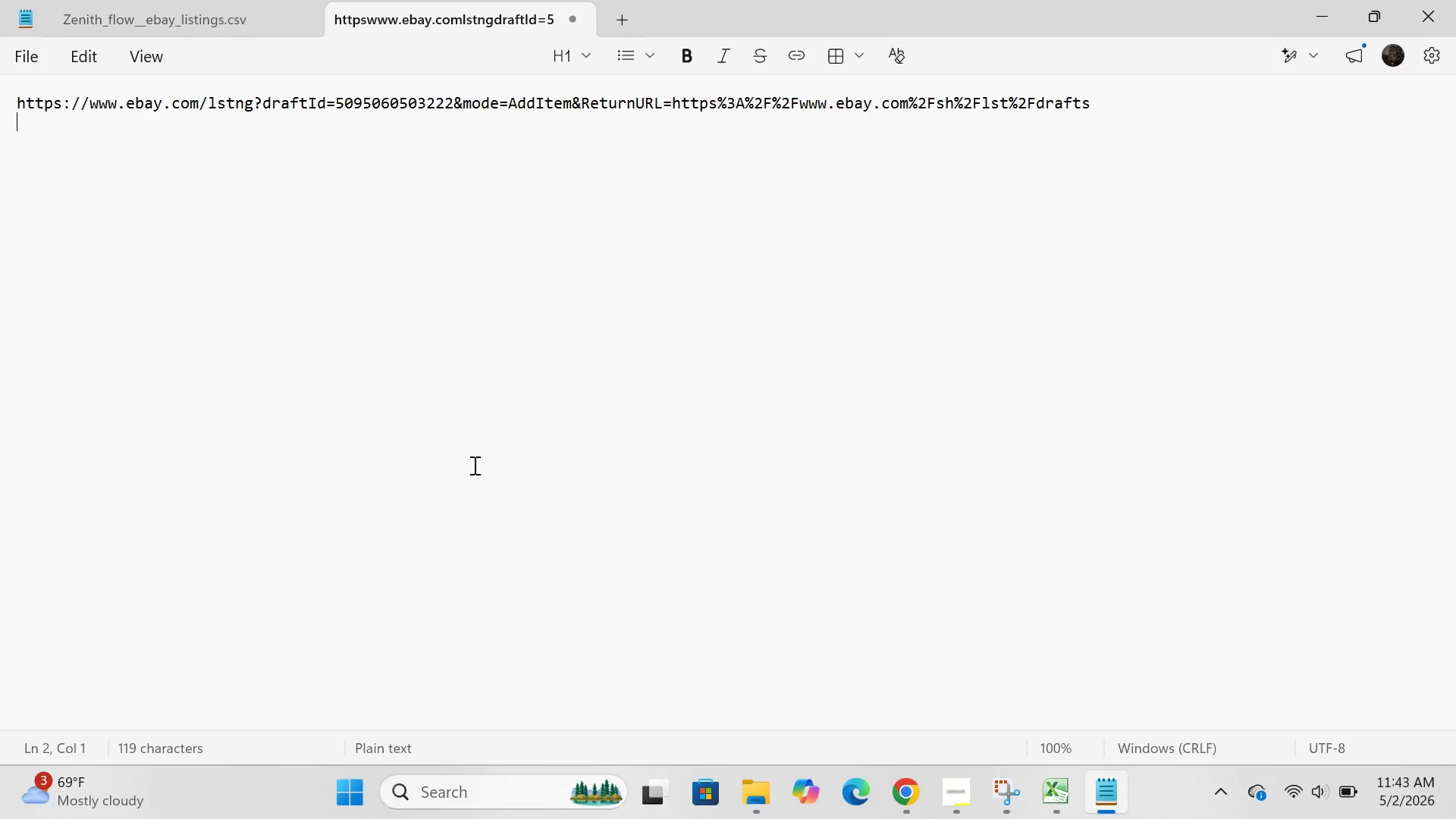 
wait(6.09)
 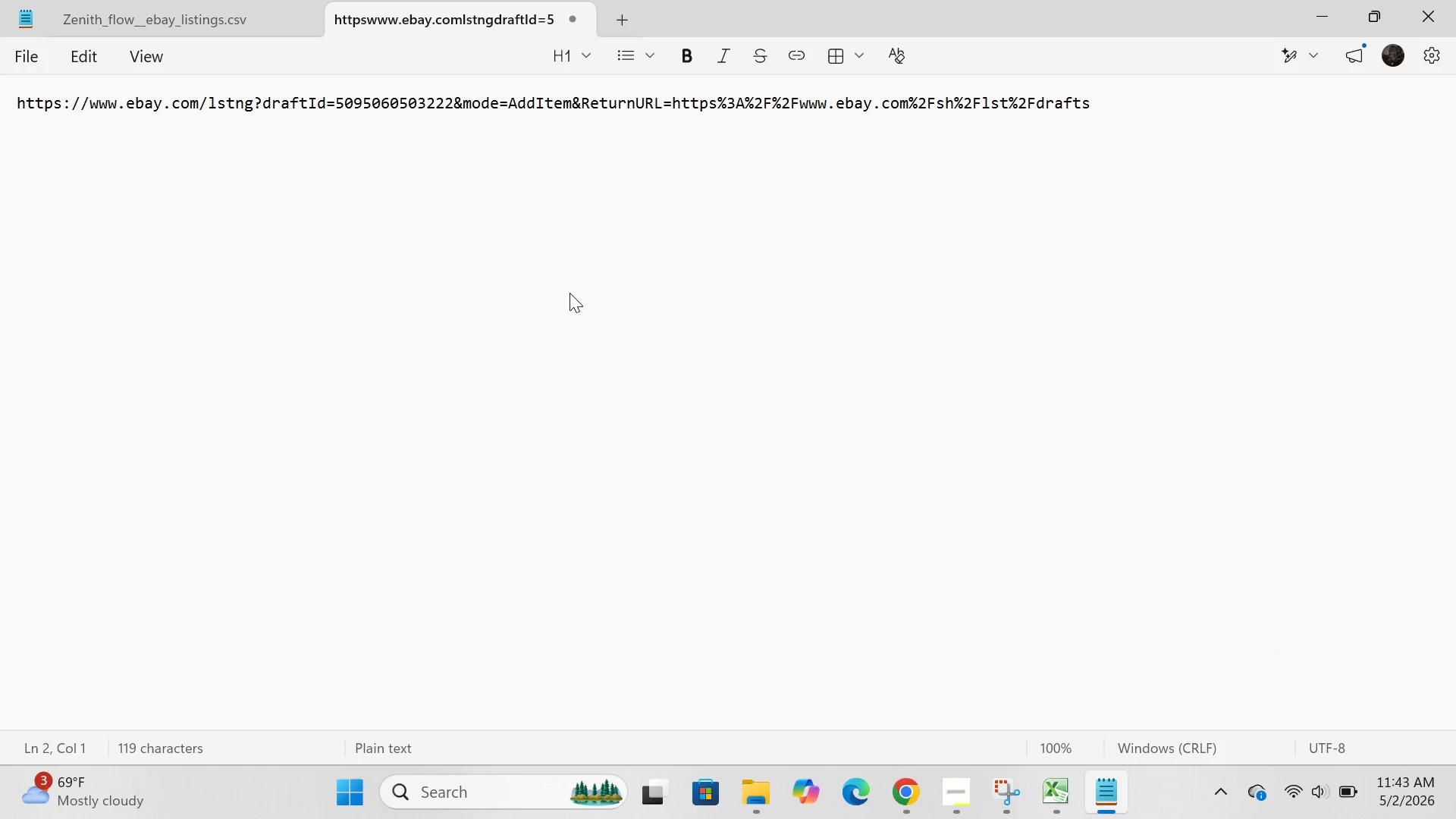 
left_click([900, 818])
 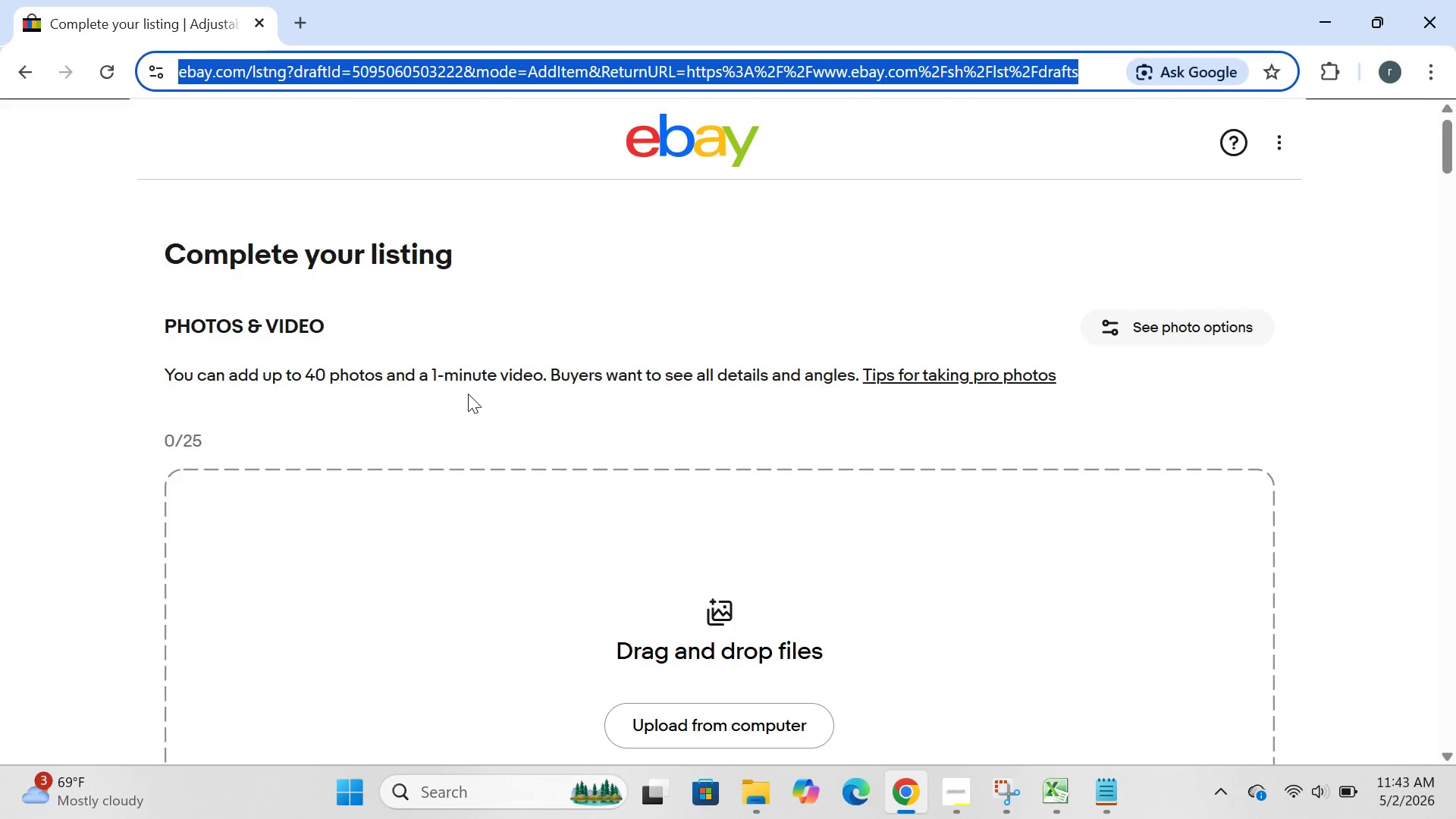 
left_click([468, 394])
 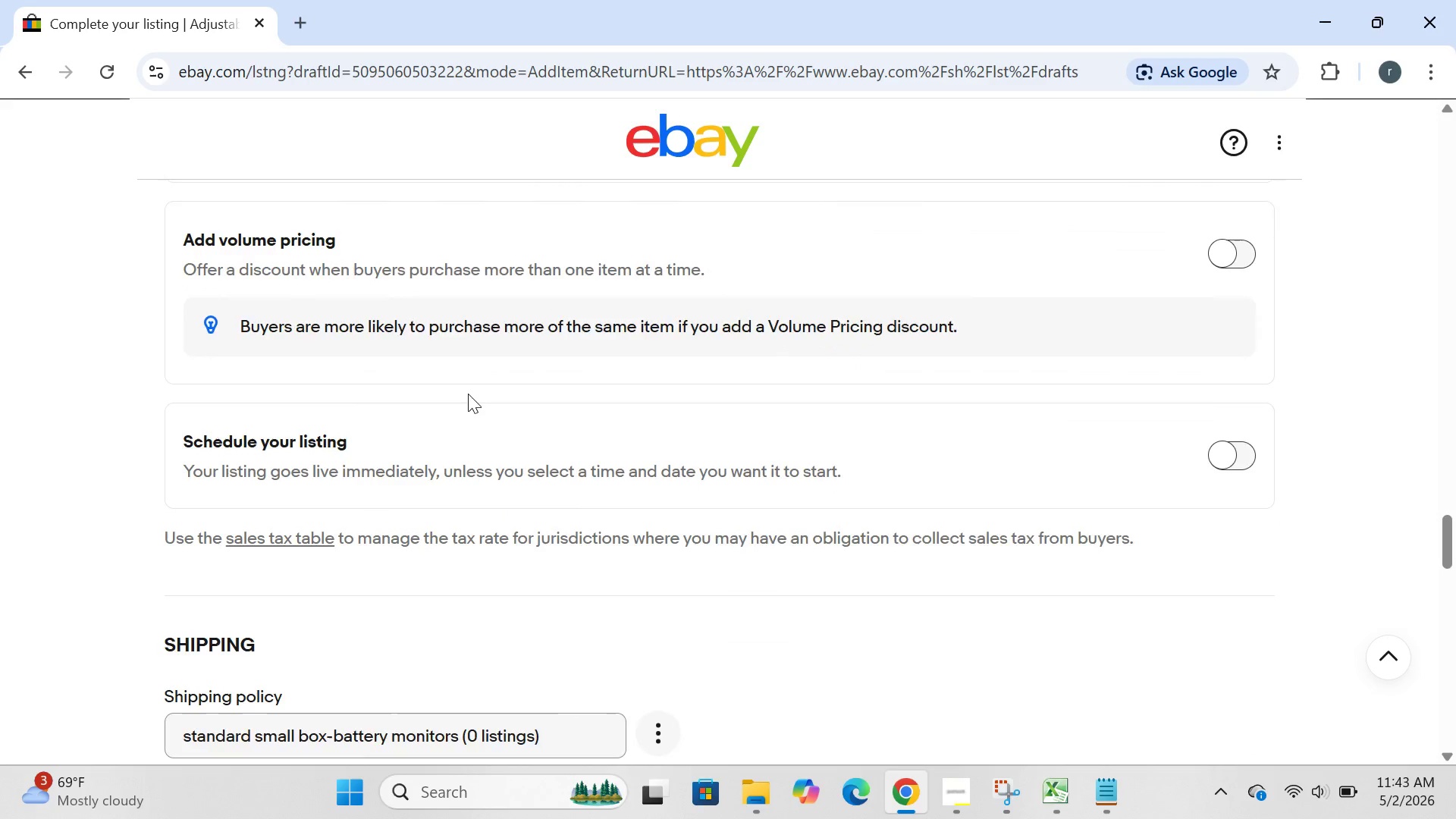 
wait(19.41)
 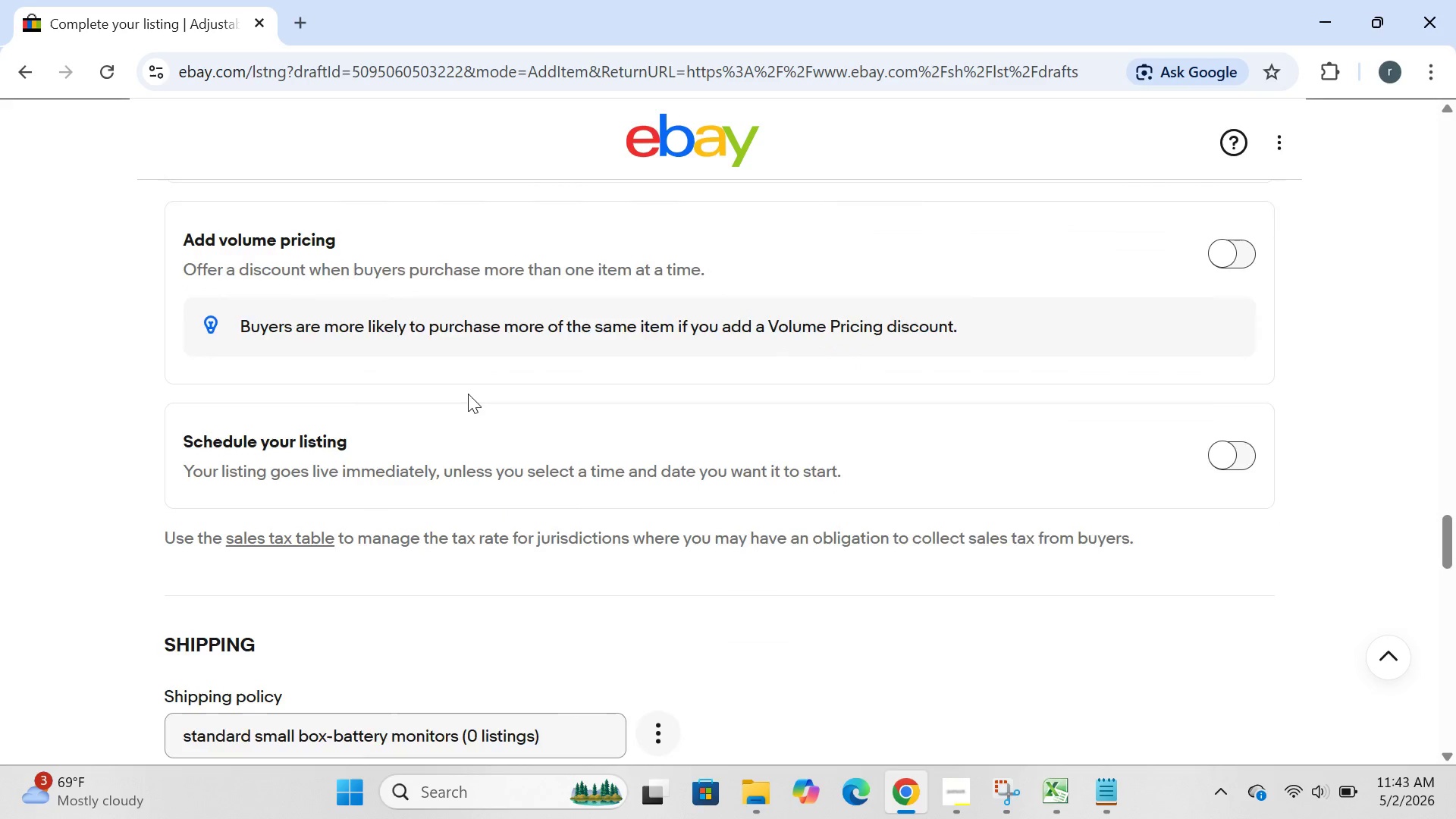 
left_click([667, 331])
 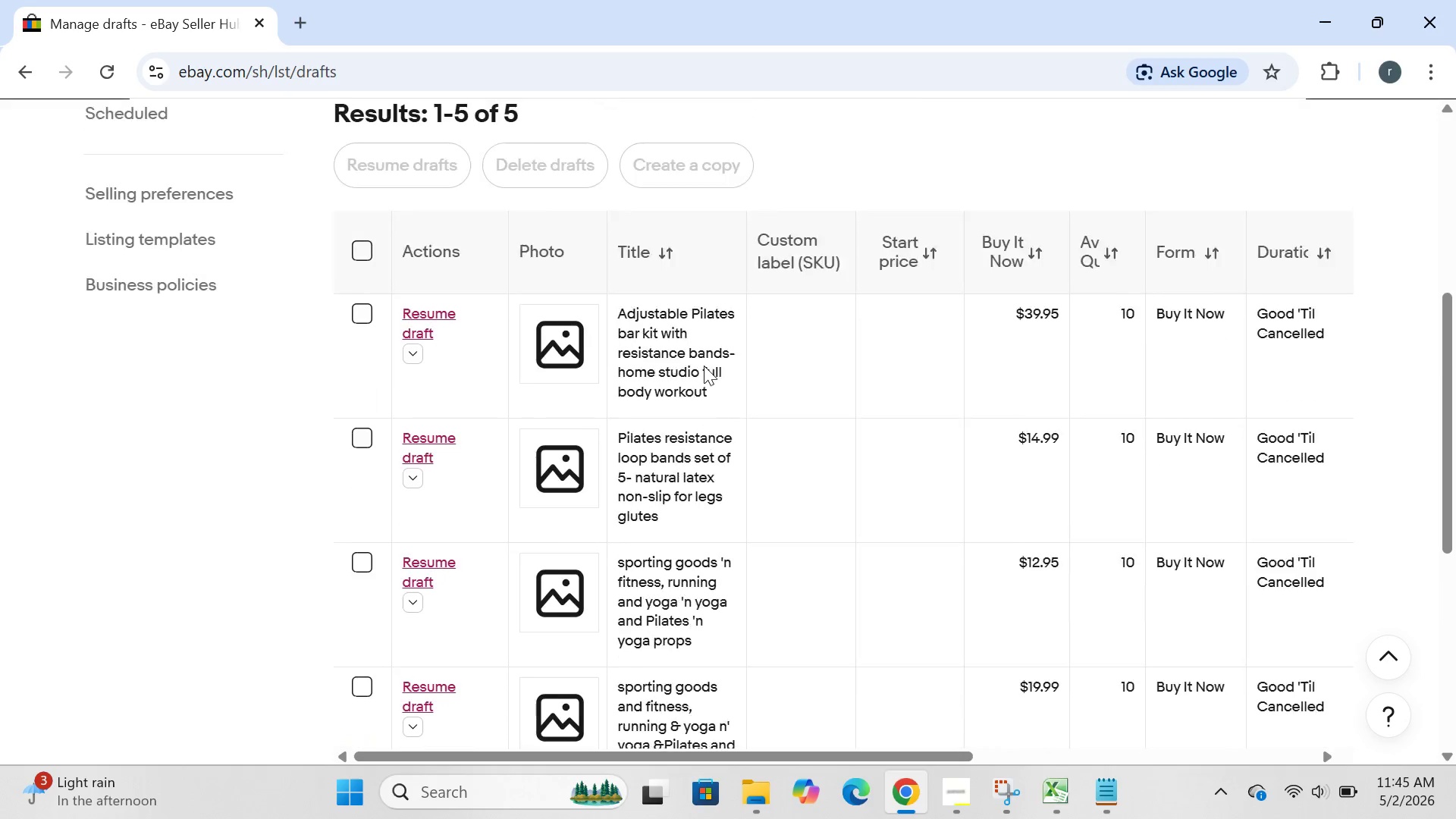 
wait(86.12)
 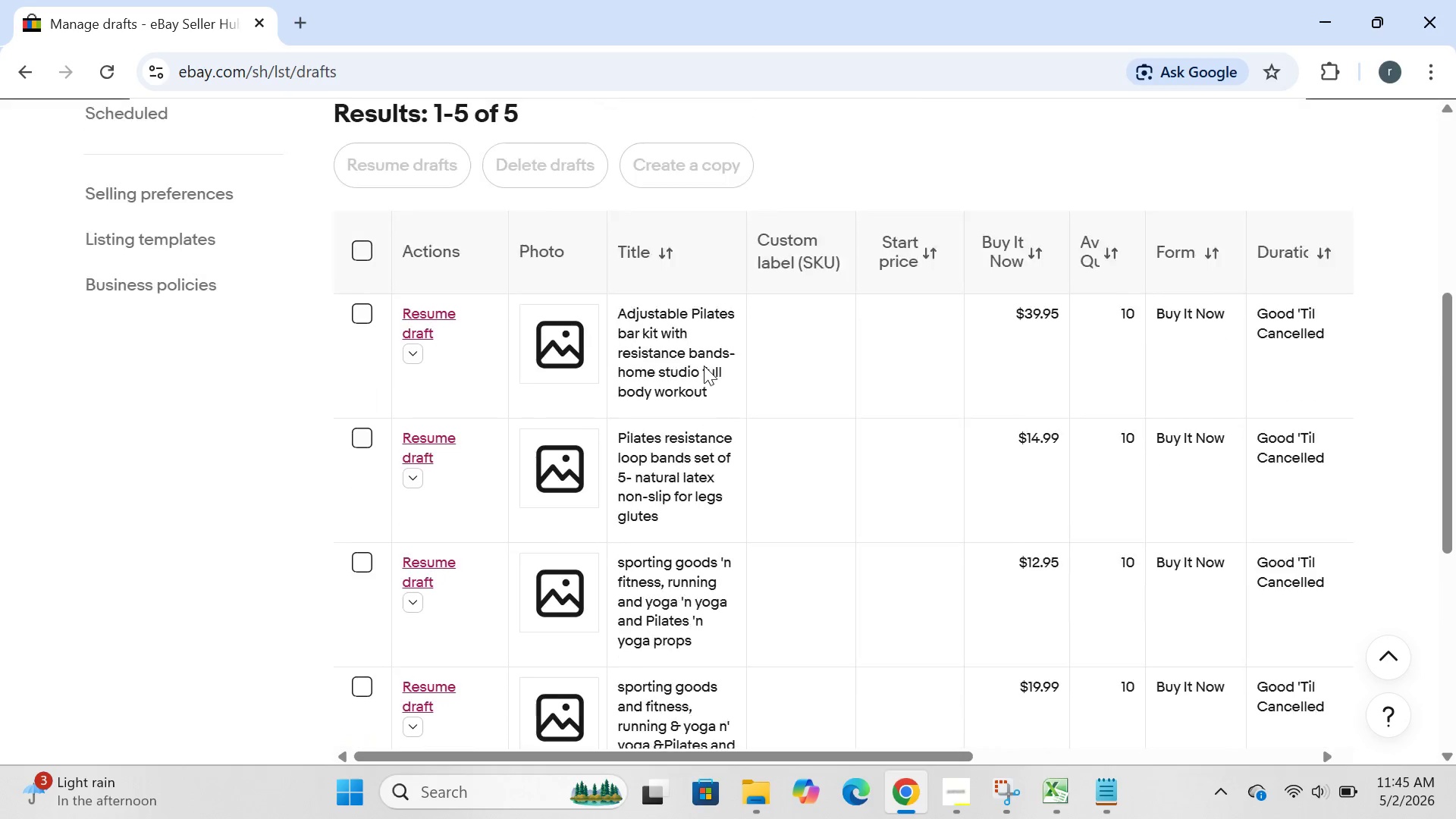 
left_click([423, 292])
 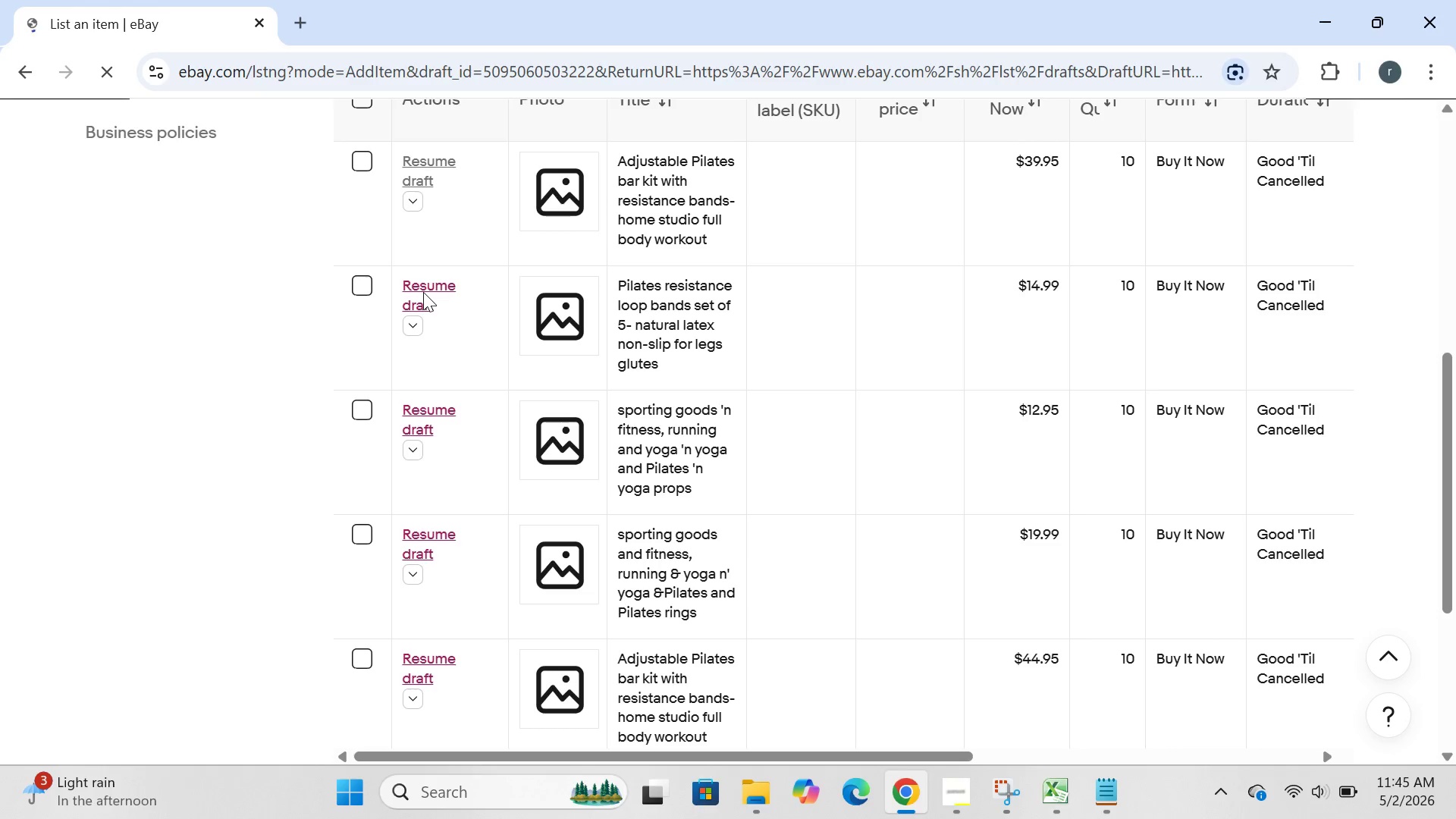 
wait(23.94)
 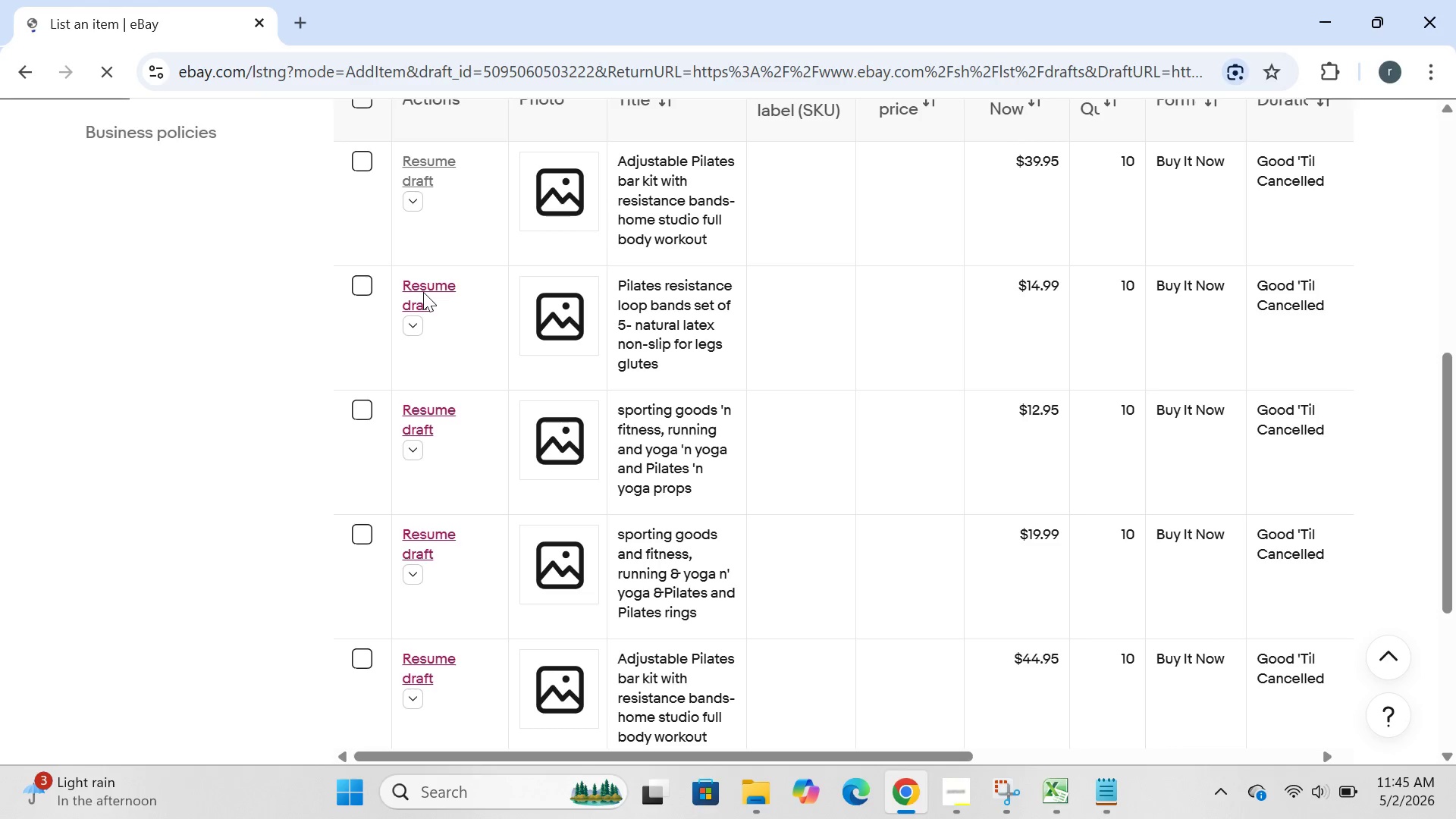 
mouse_move([407, 429])
 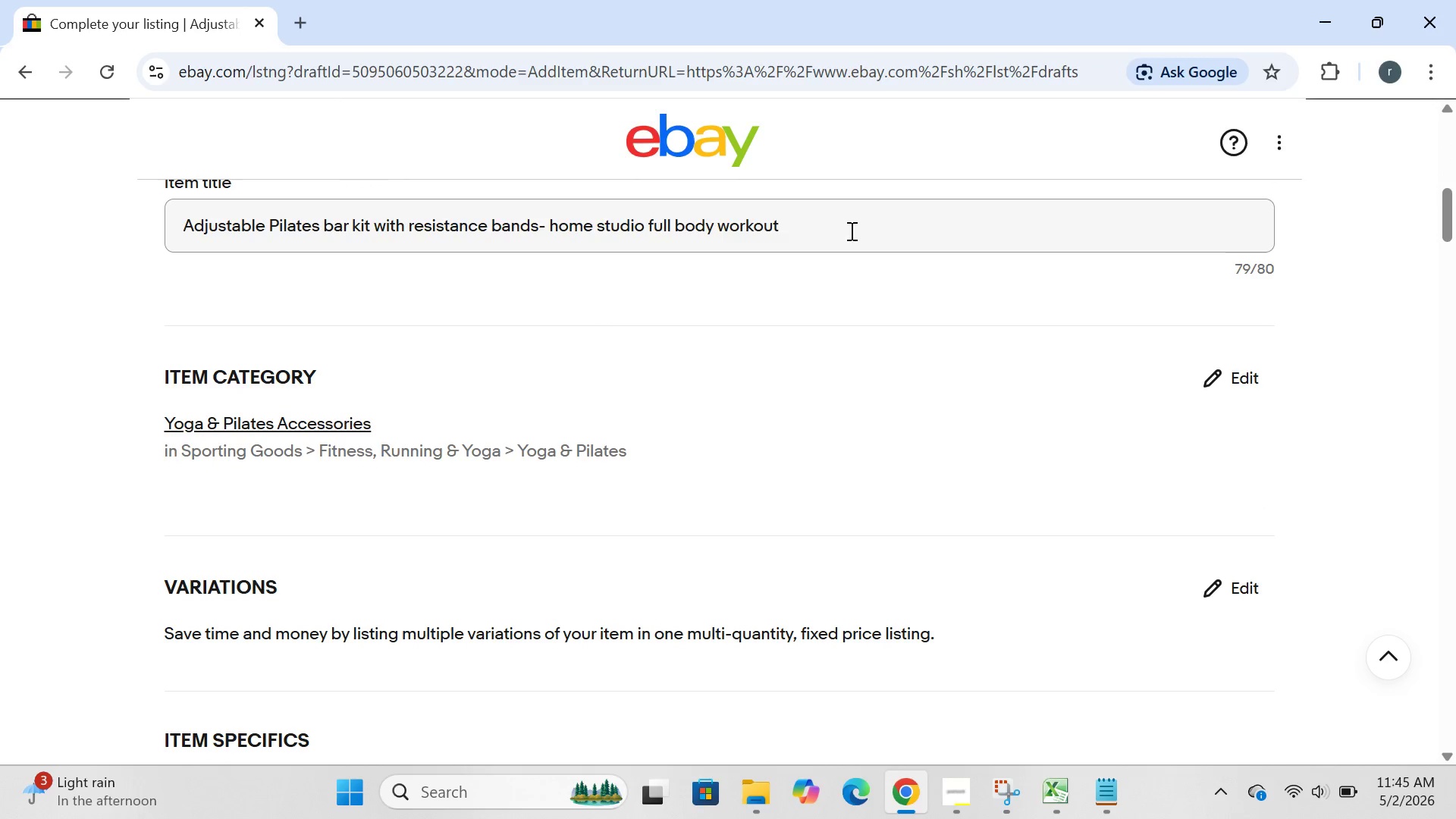 
left_click([849, 231])
 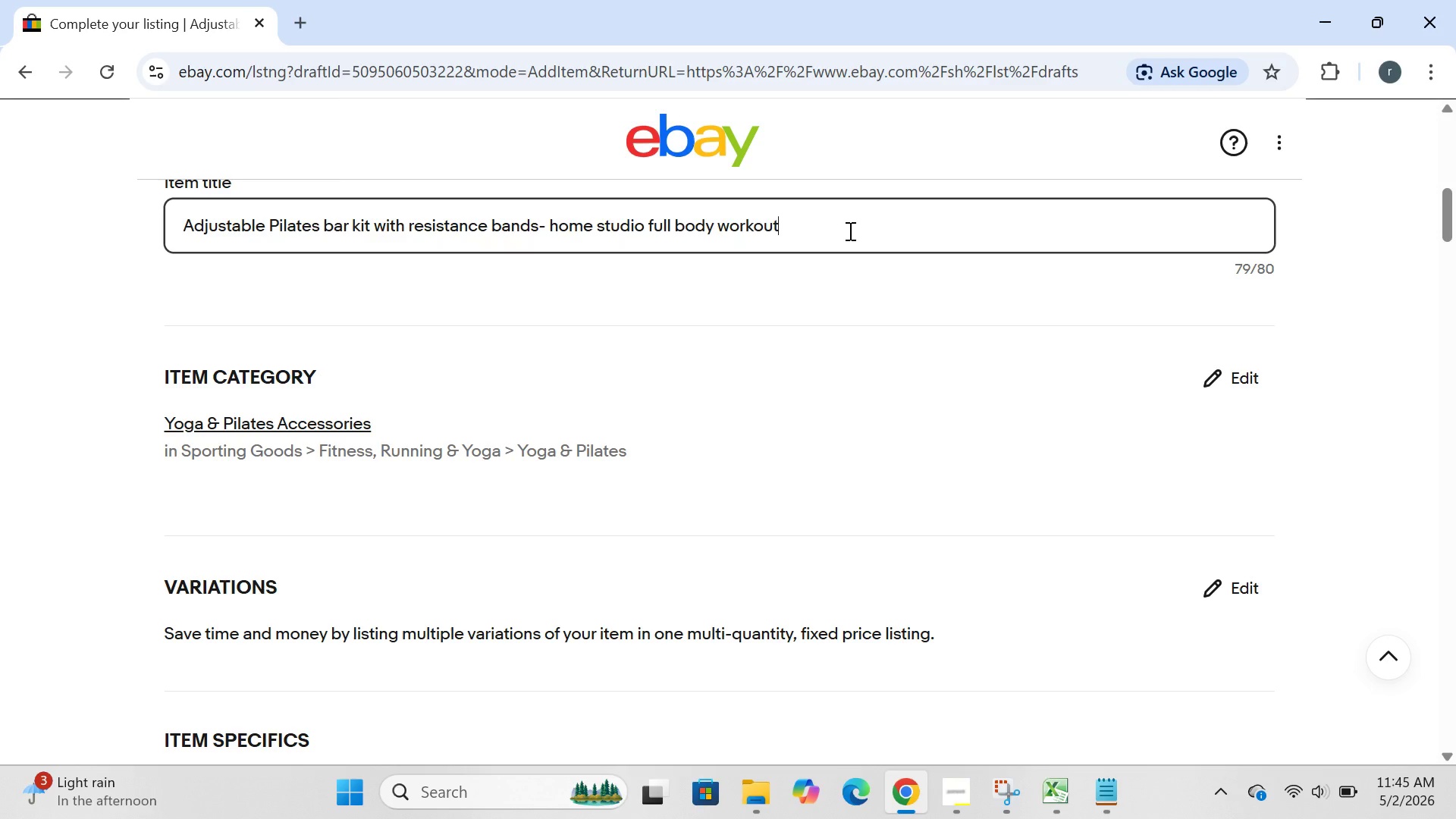 
key(Control+ControlLeft)
 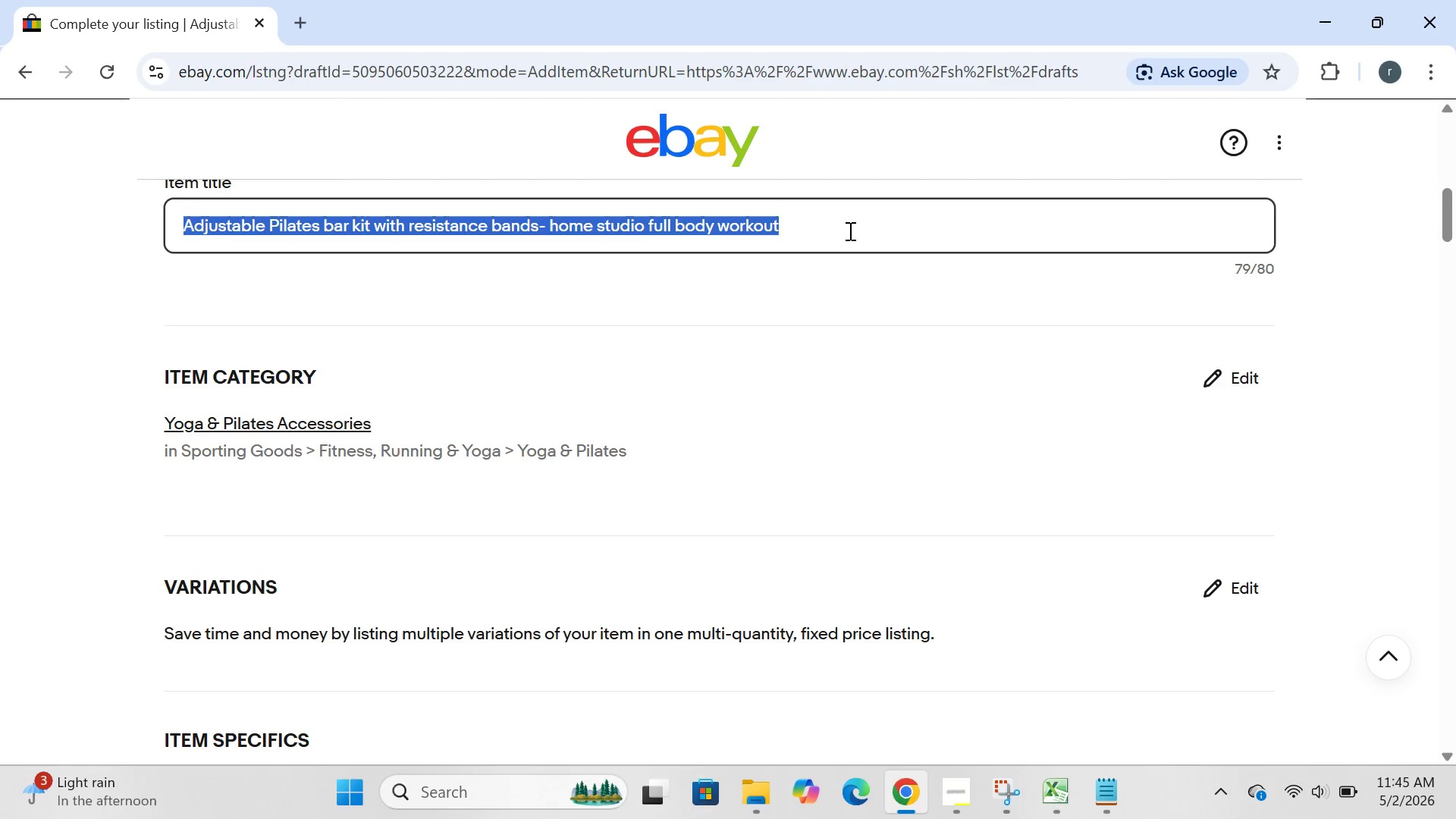 
key(Control+A)
 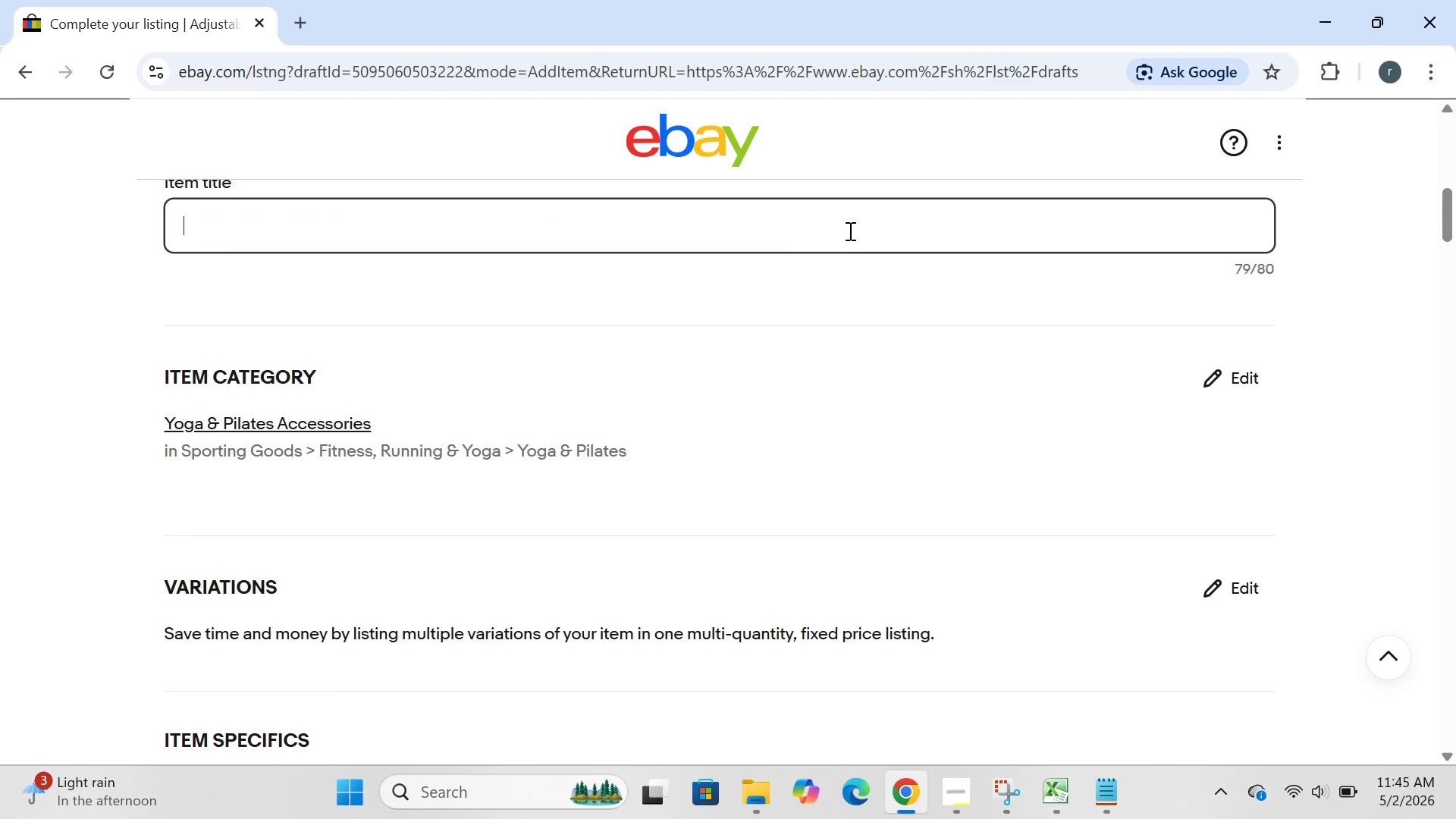 
key(Backspace)
 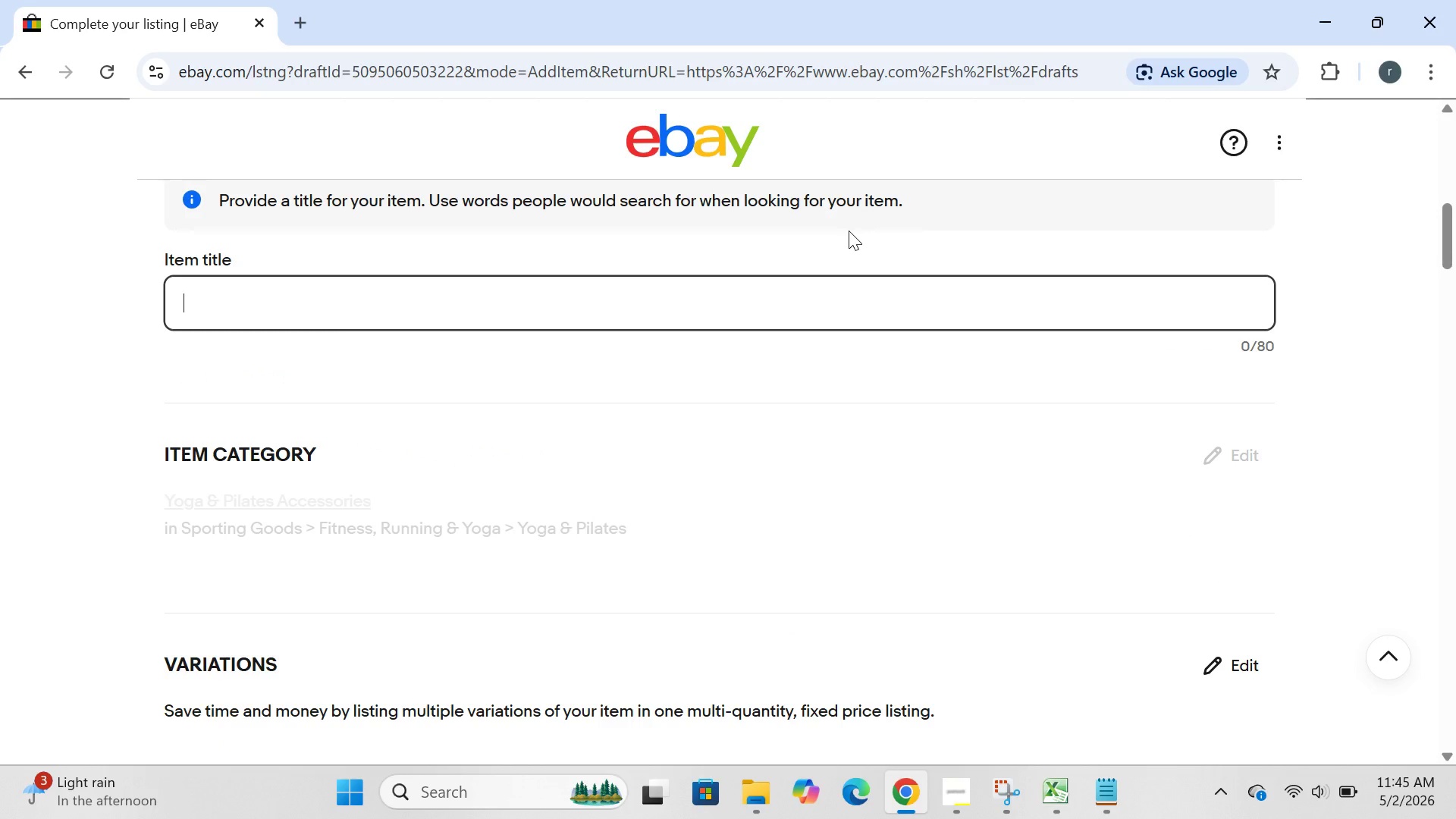 
key(CapsLock)
 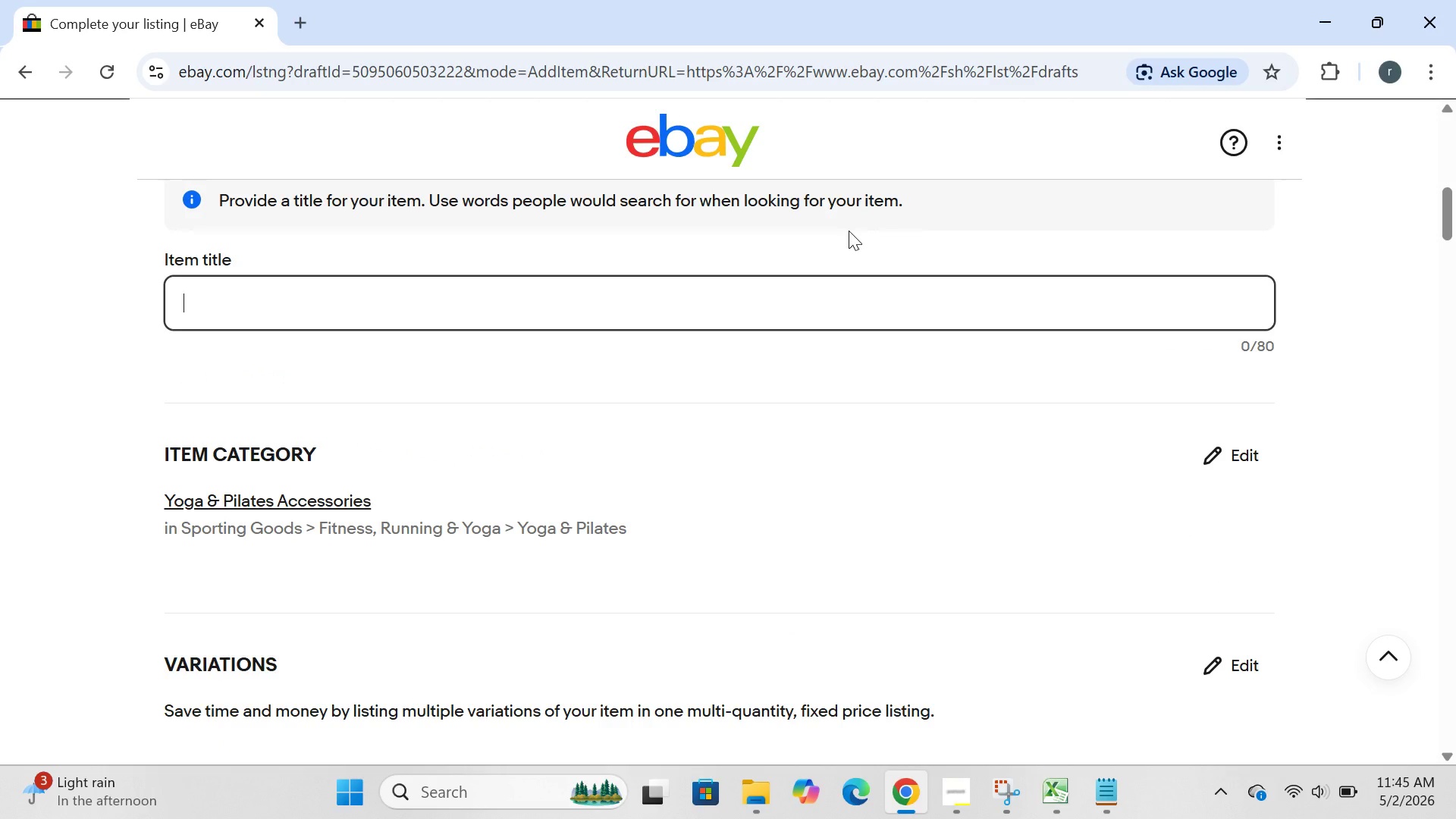 
key(H)
 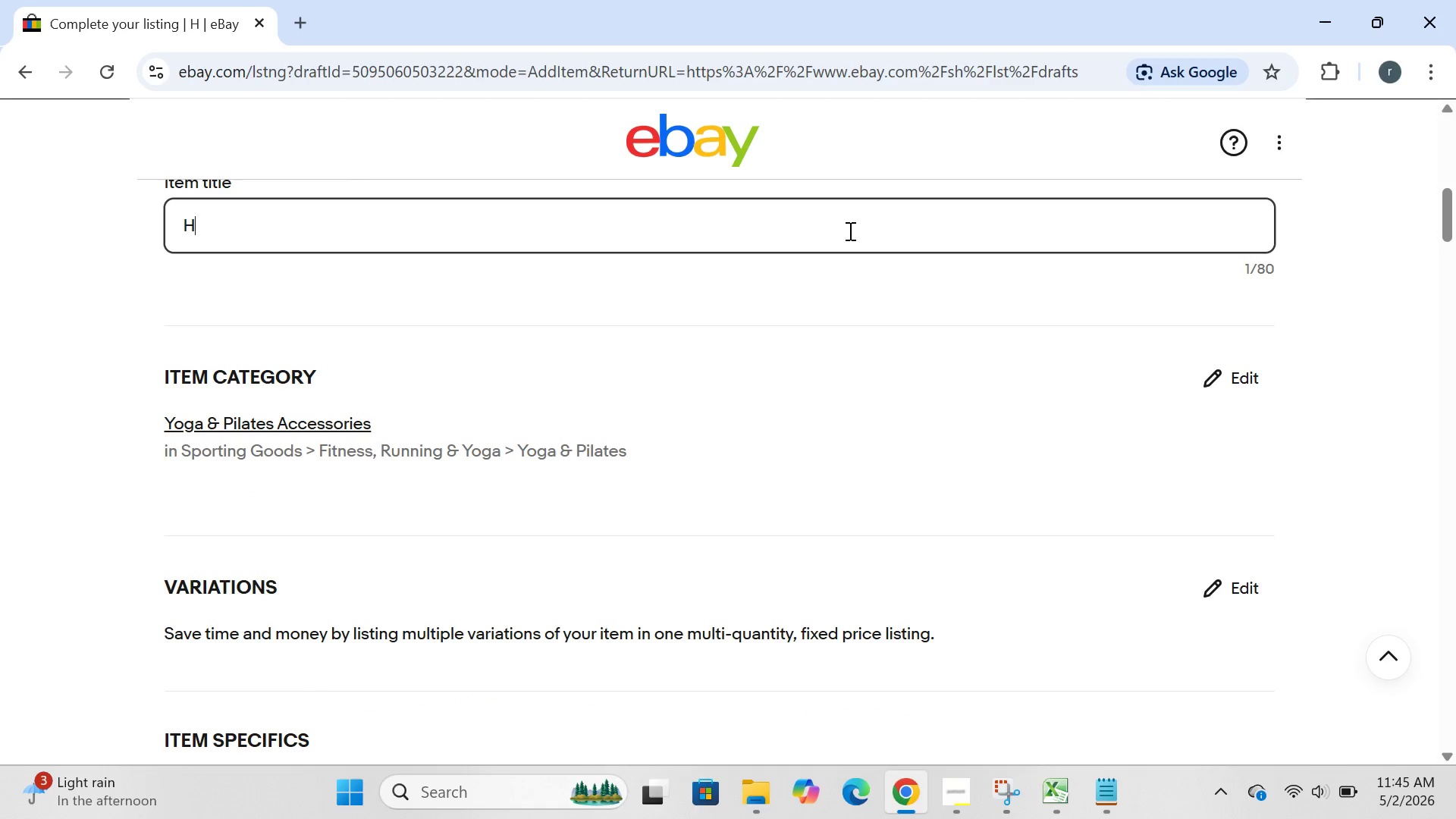 
key(CapsLock)
 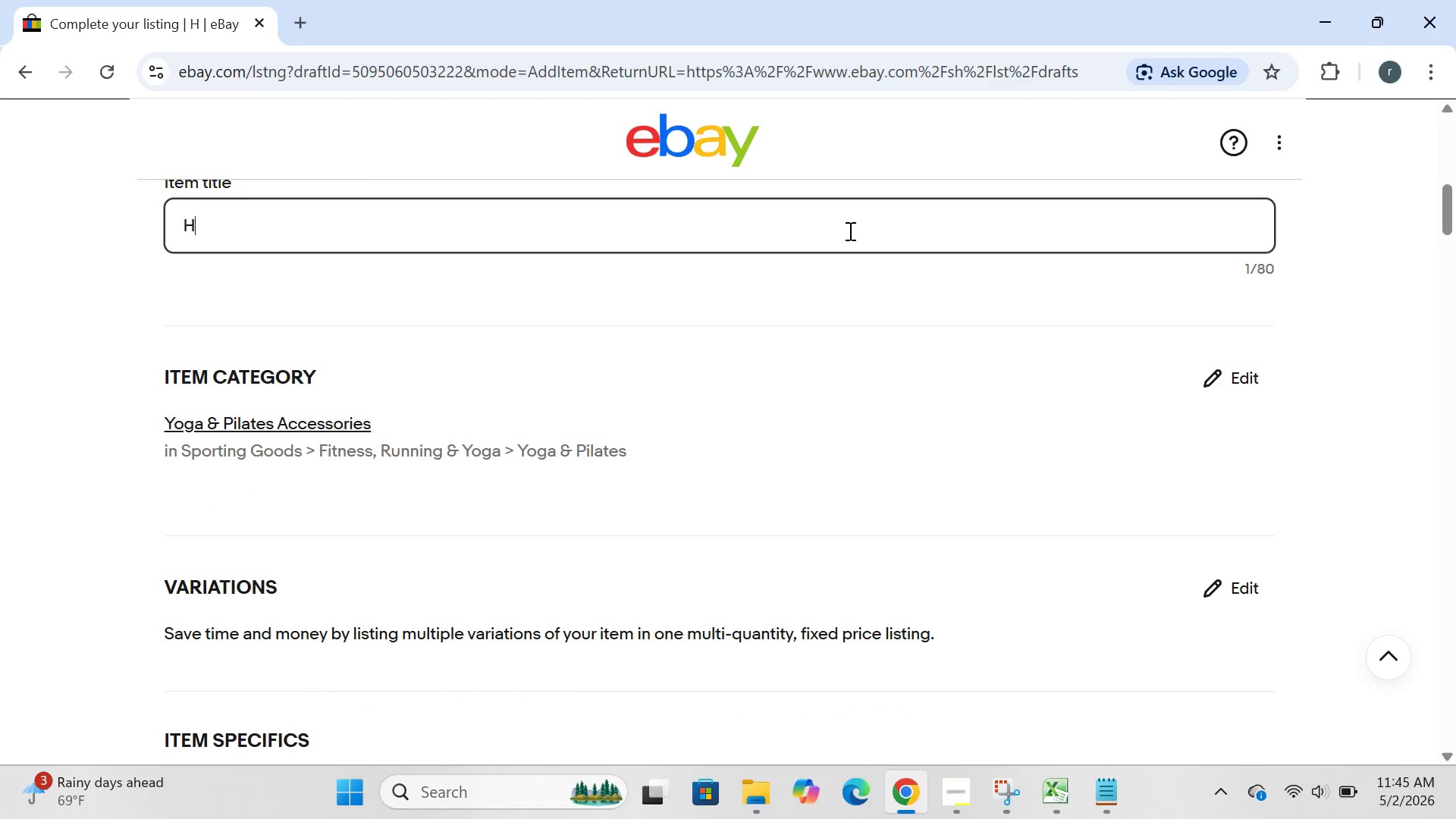 
type(ih)
key(Backspace)
type(gh-densir=)
key(Backspace)
type(ty yoga block)
 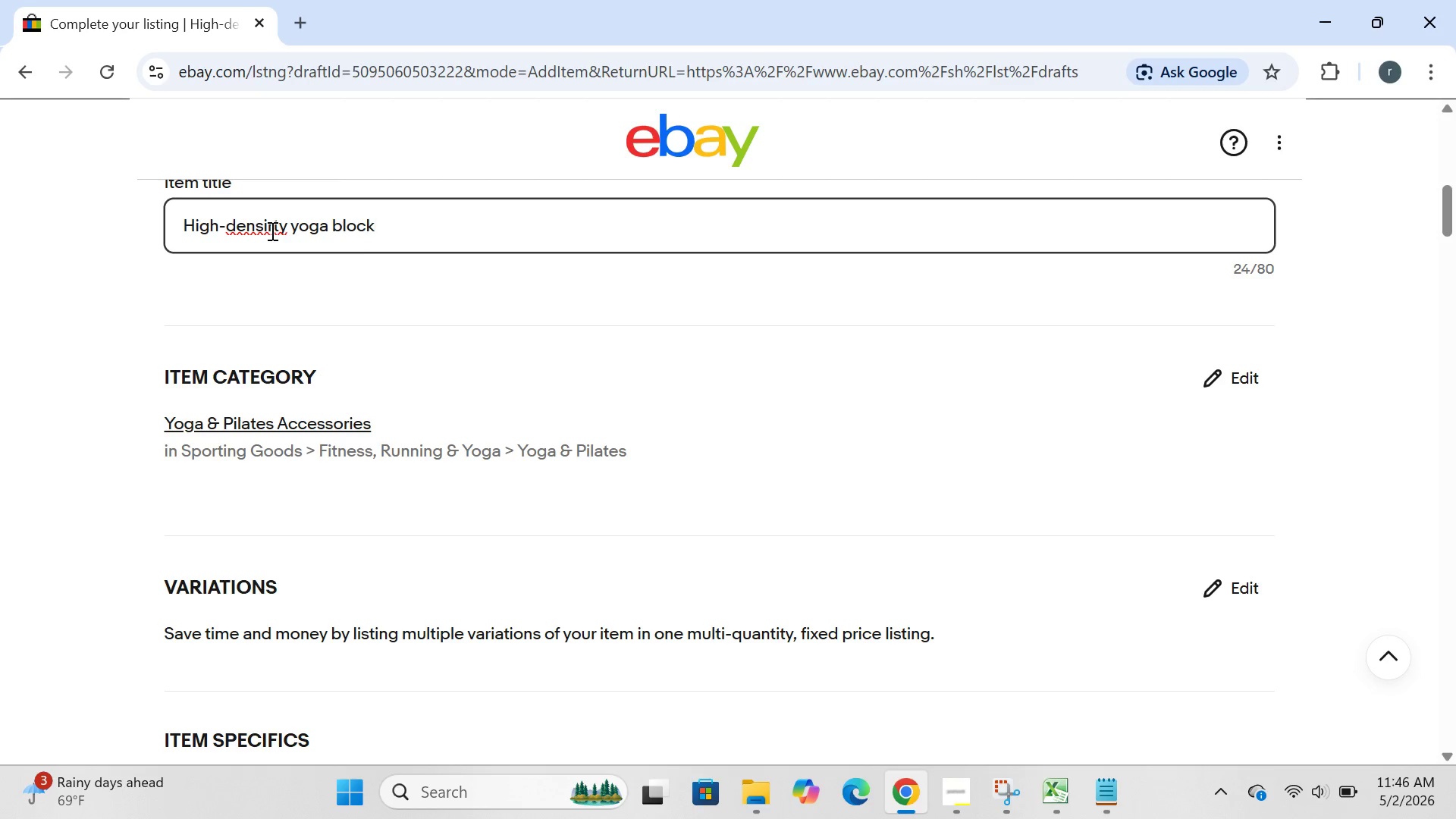 
wait(9.59)
 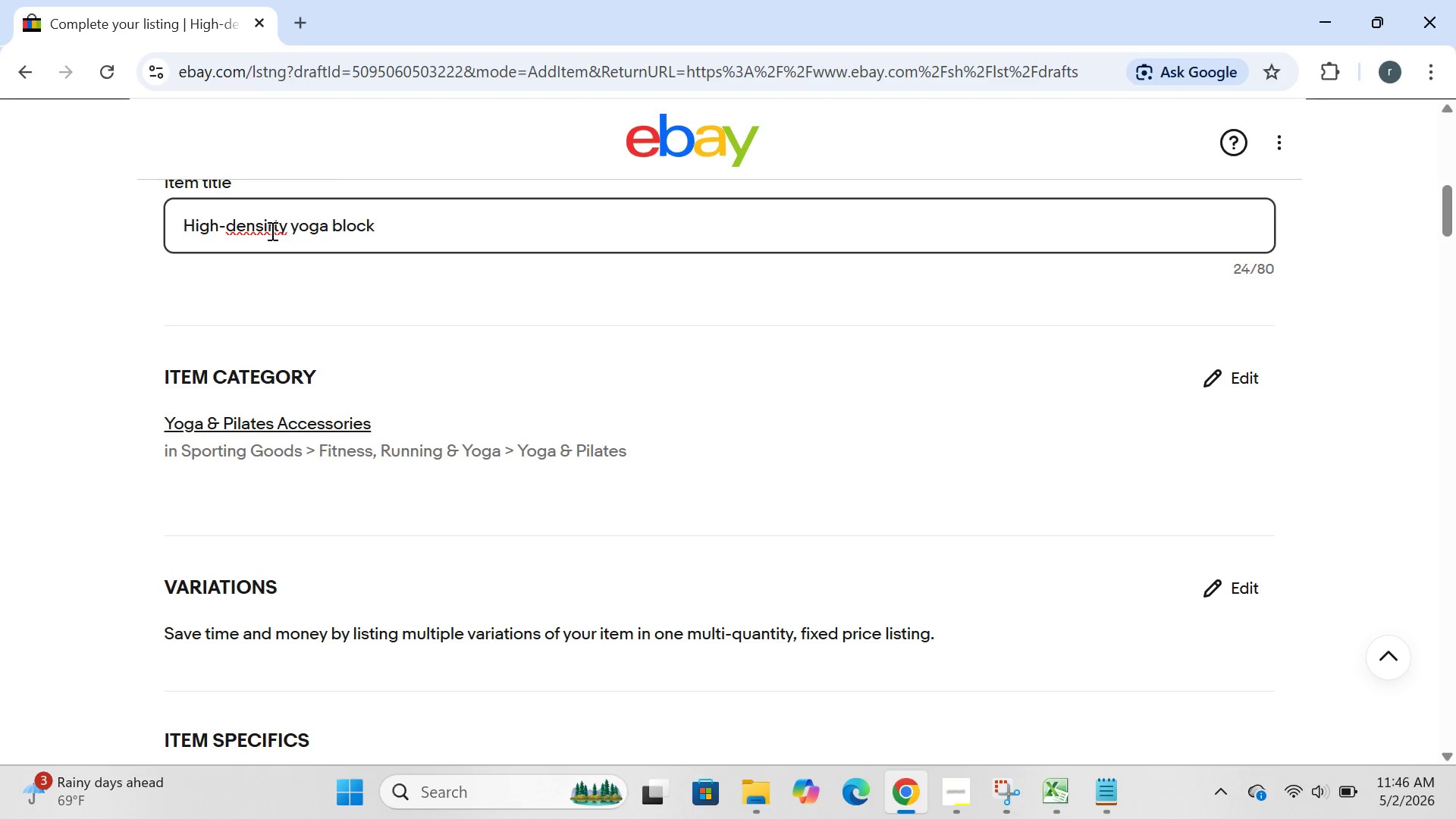 
left_click([273, 232])
 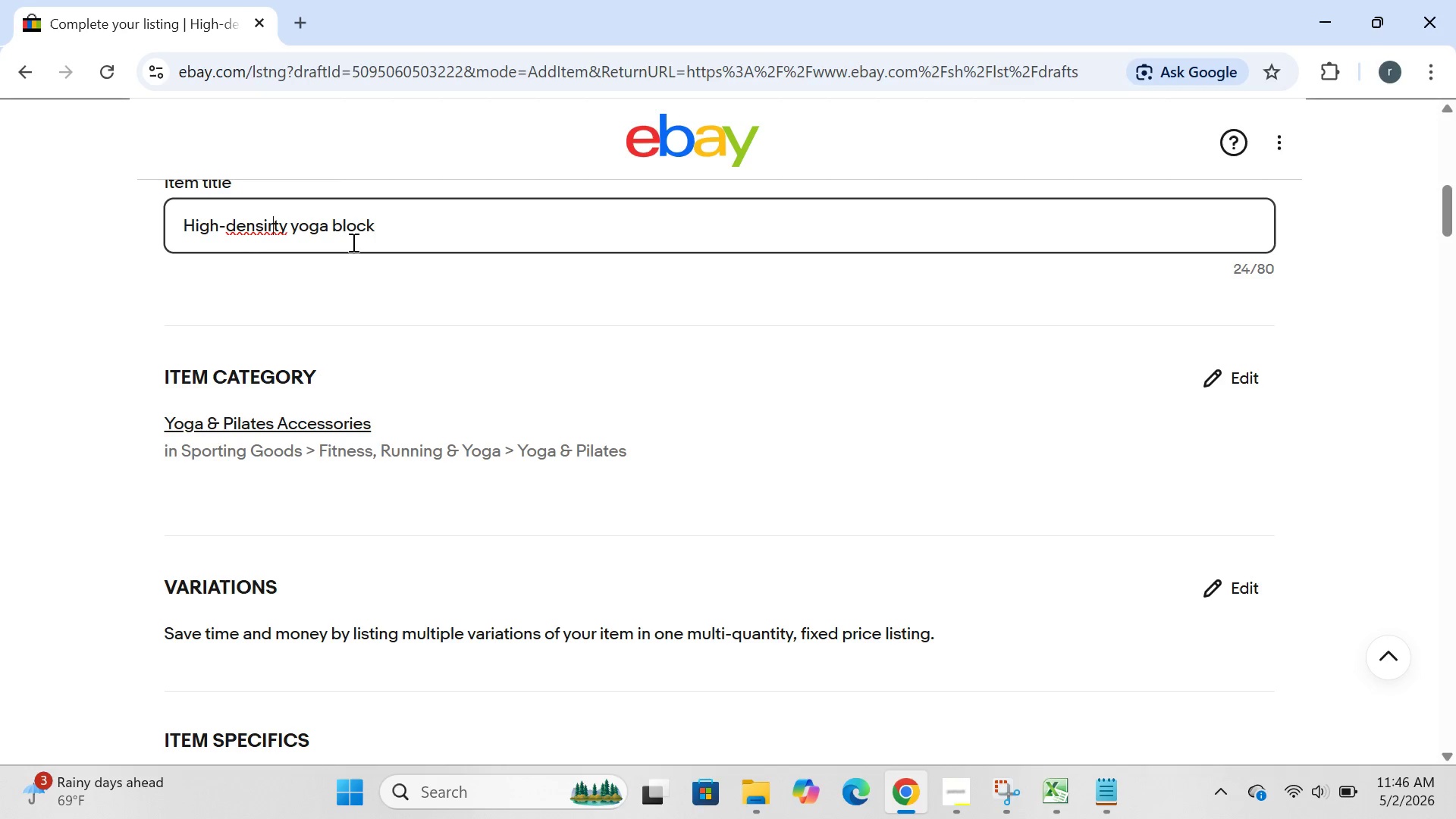 
key(Backspace)
 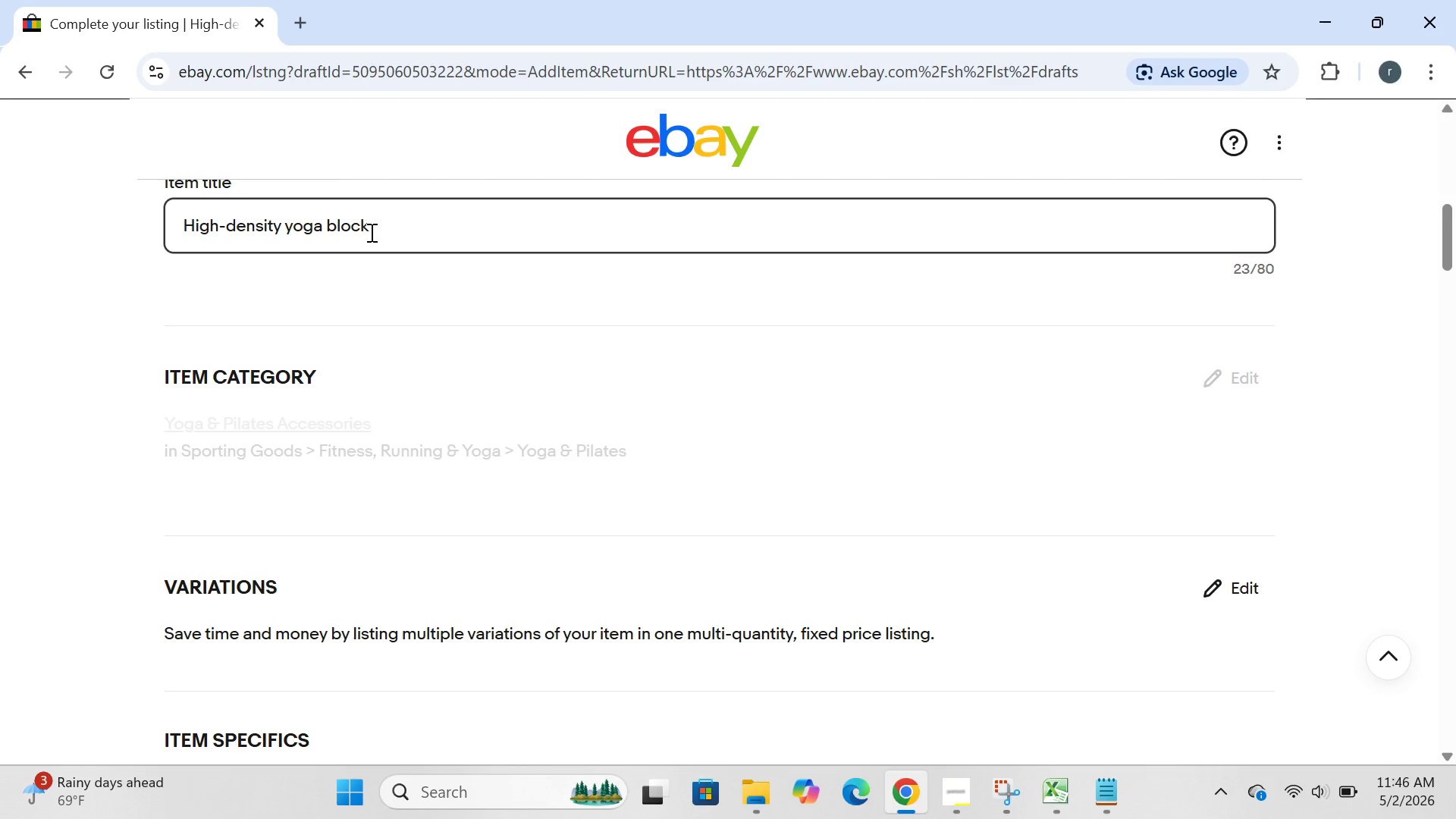 
left_click([370, 232])
 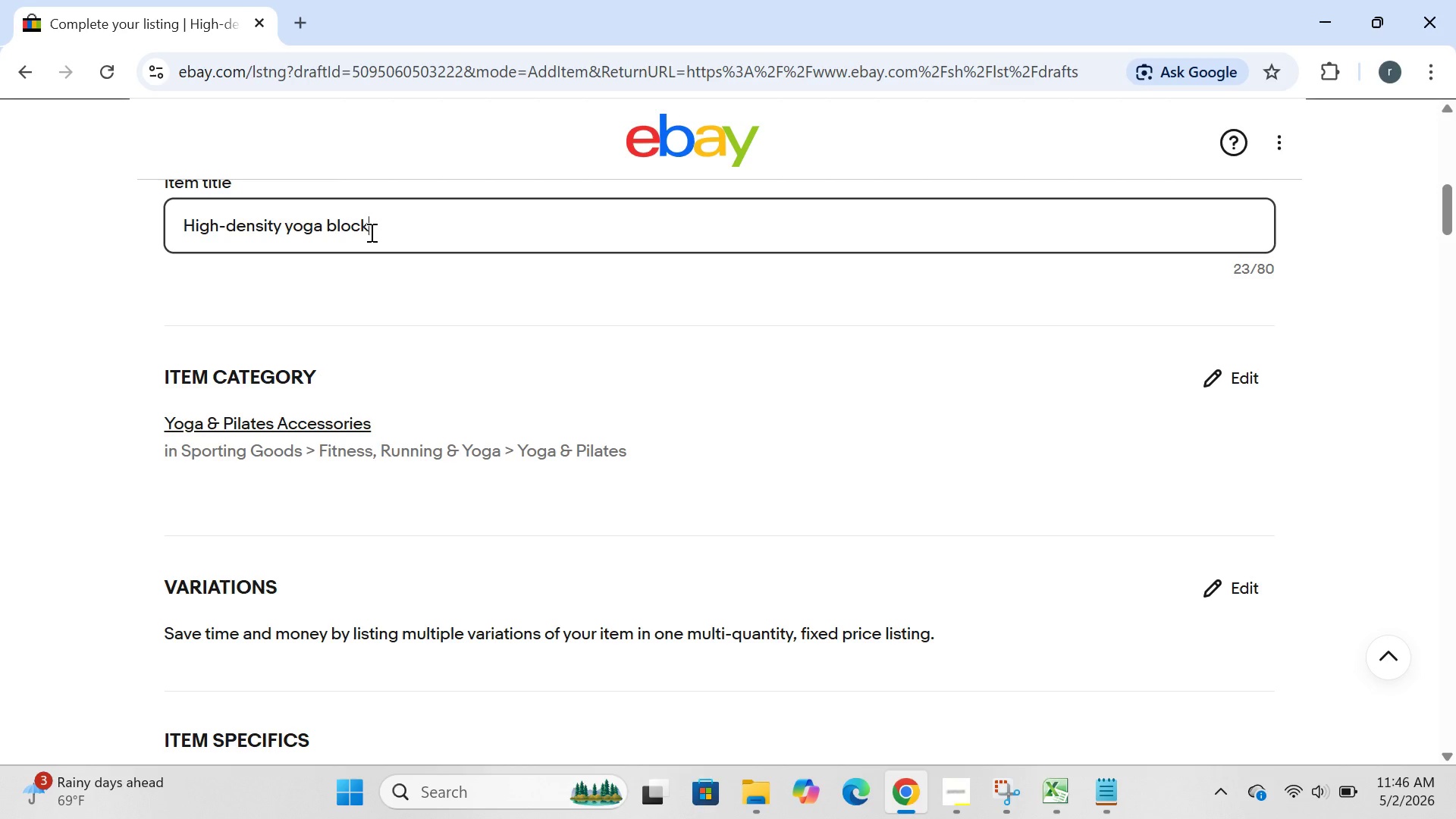 
type( 9" x 6" X 4"-non slip pilates )
 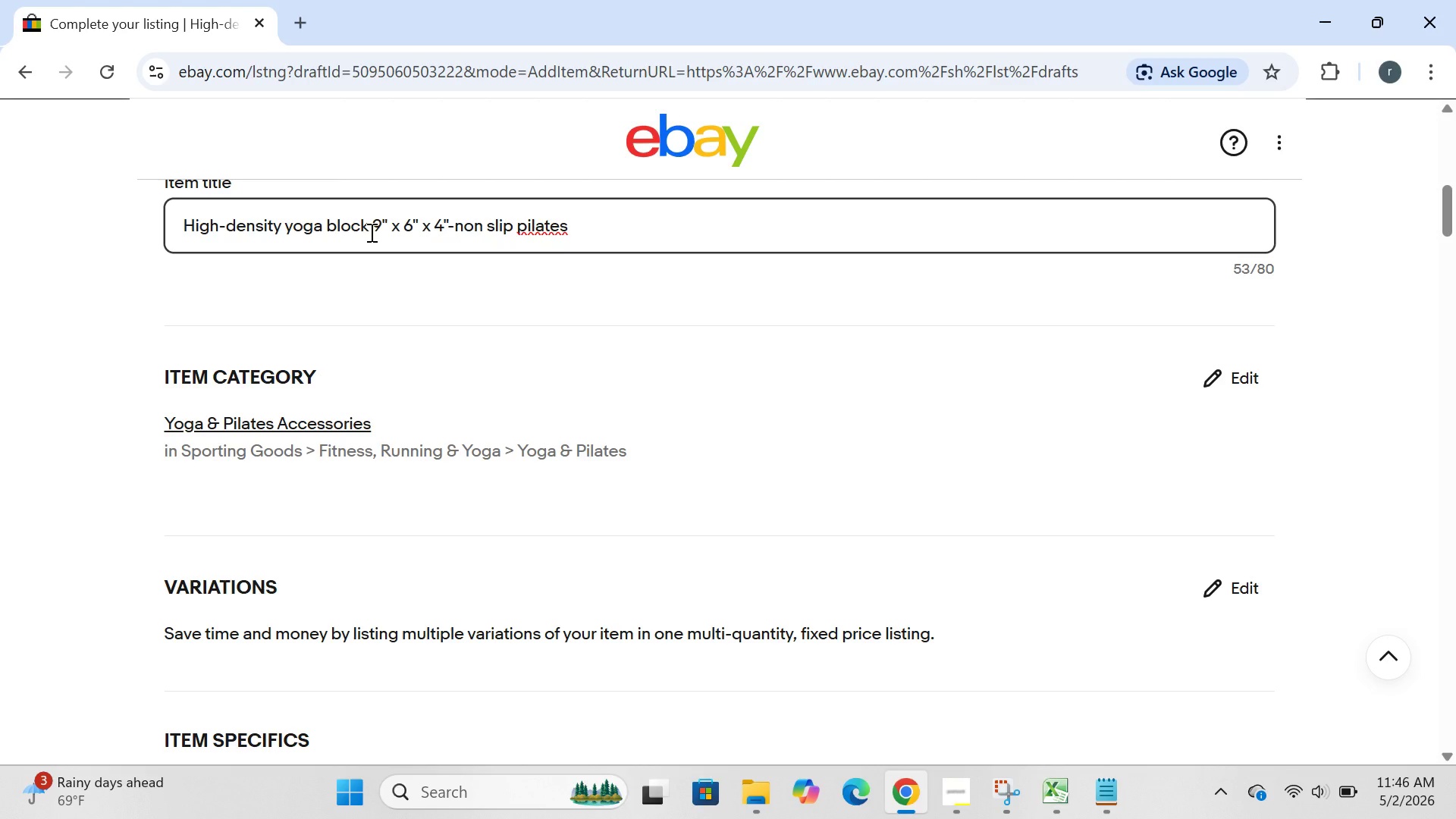 
key(ArrowLeft)
 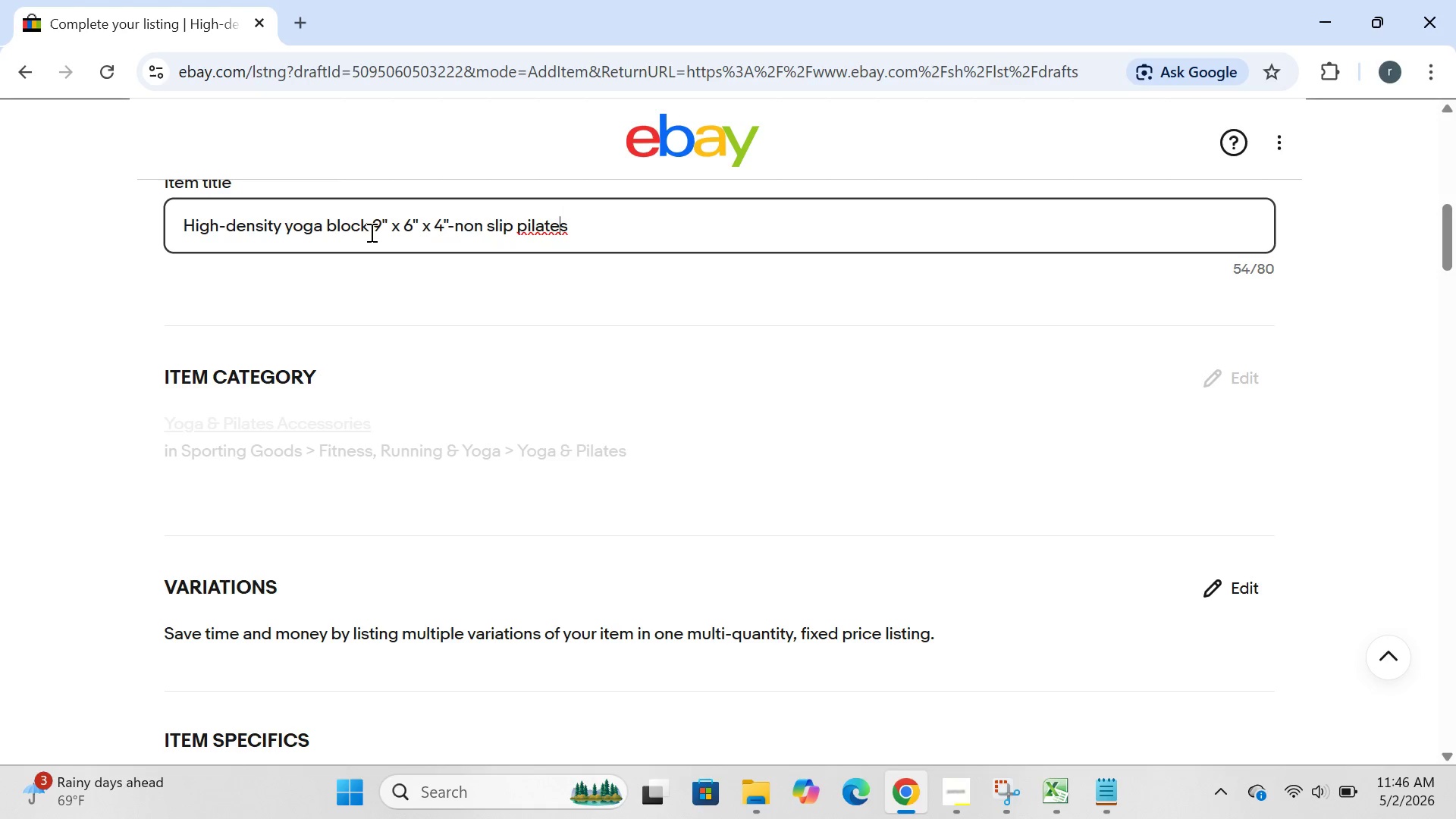 
key(ArrowLeft)
 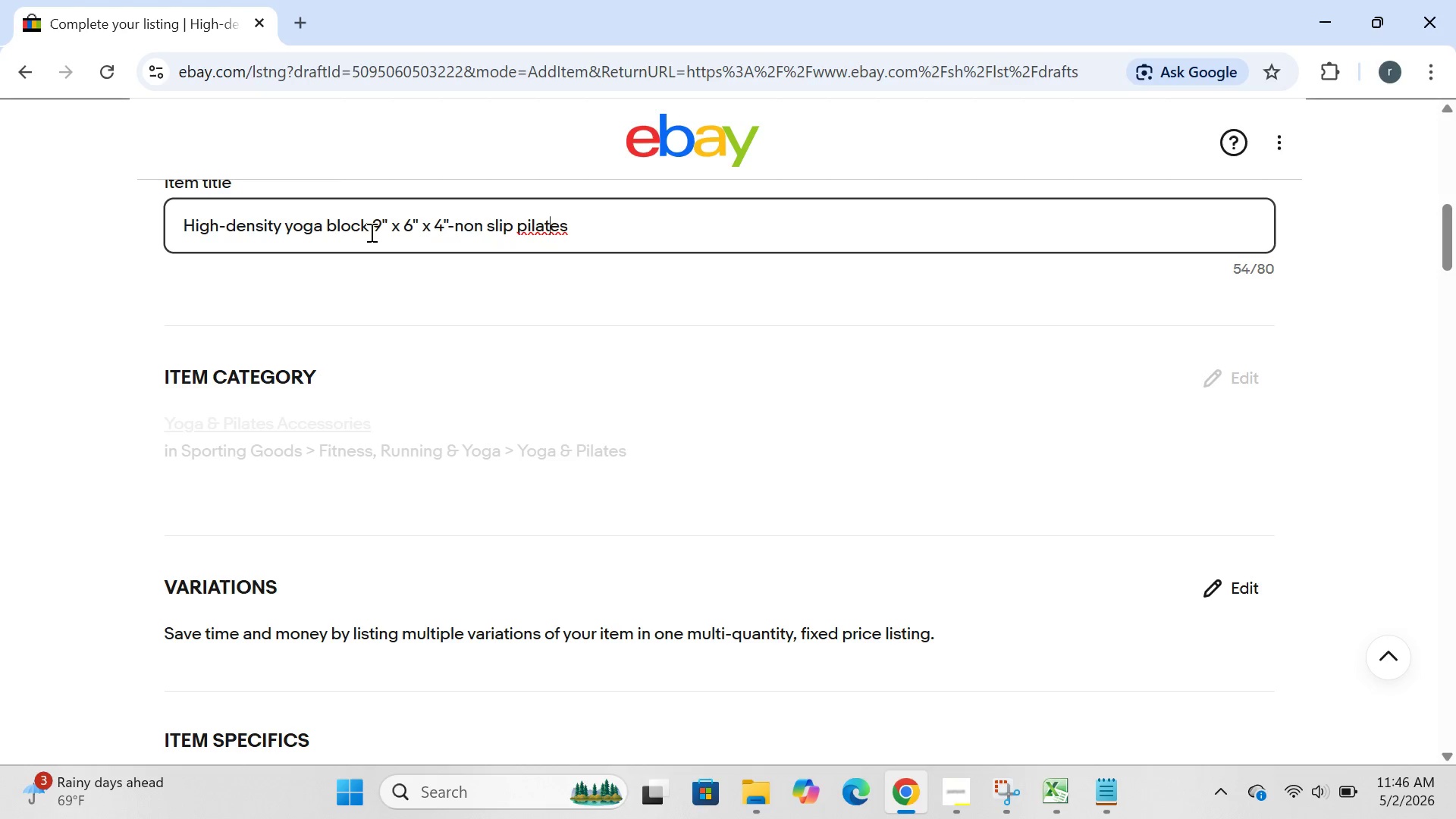 
key(ArrowLeft)
 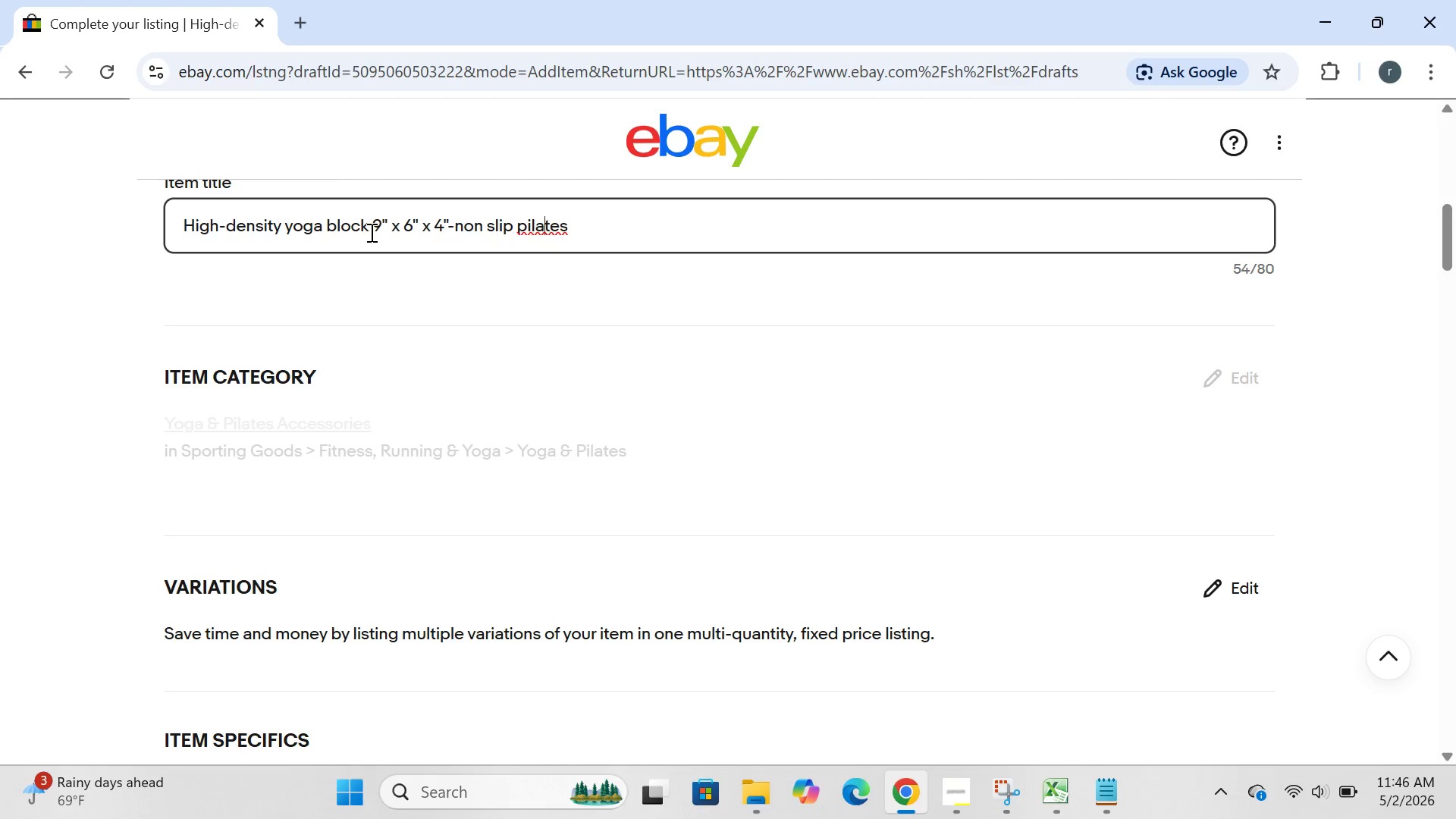 
key(ArrowLeft)
 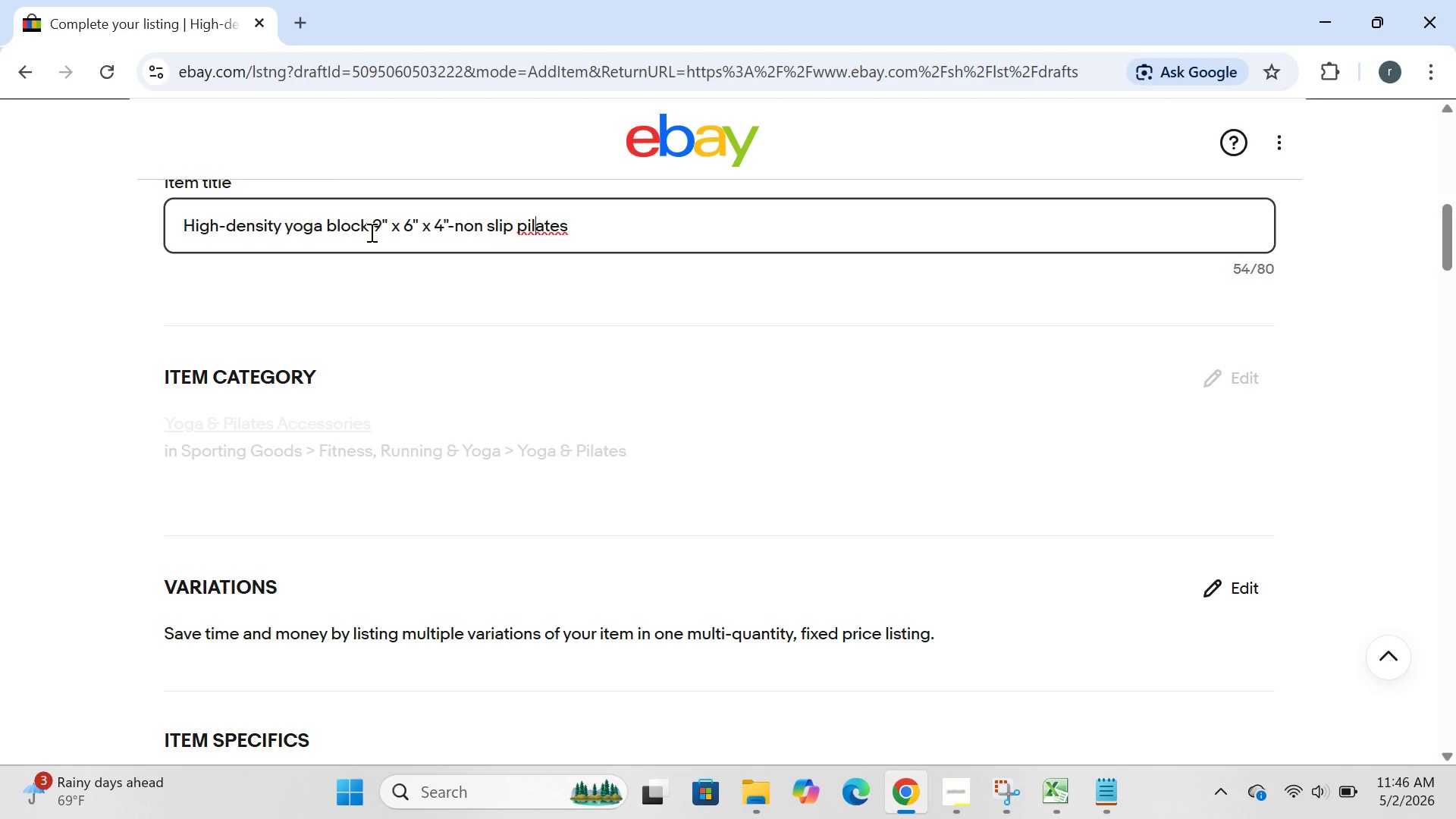 
key(ArrowLeft)
 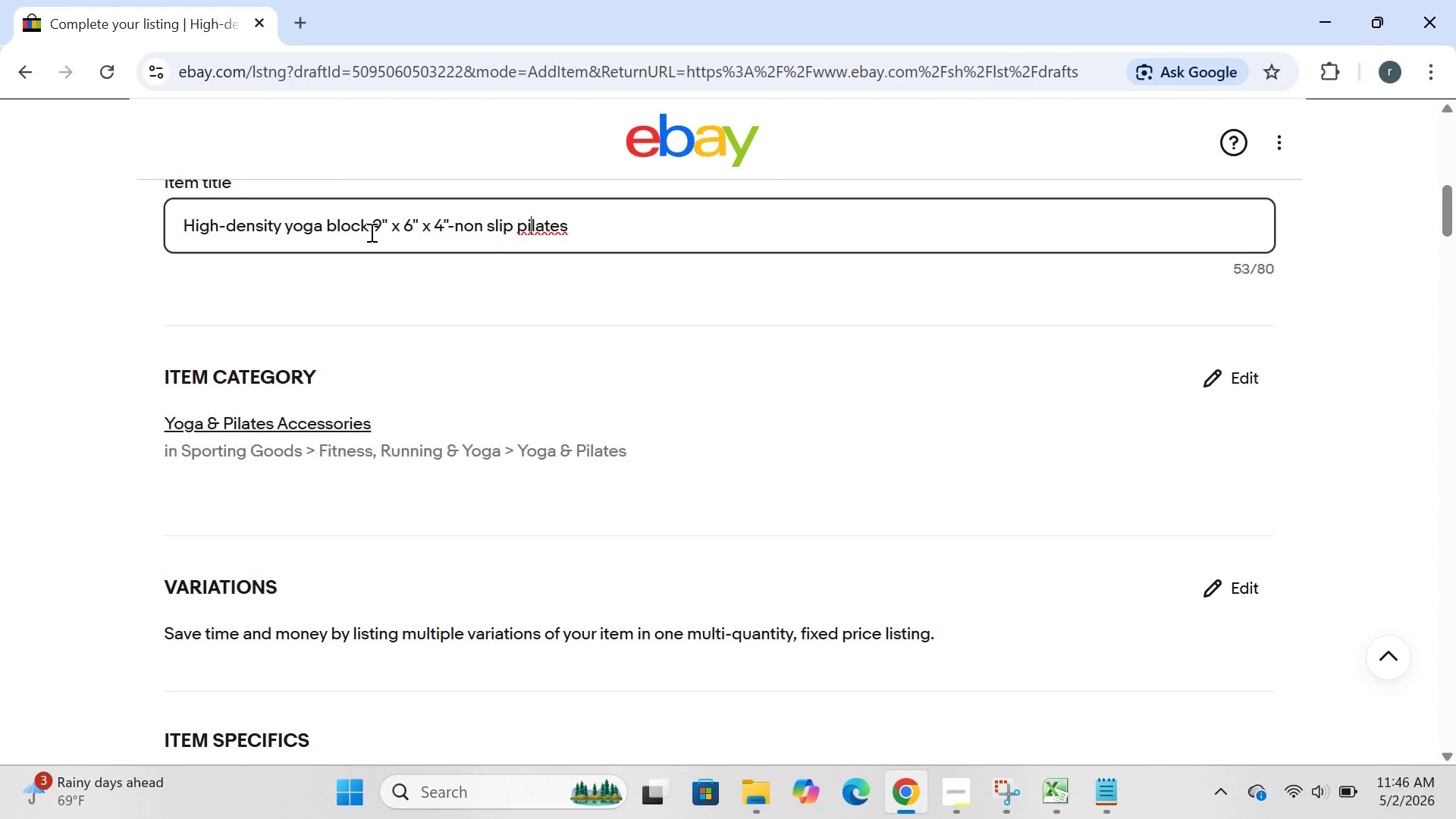 
key(ArrowLeft)
 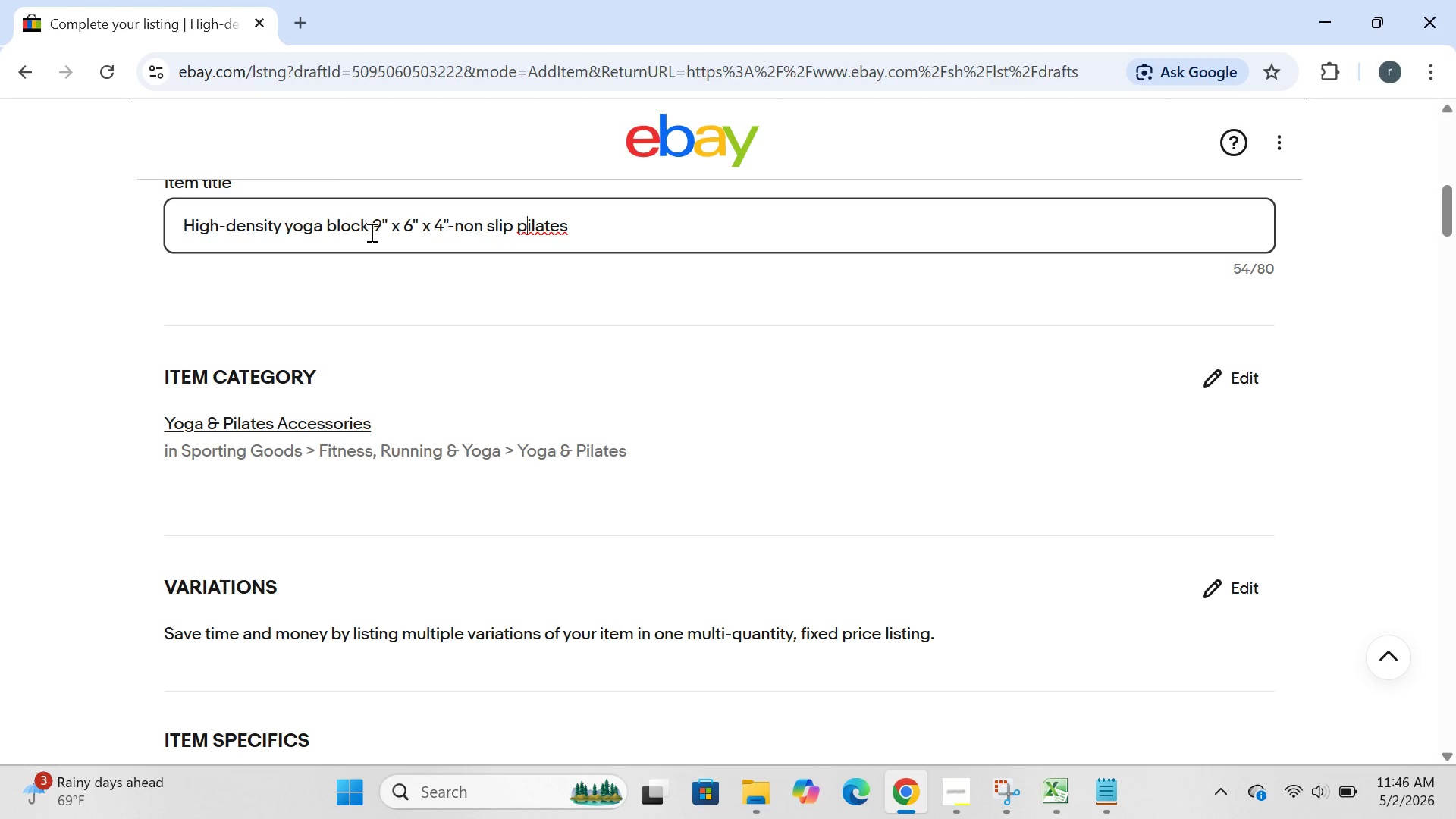 
key(ArrowLeft)
 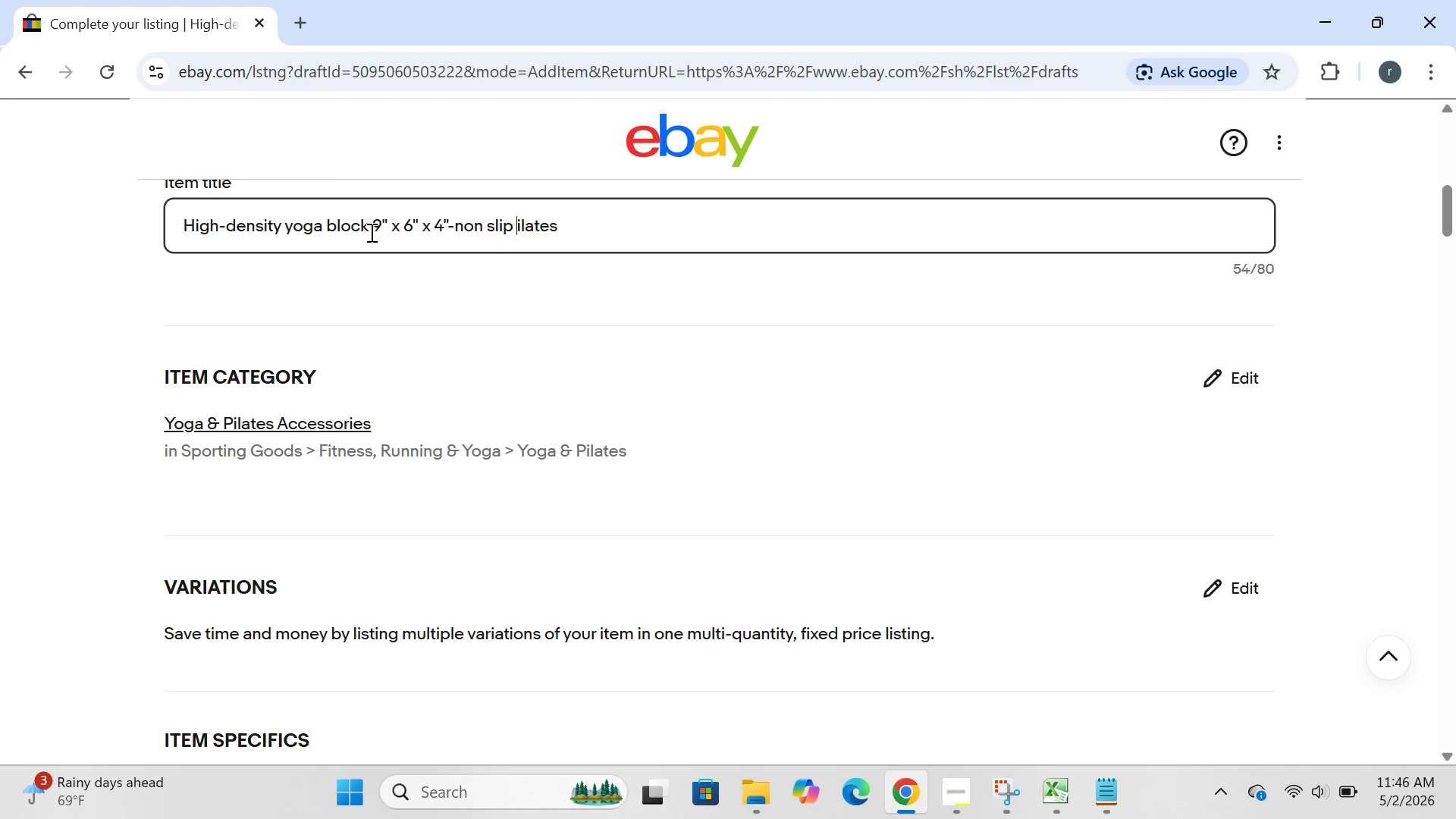 
key(Backspace)
 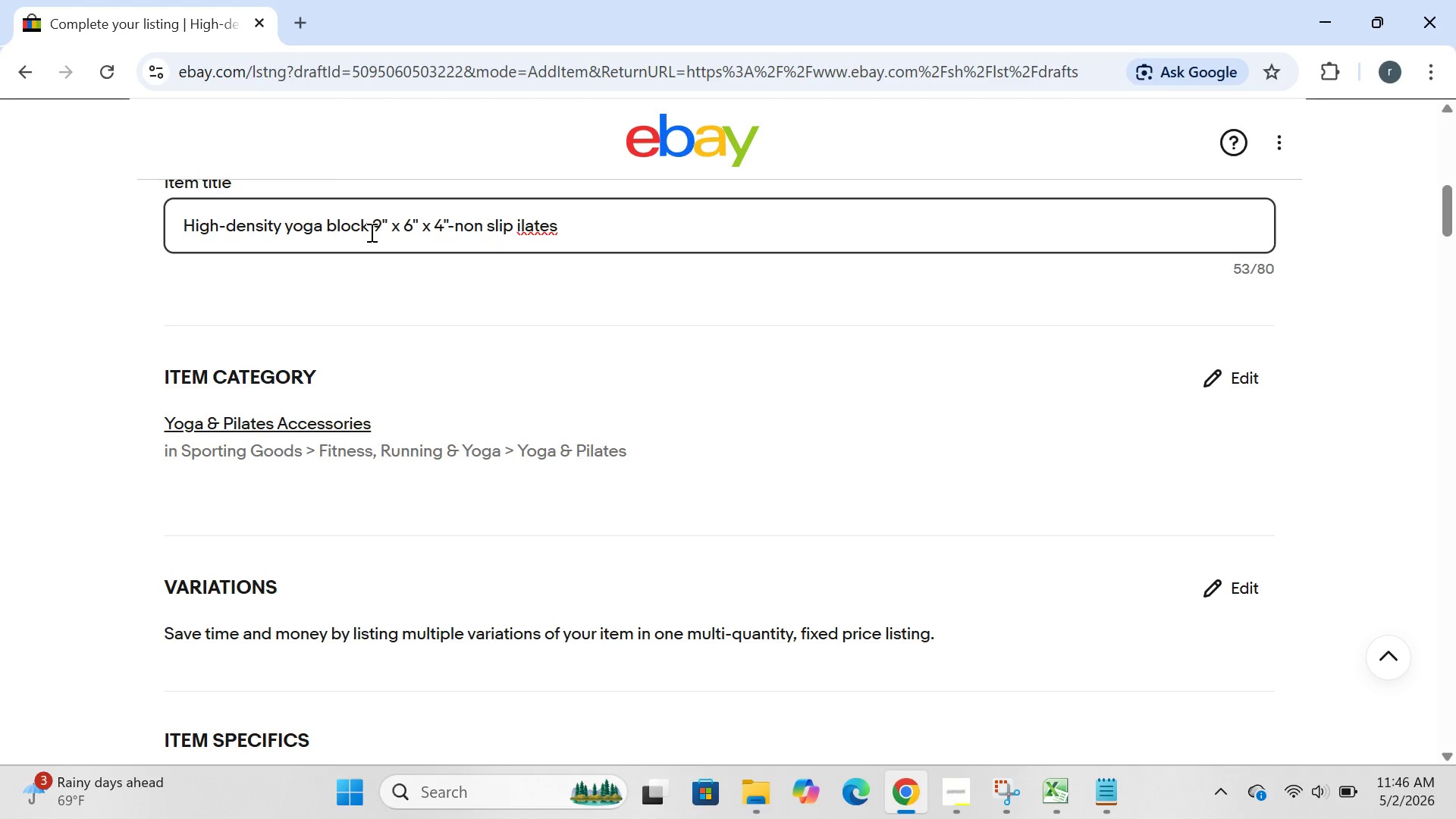 
key(CapsLock)
 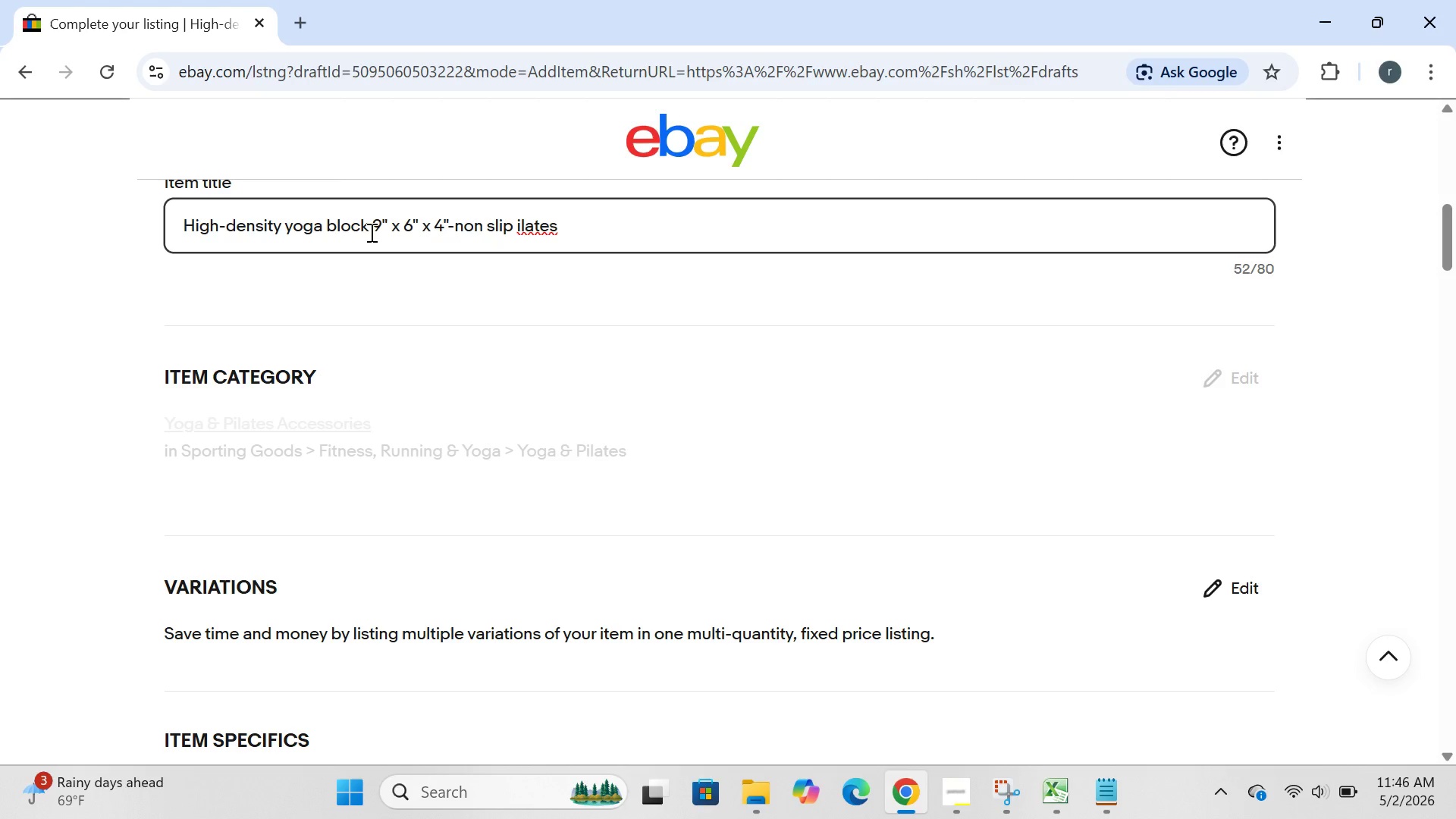 
key(P)
 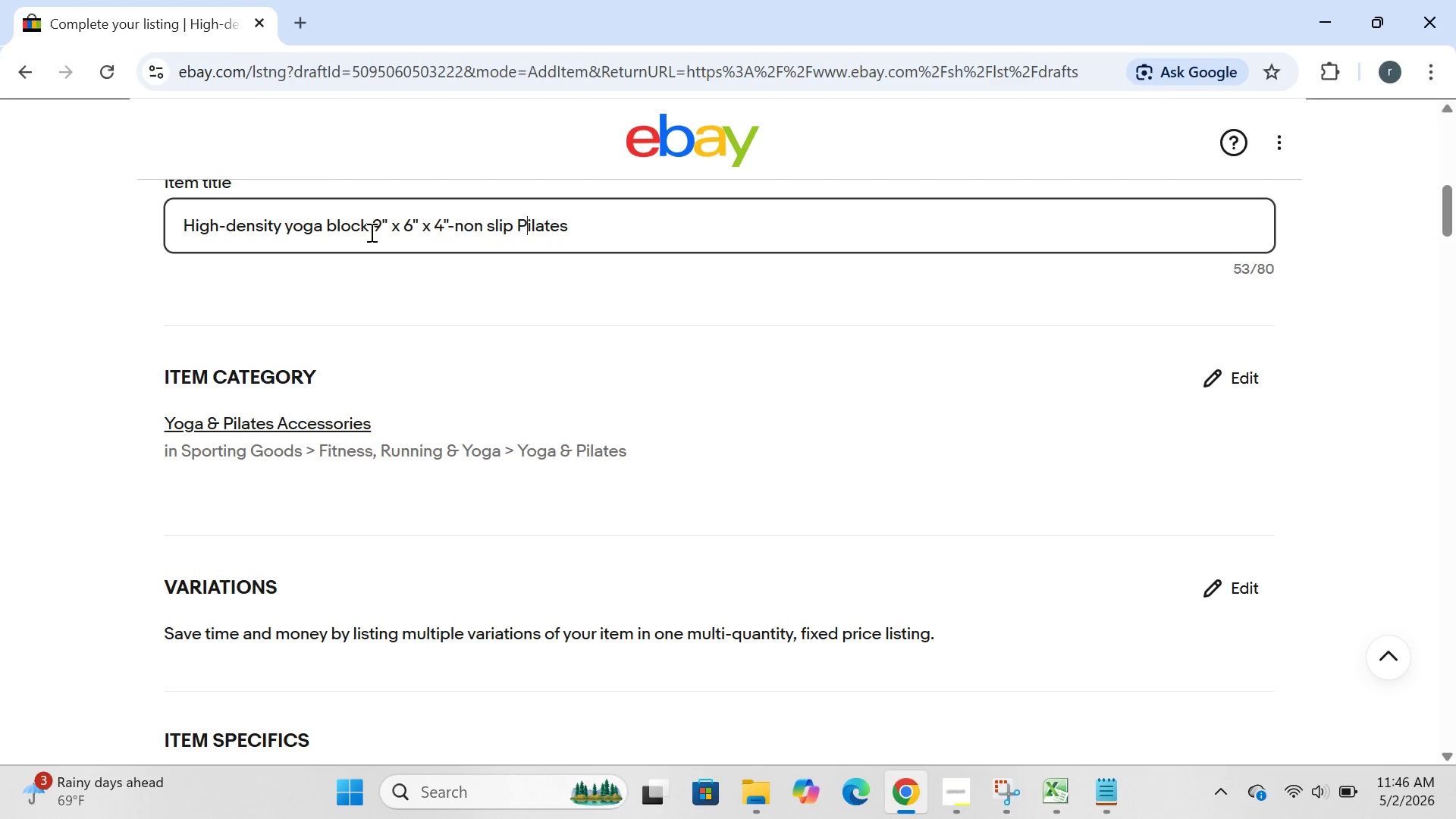 
key(CapsLock)
 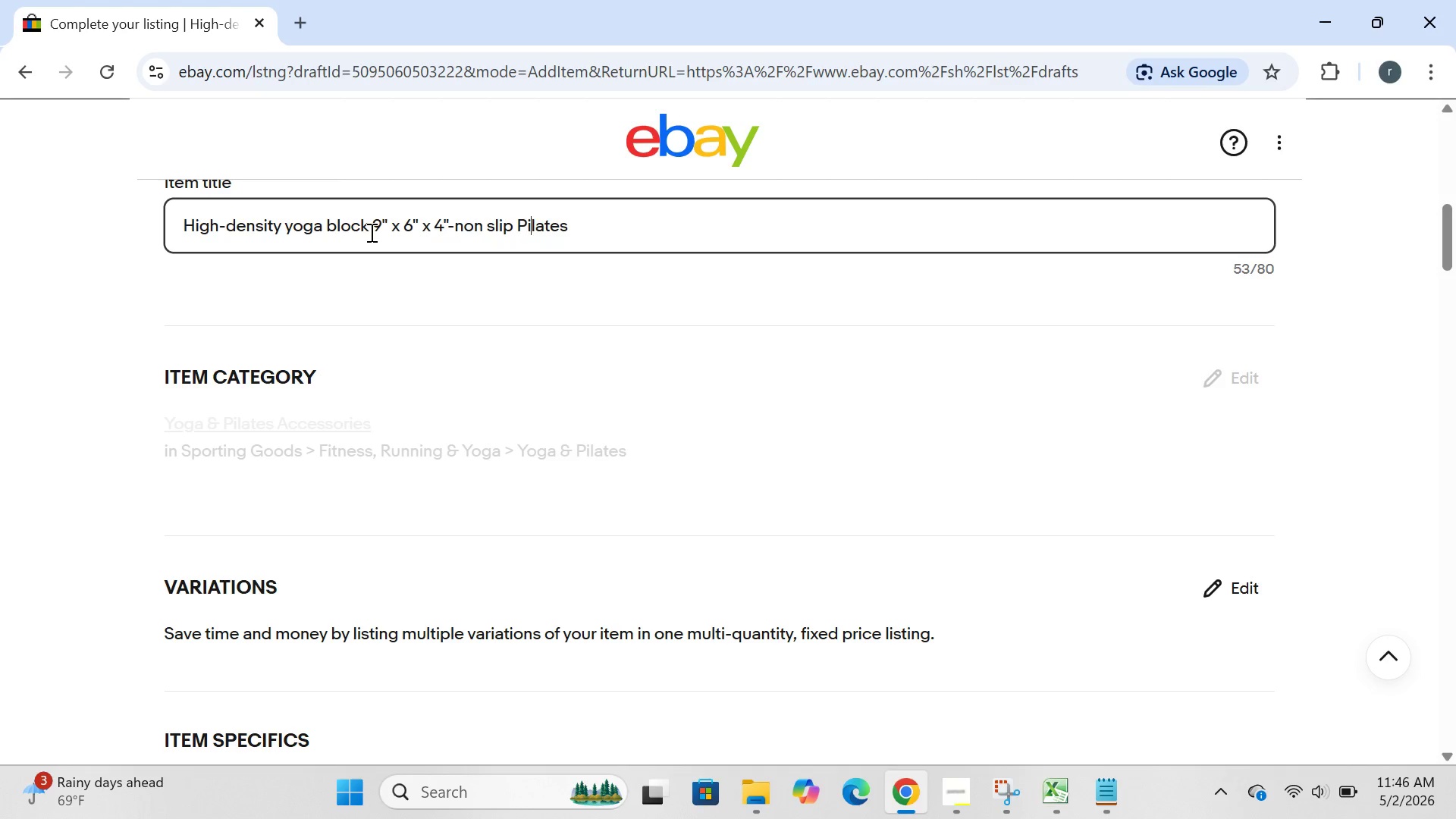 
key(ArrowRight)
 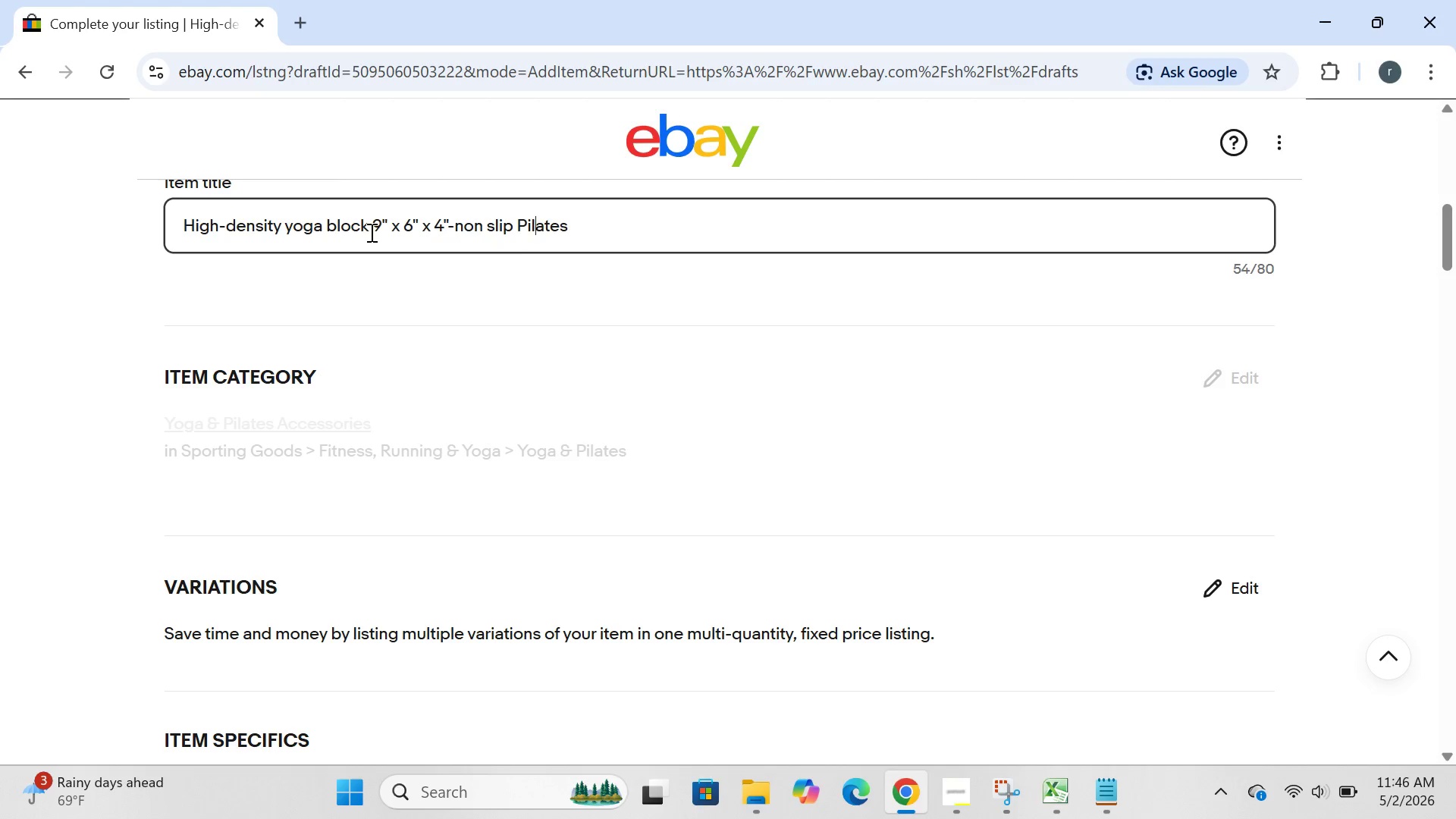 
key(ArrowRight)
 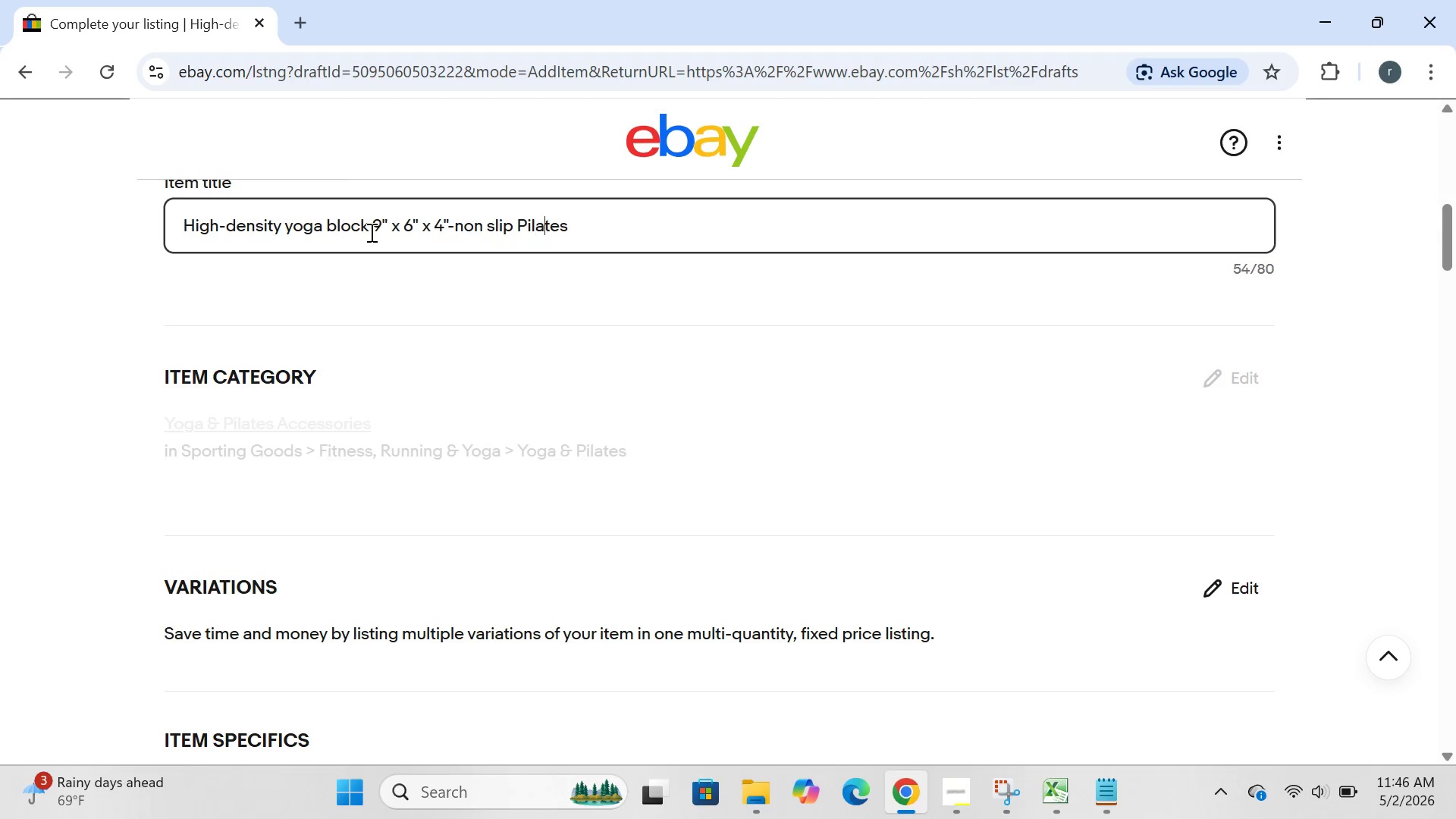 
key(ArrowRight)
 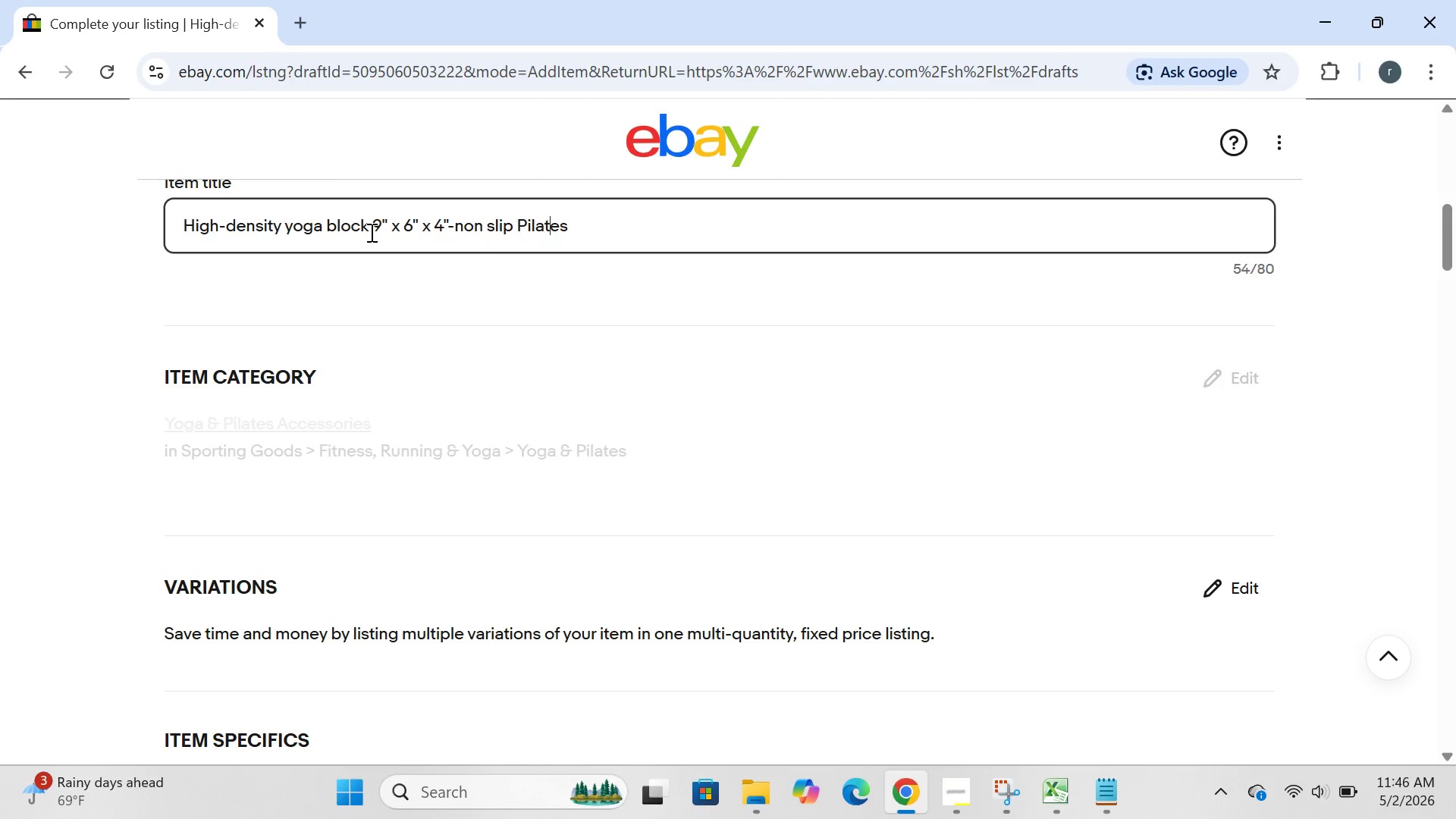 
key(ArrowRight)
 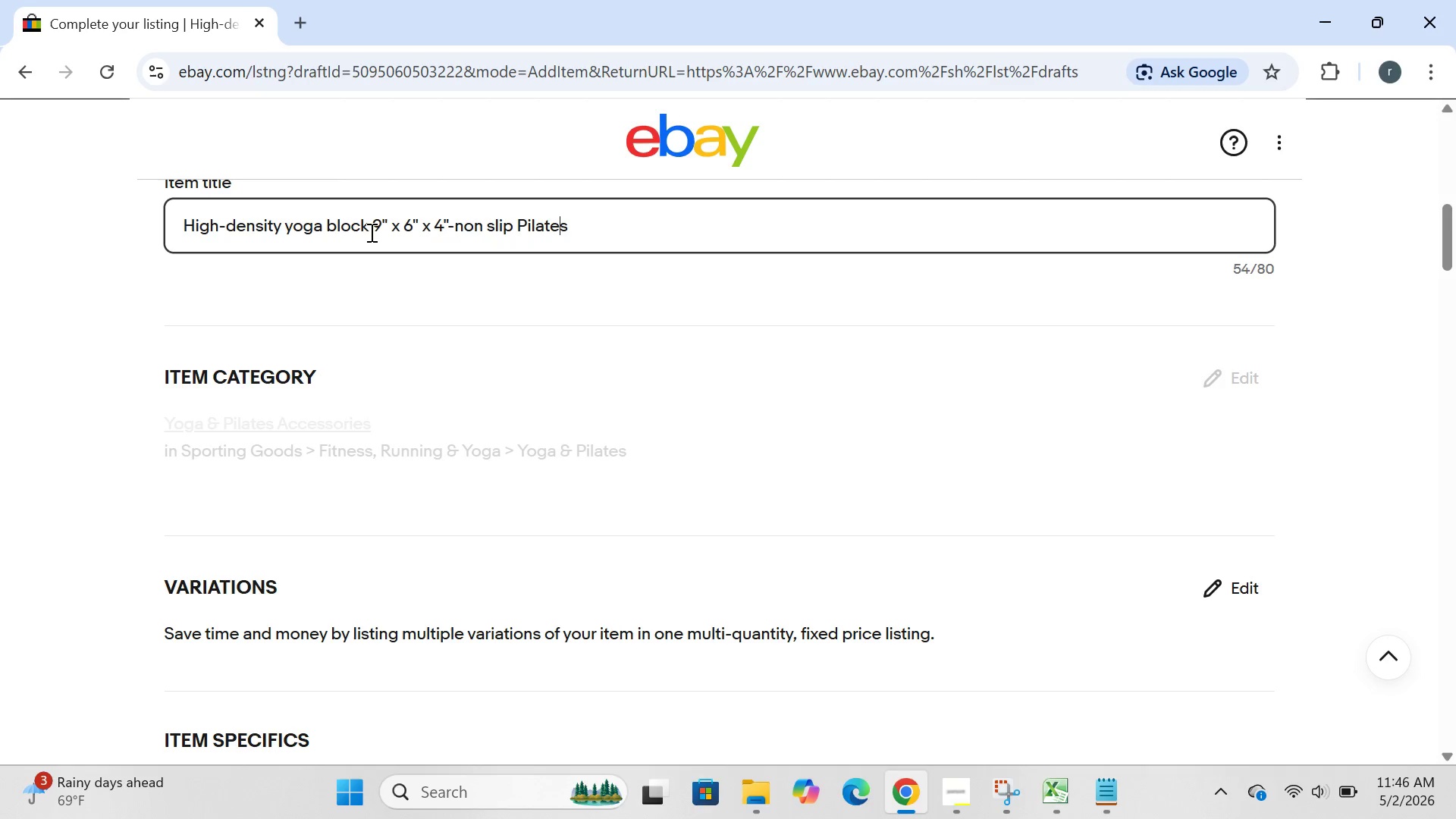 
key(ArrowRight)
 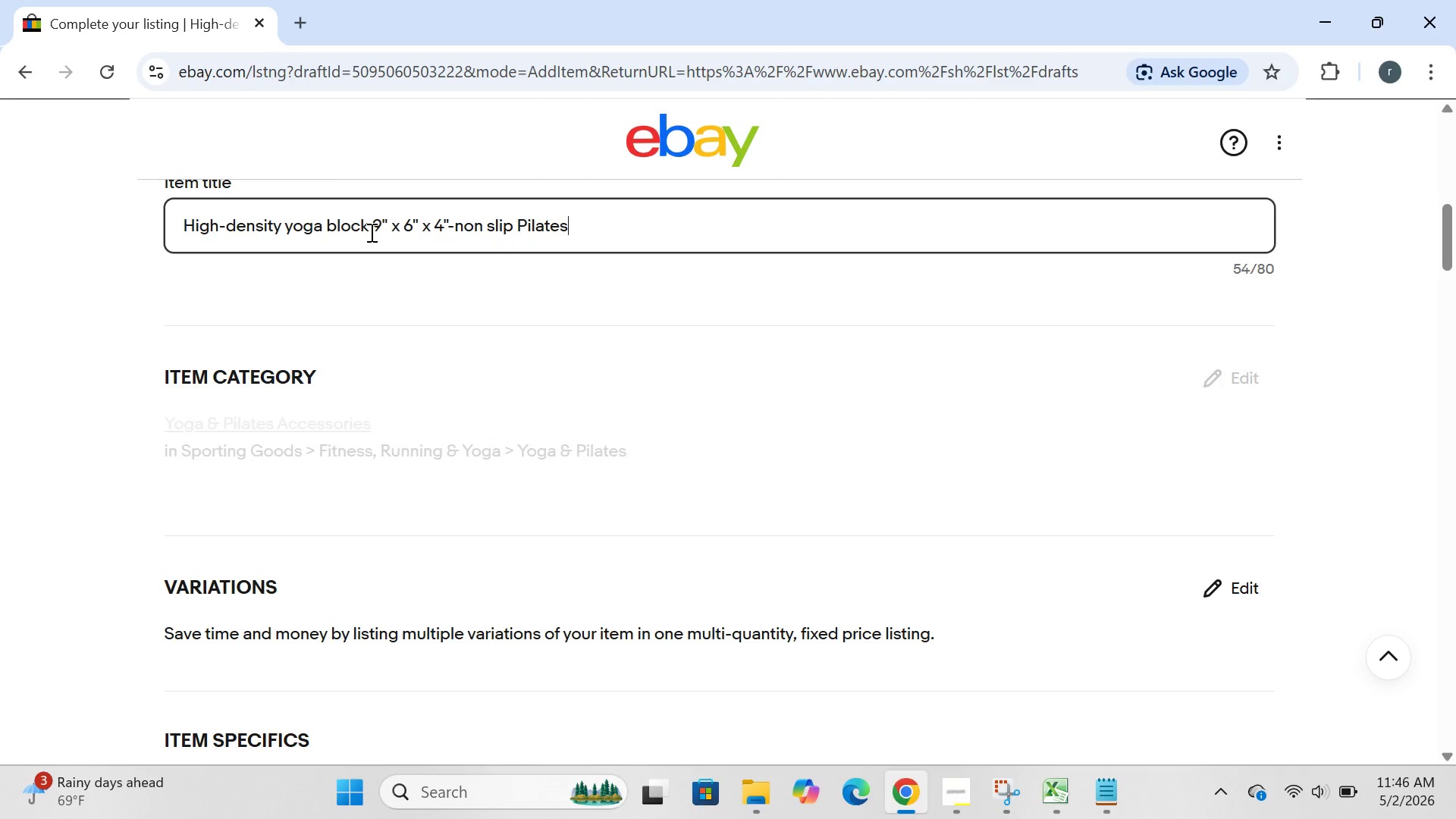 
key(ArrowRight)
 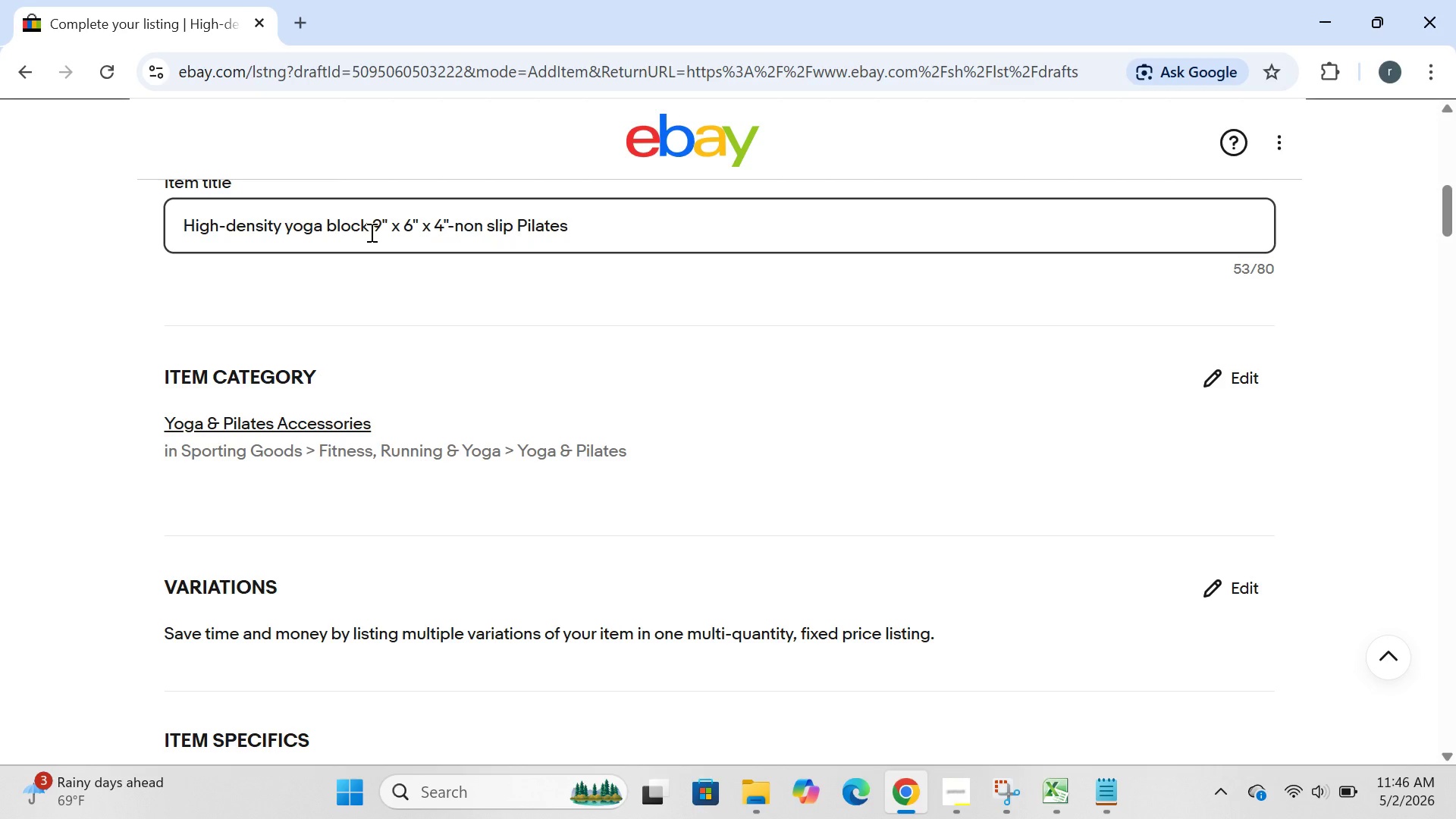 
type( sy)
key(Backspace)
type(upport EVAC )
key(Backspace)
key(Backspace)
type( foam for alignment)
 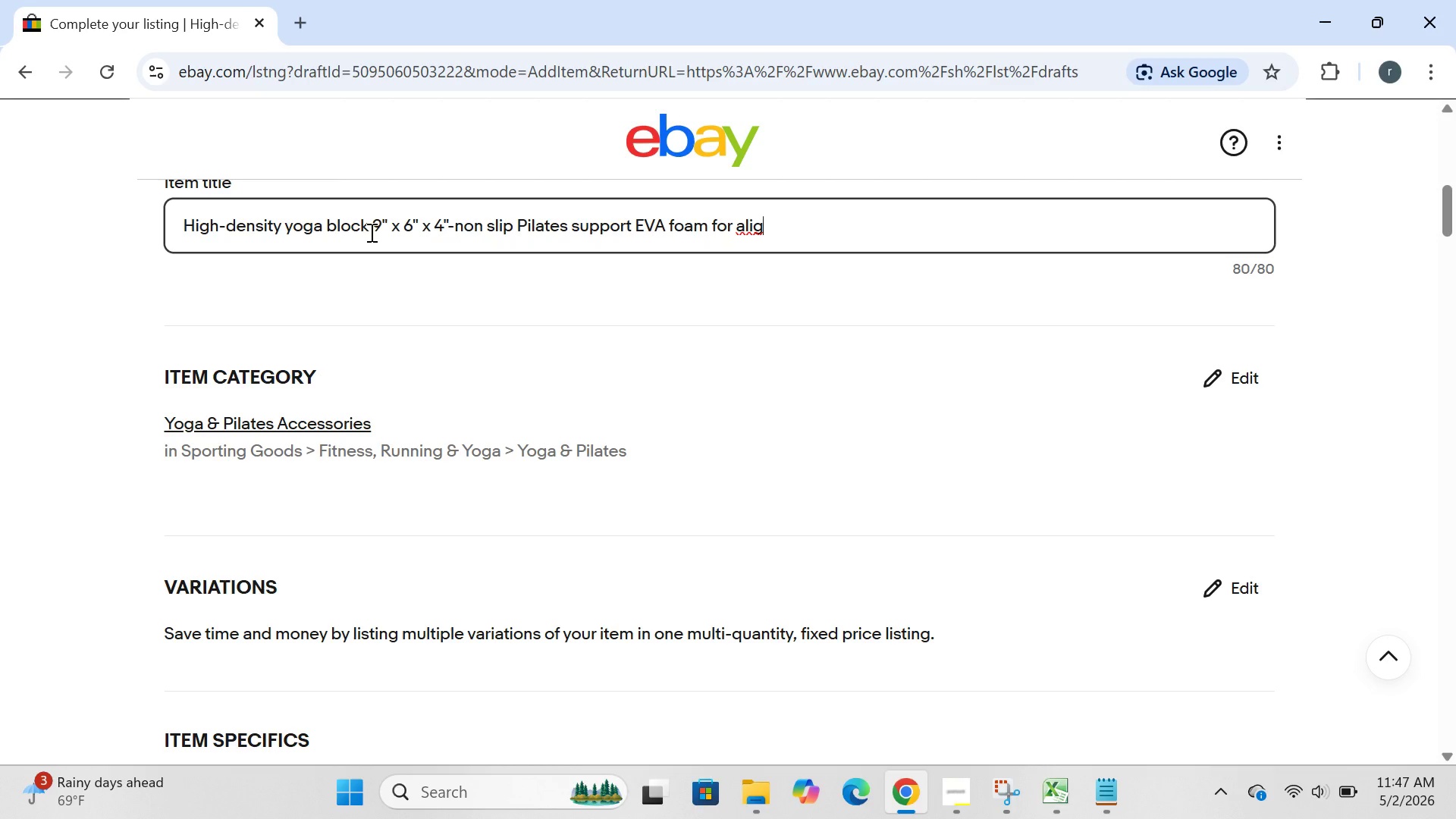 
wait(9.33)
 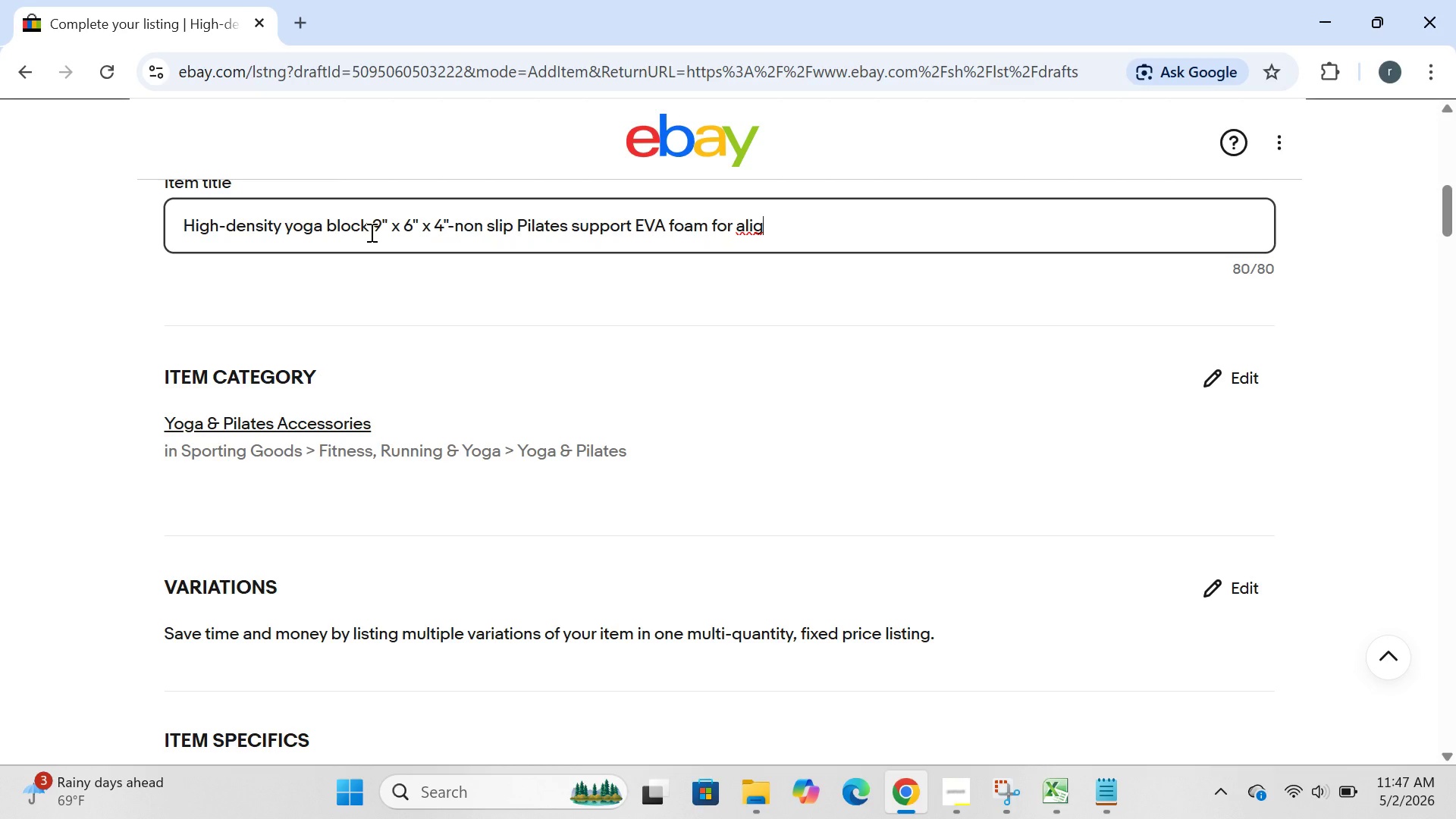 
key(Control+Z)
 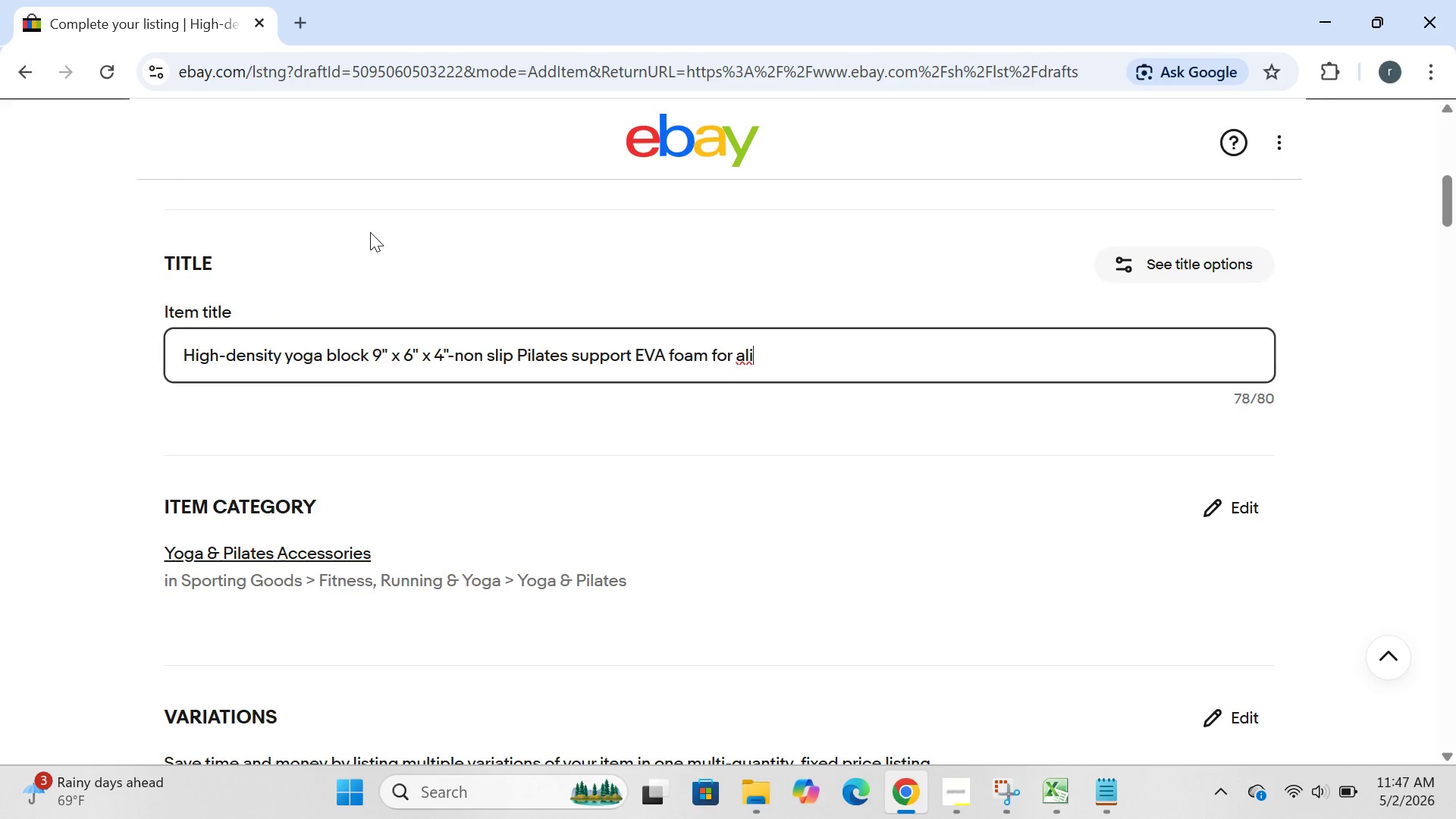 
key(Z)
 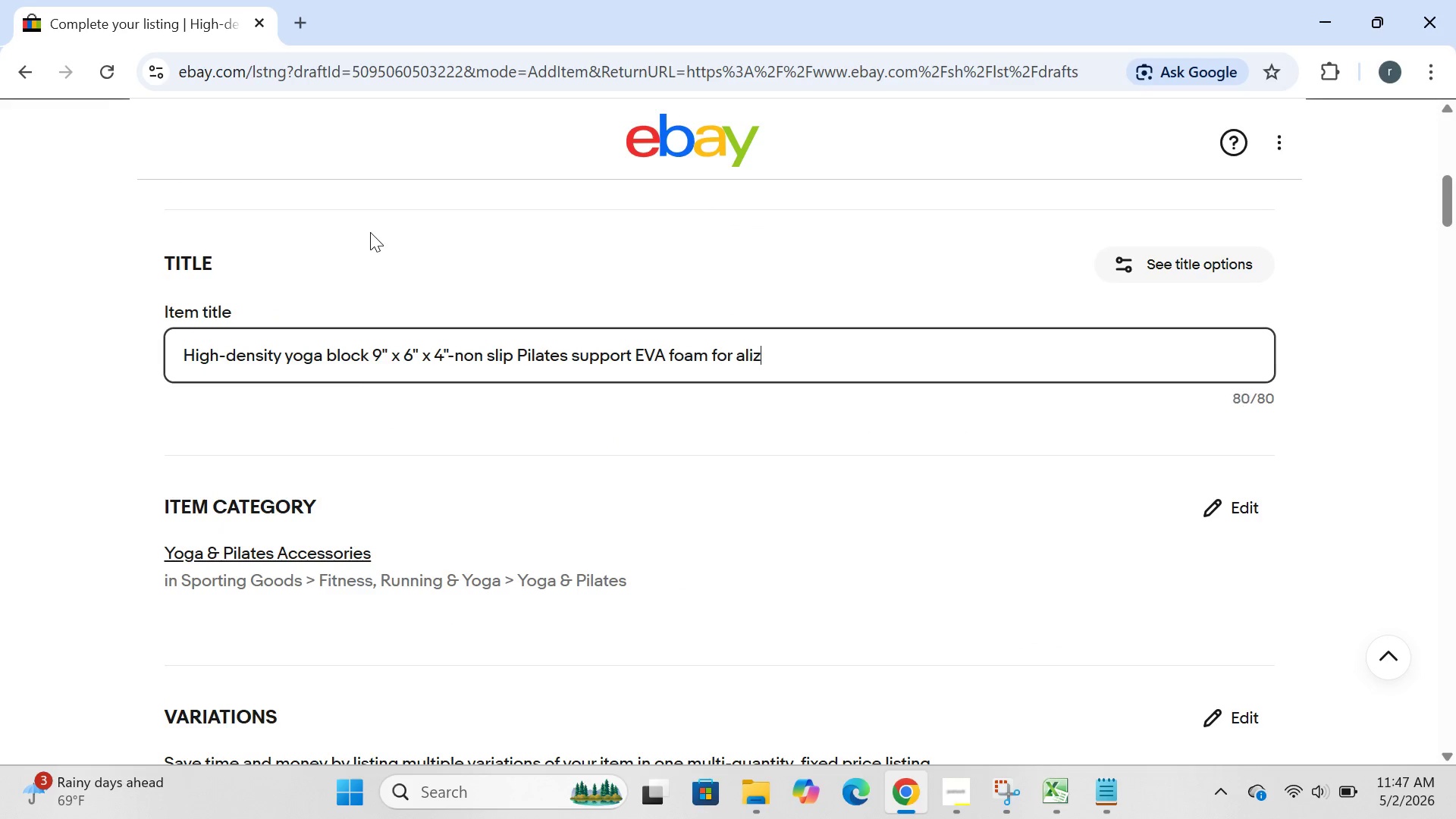 
key(Control+ControlLeft)
 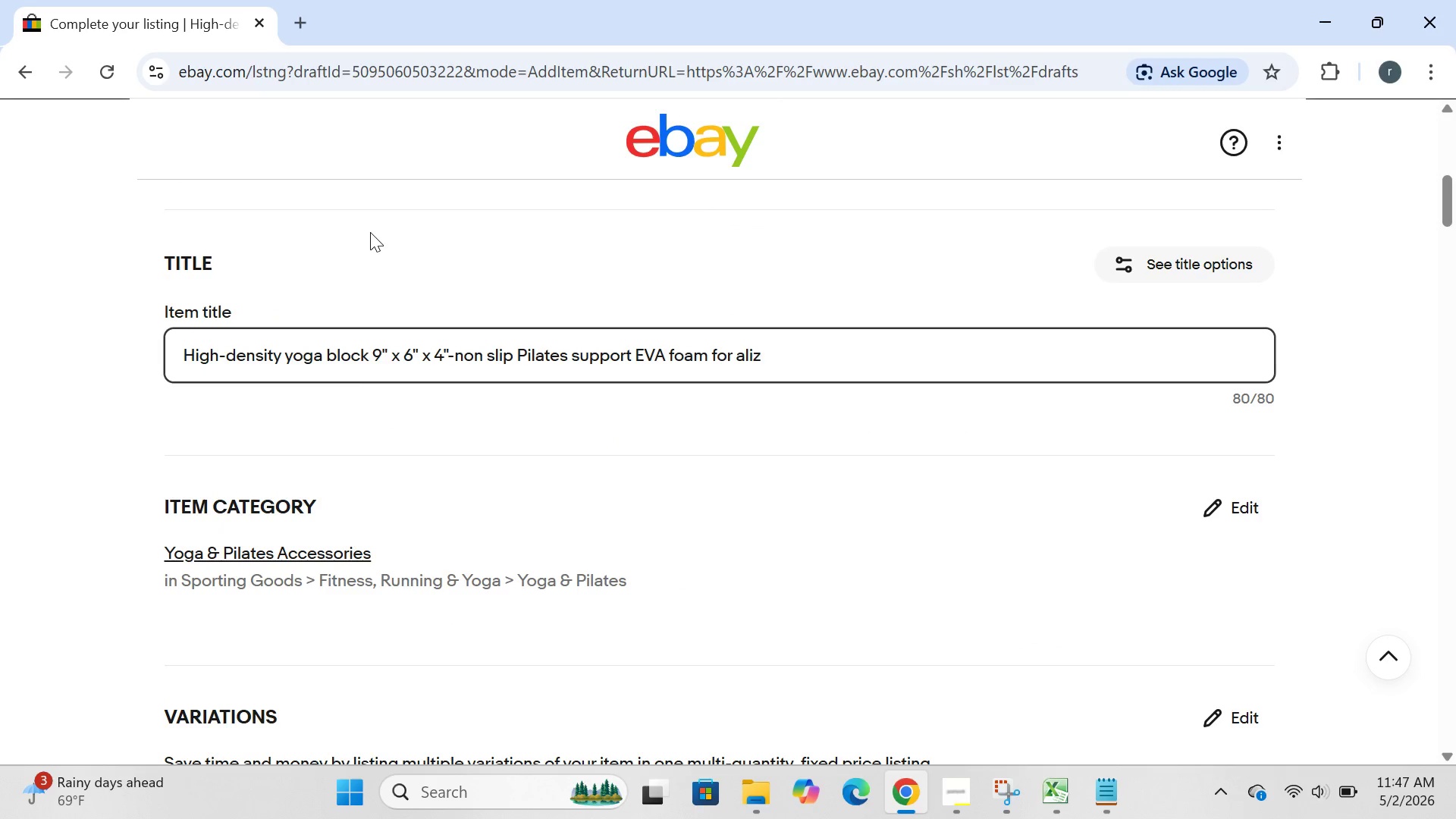 
key(Z)
 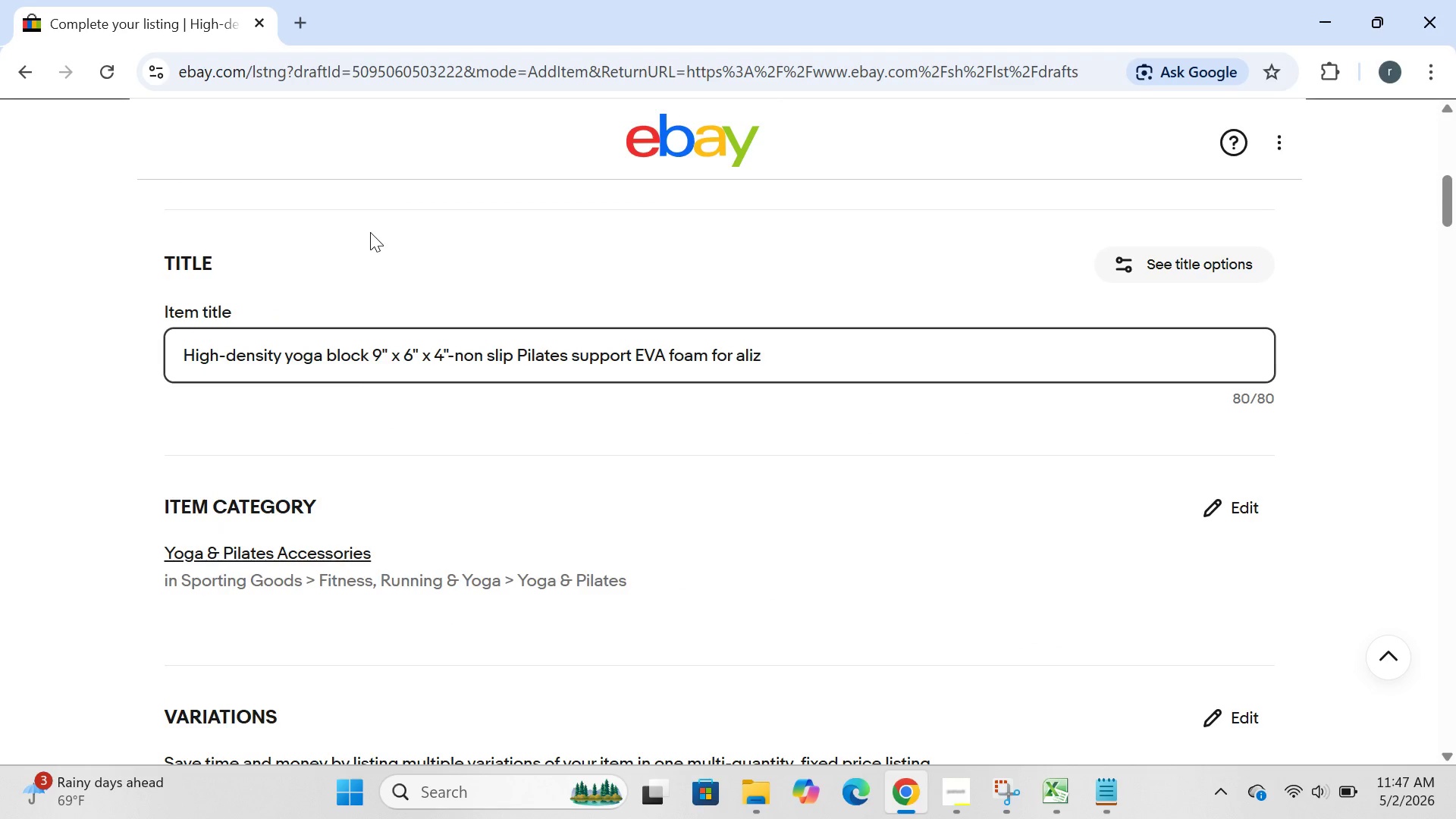 
key(Control+ControlLeft)
 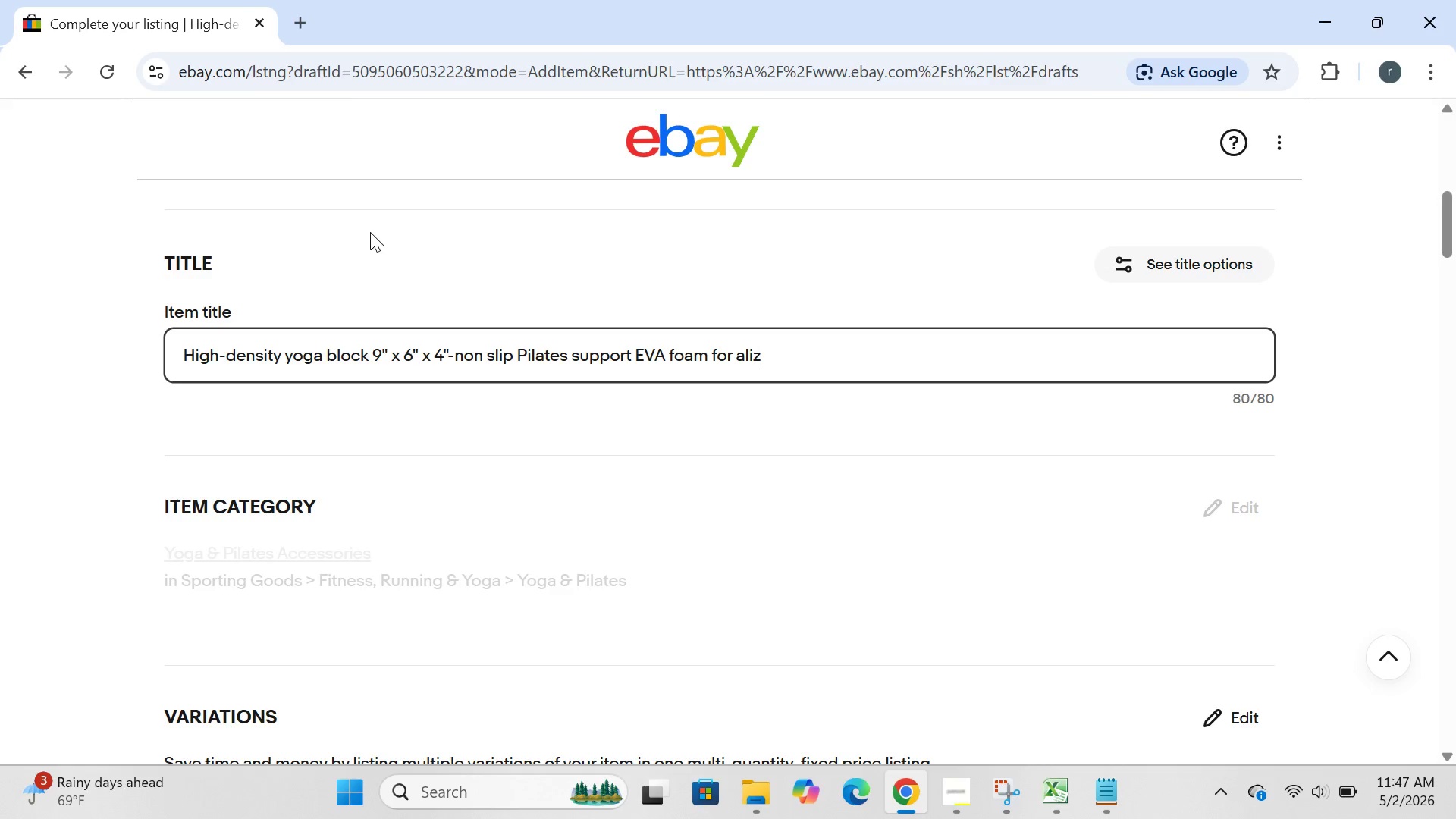 
key(Control+Z)
 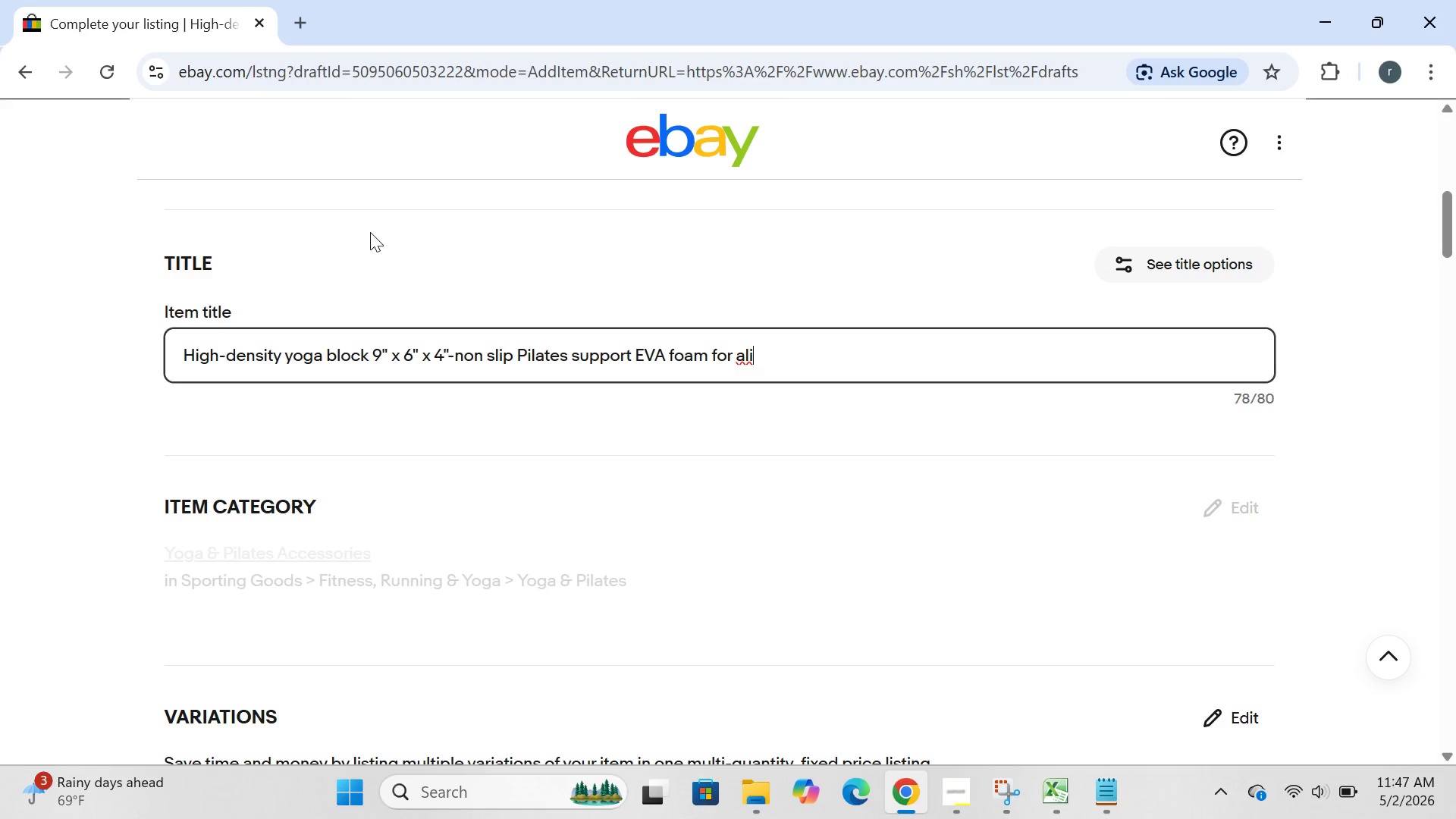 
hold_key(key=ControlLeft, duration=0.34)
 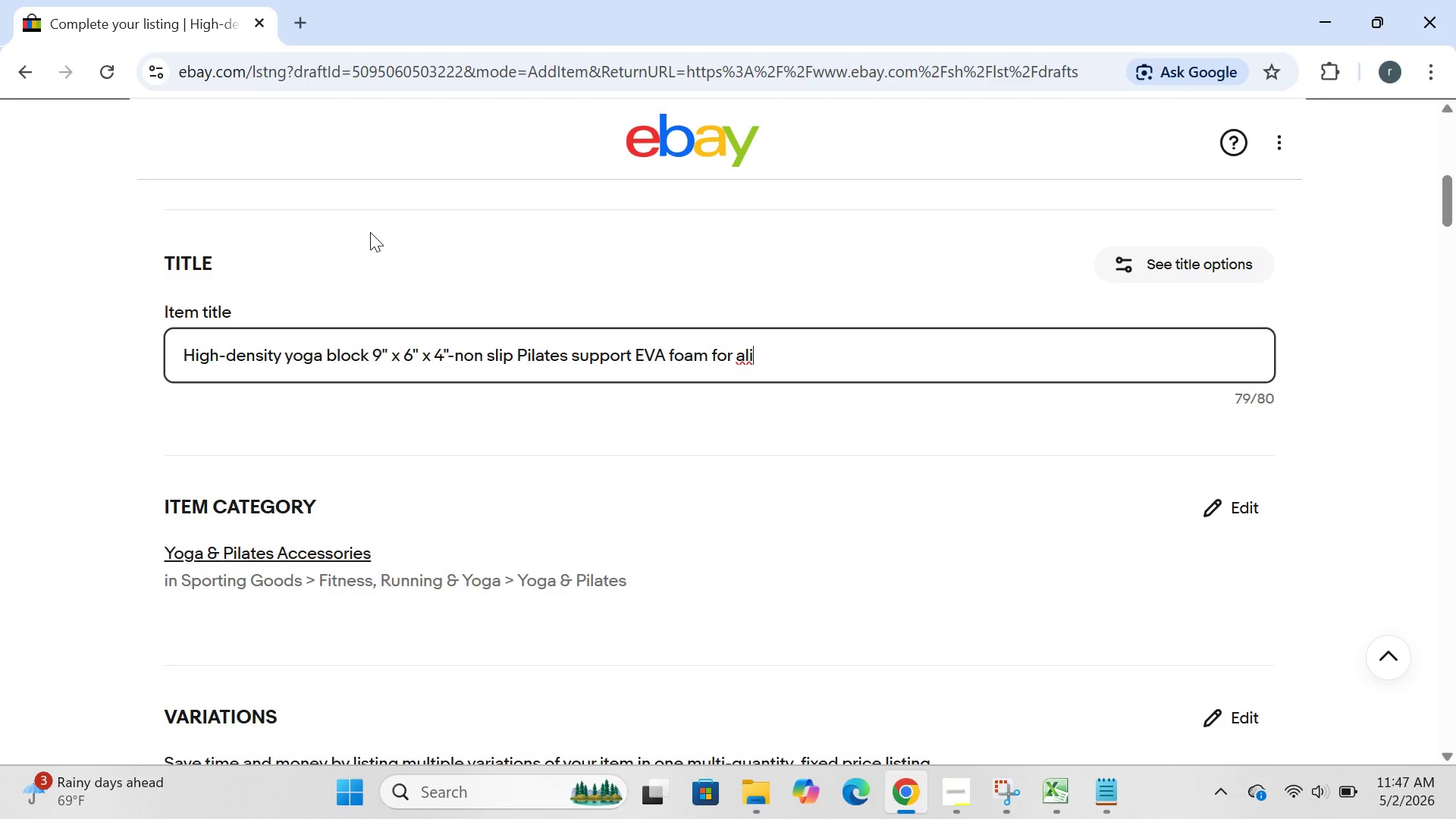 
hold_key(key=Z, duration=1.09)
 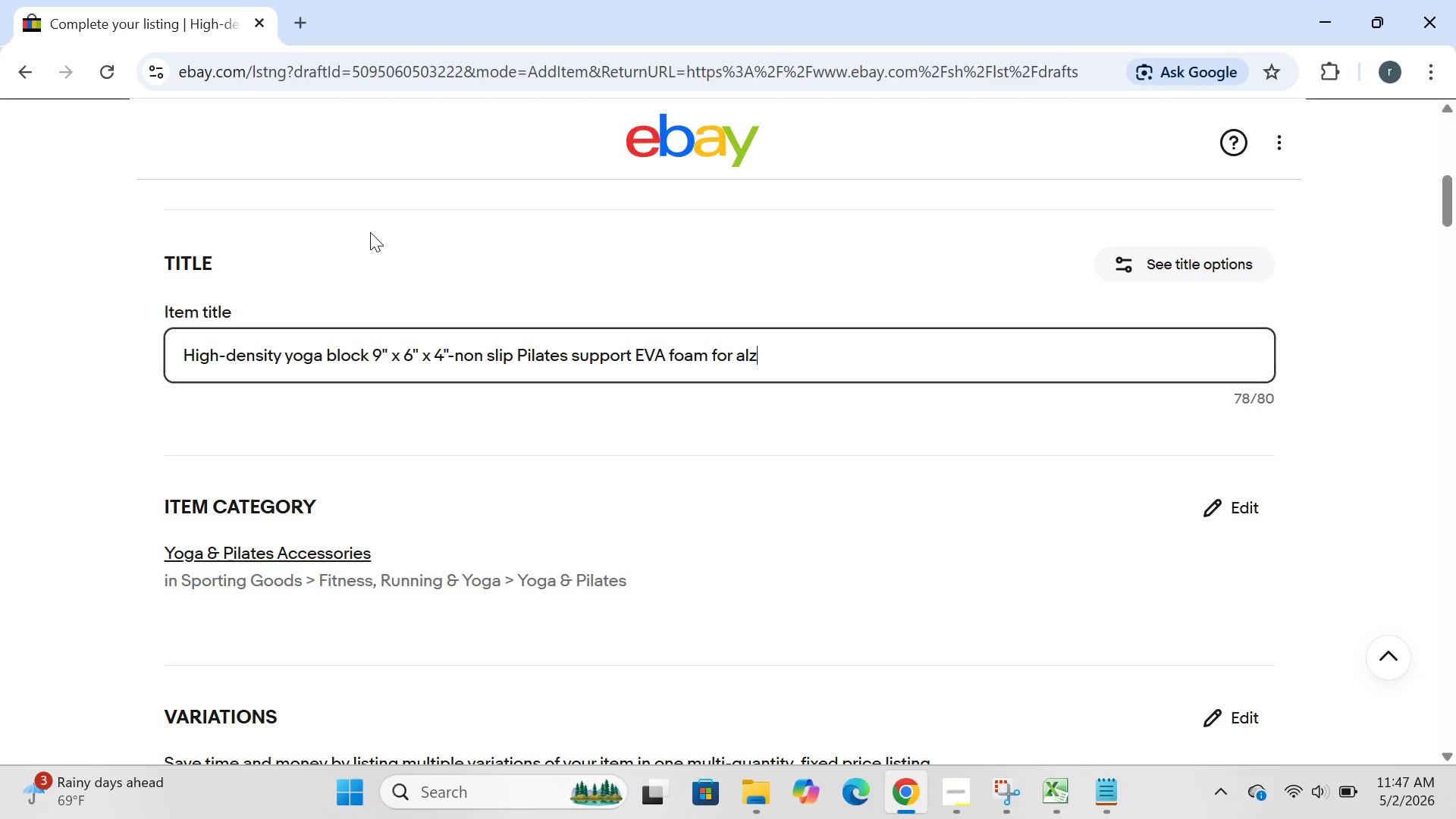 
key(Control+ControlLeft)
 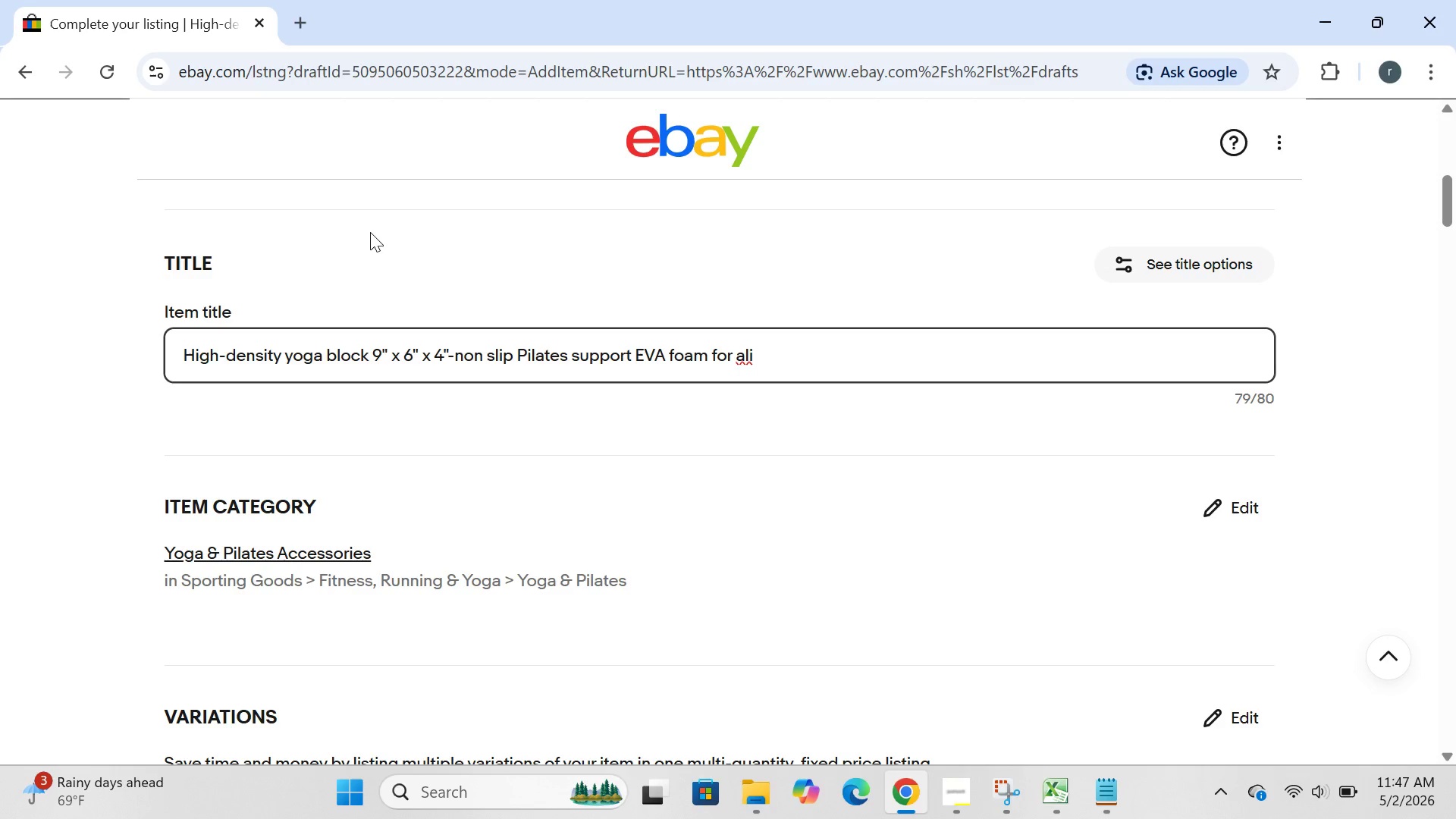 
key(Control+ControlLeft)
 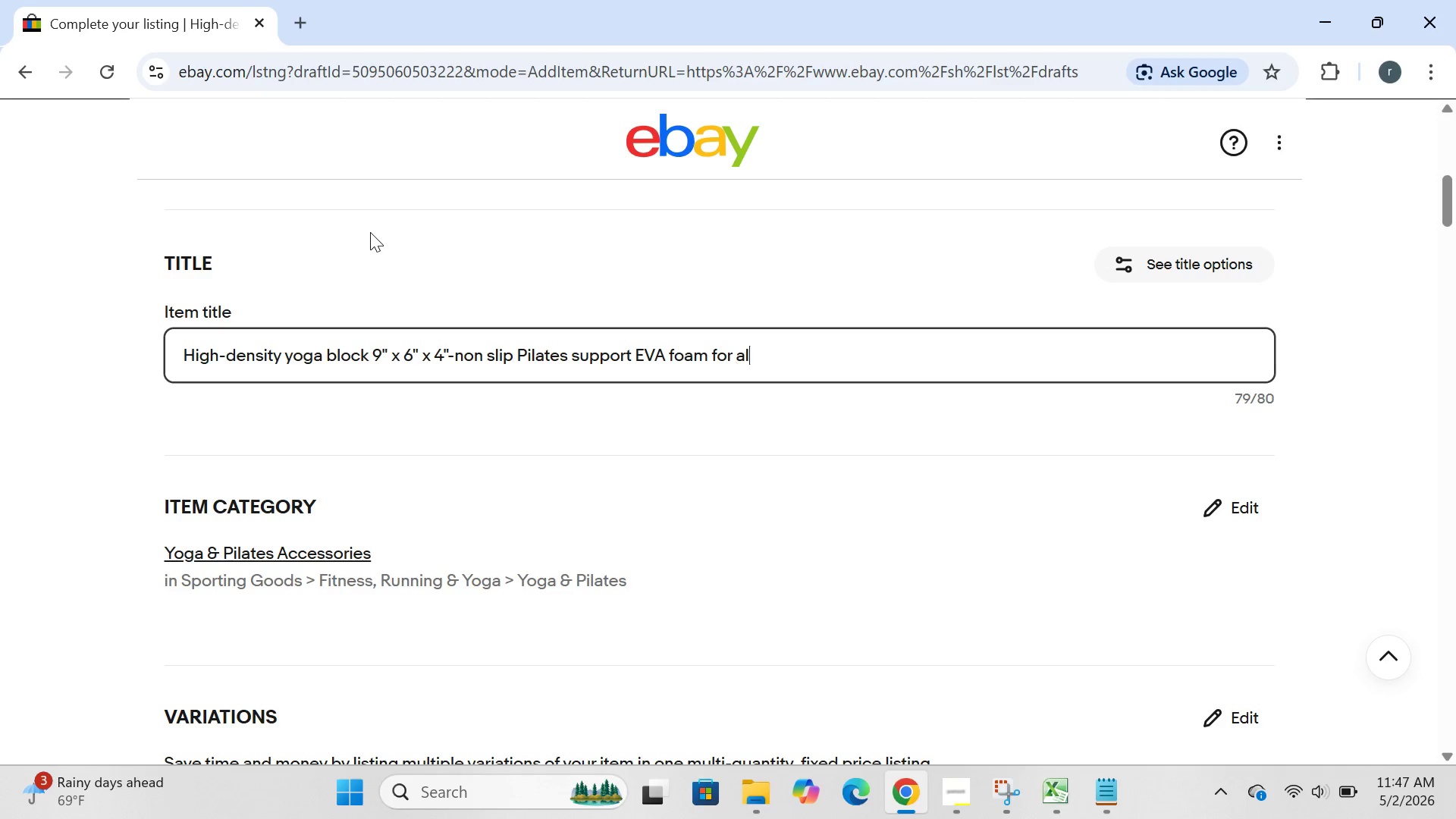 
key(Control+ControlLeft)
 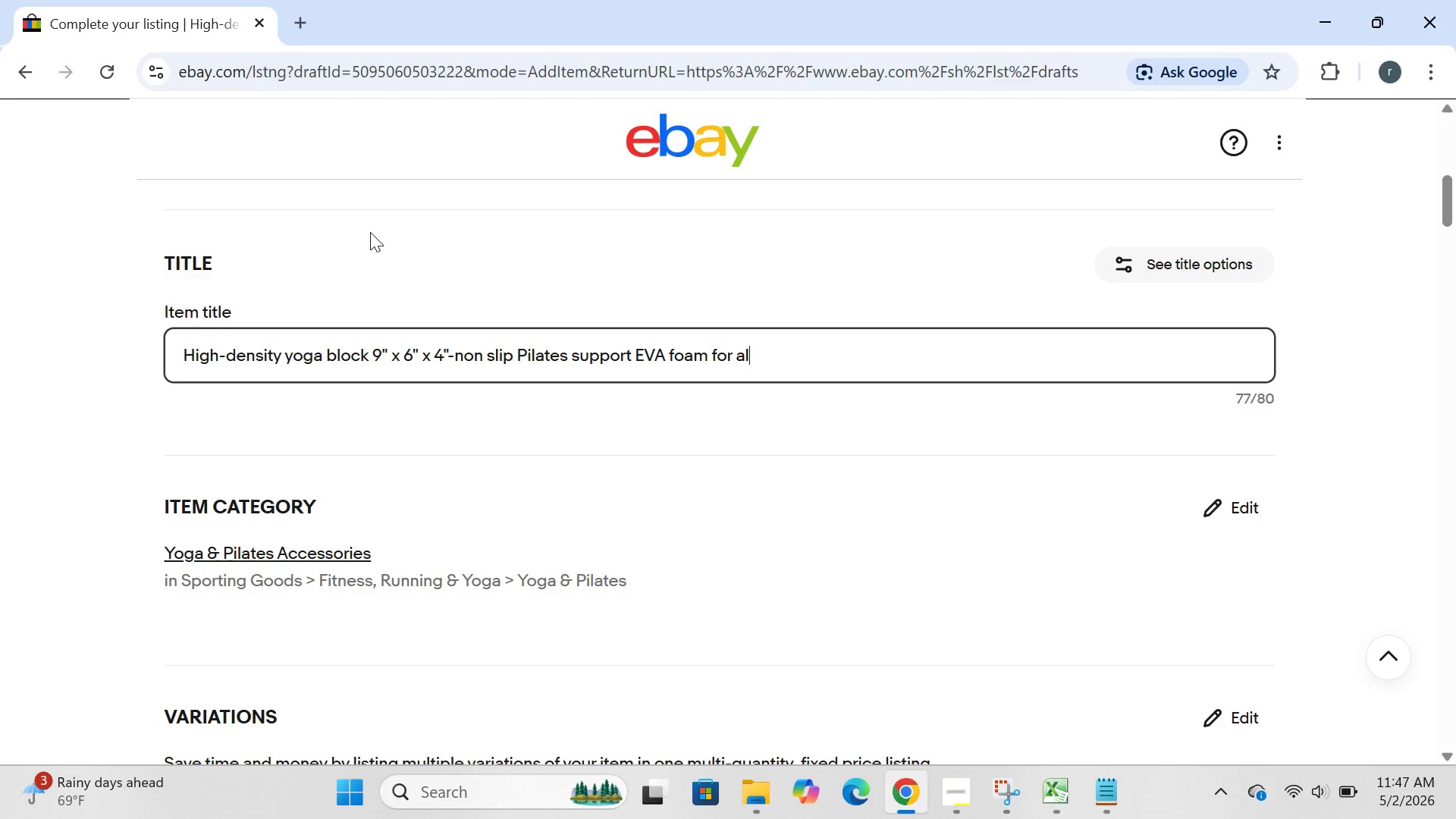 
key(Control+Z)
 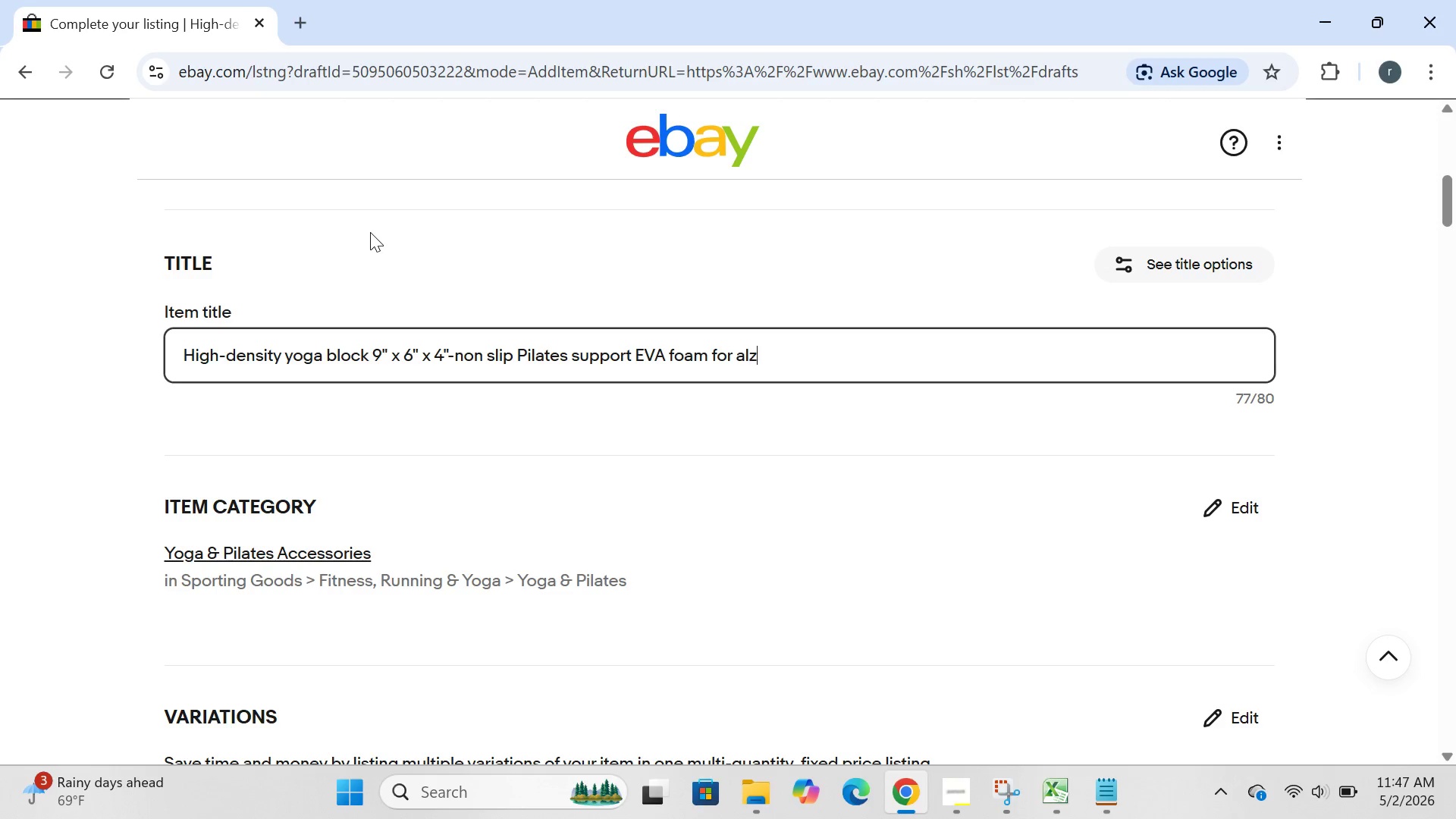 
key(Z)
 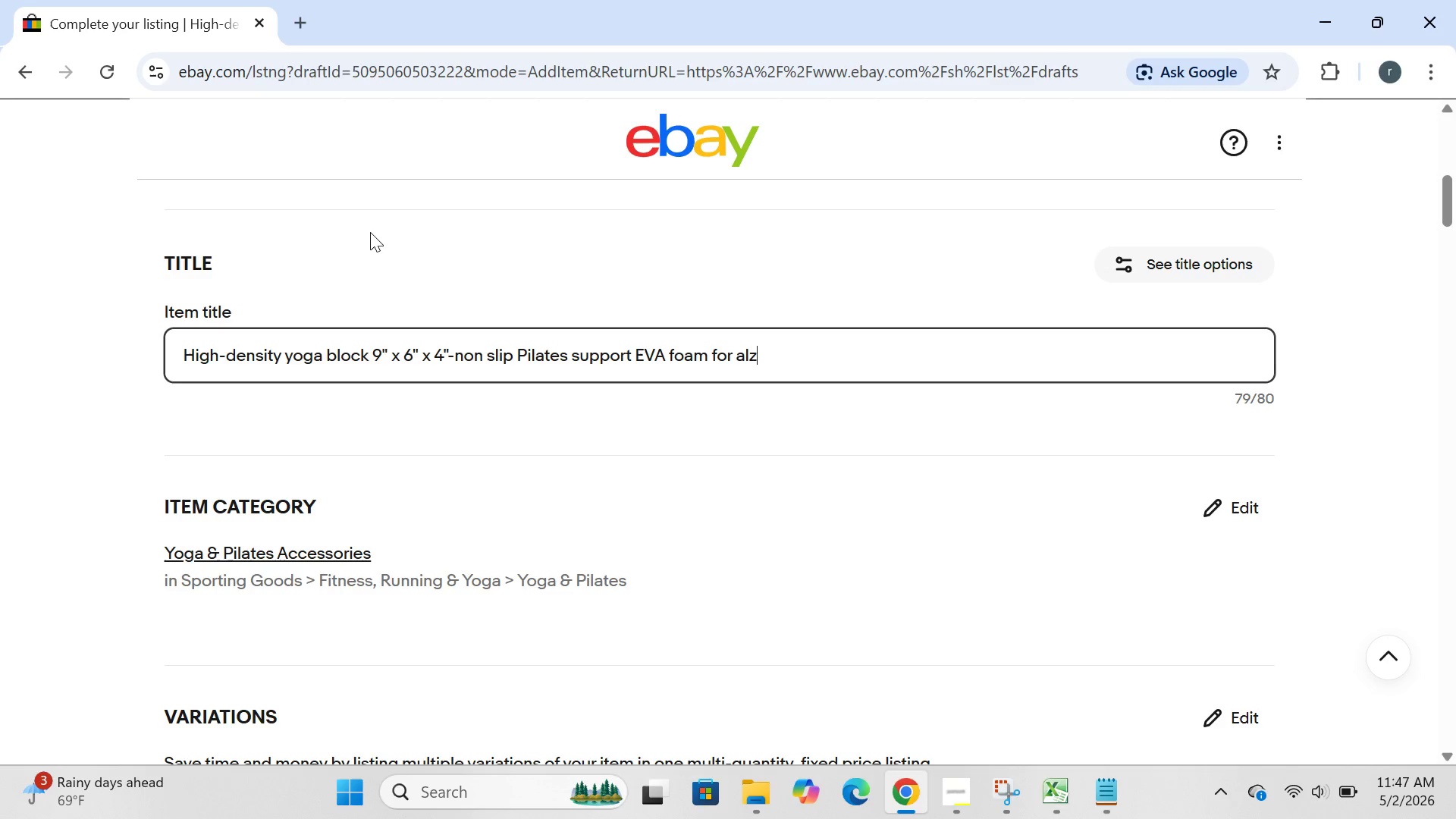 
key(Control+Z)
 